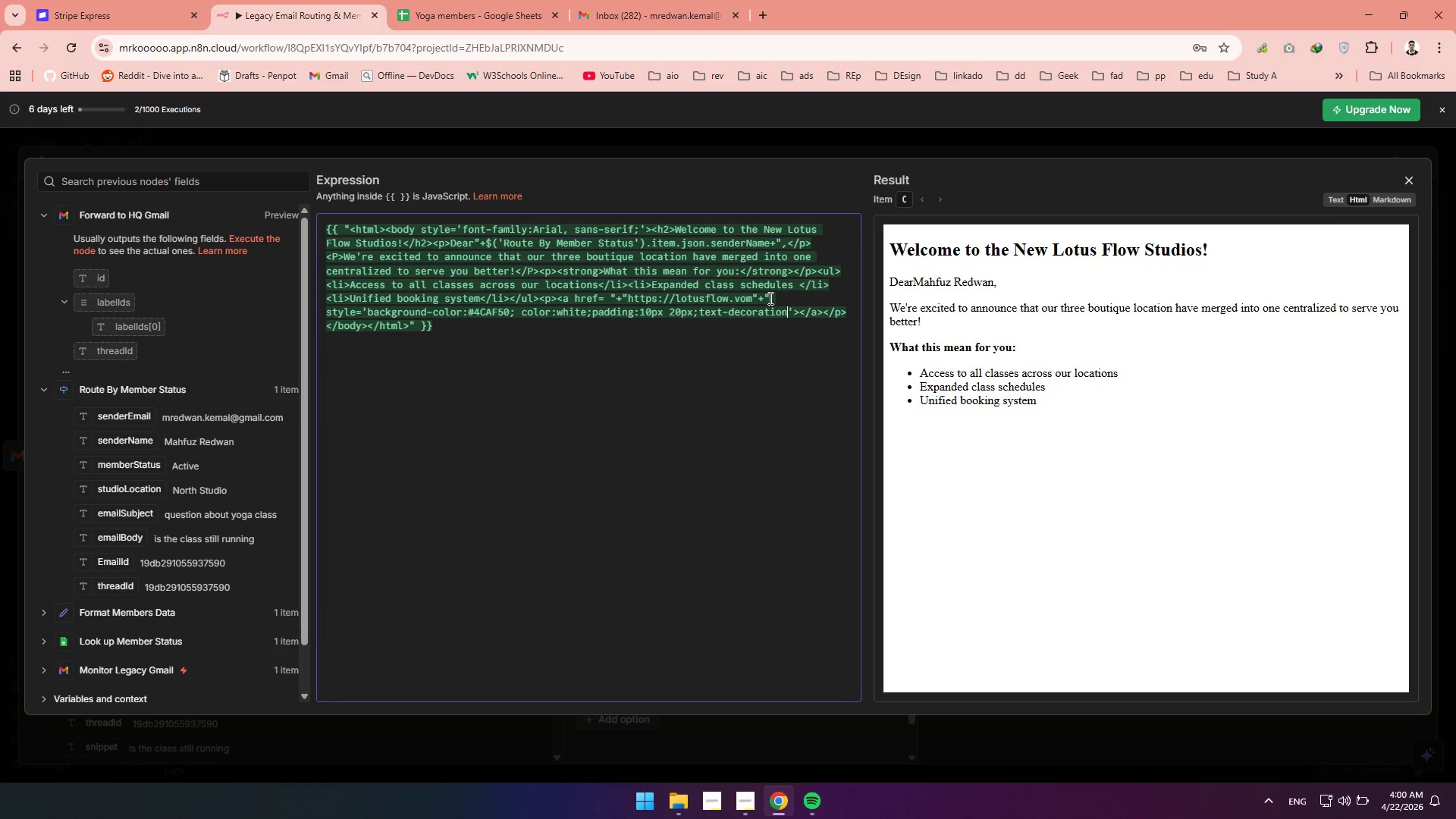 
hold_key(key=O, duration=0.38)
 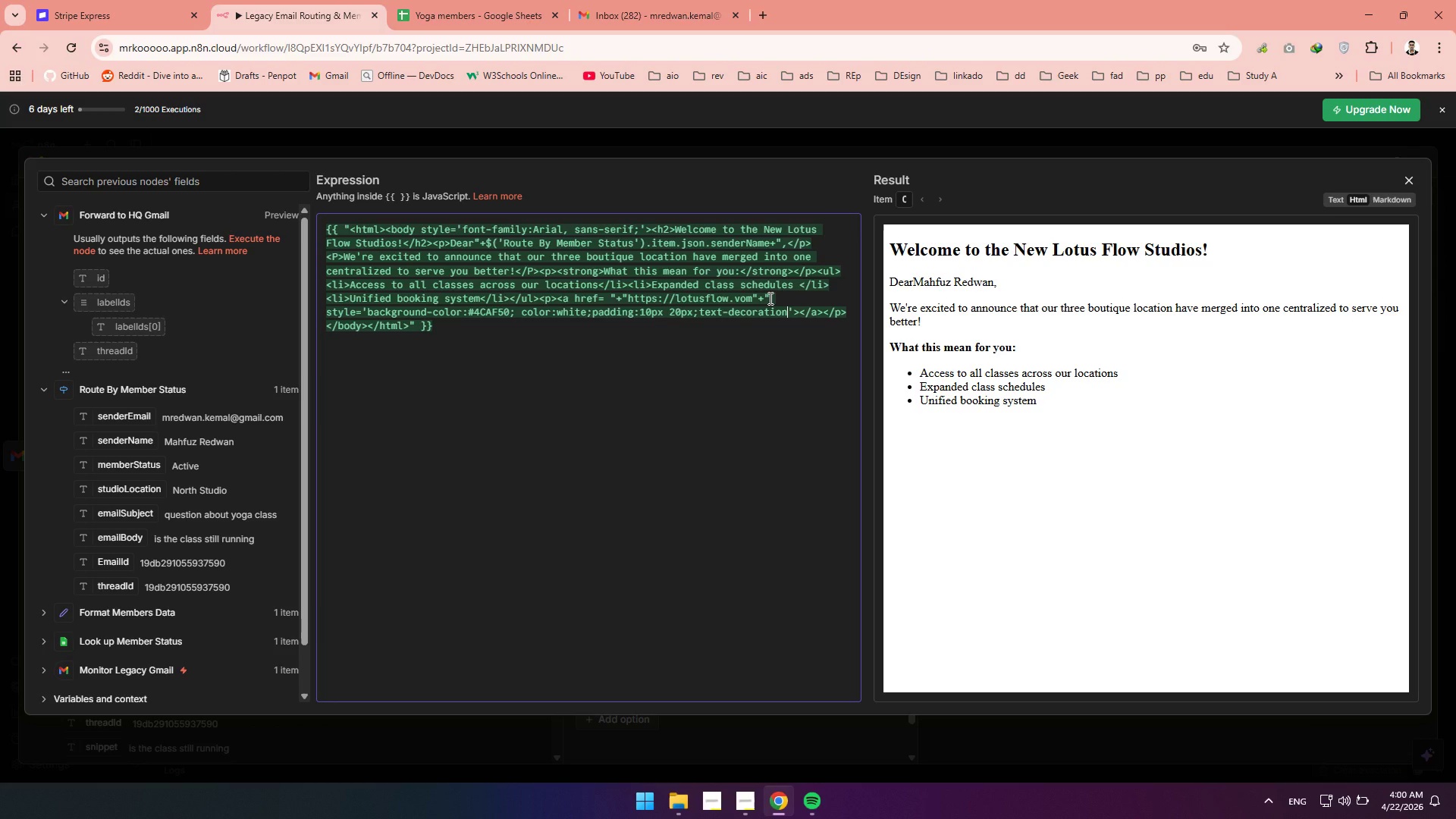 
type(:none;)
 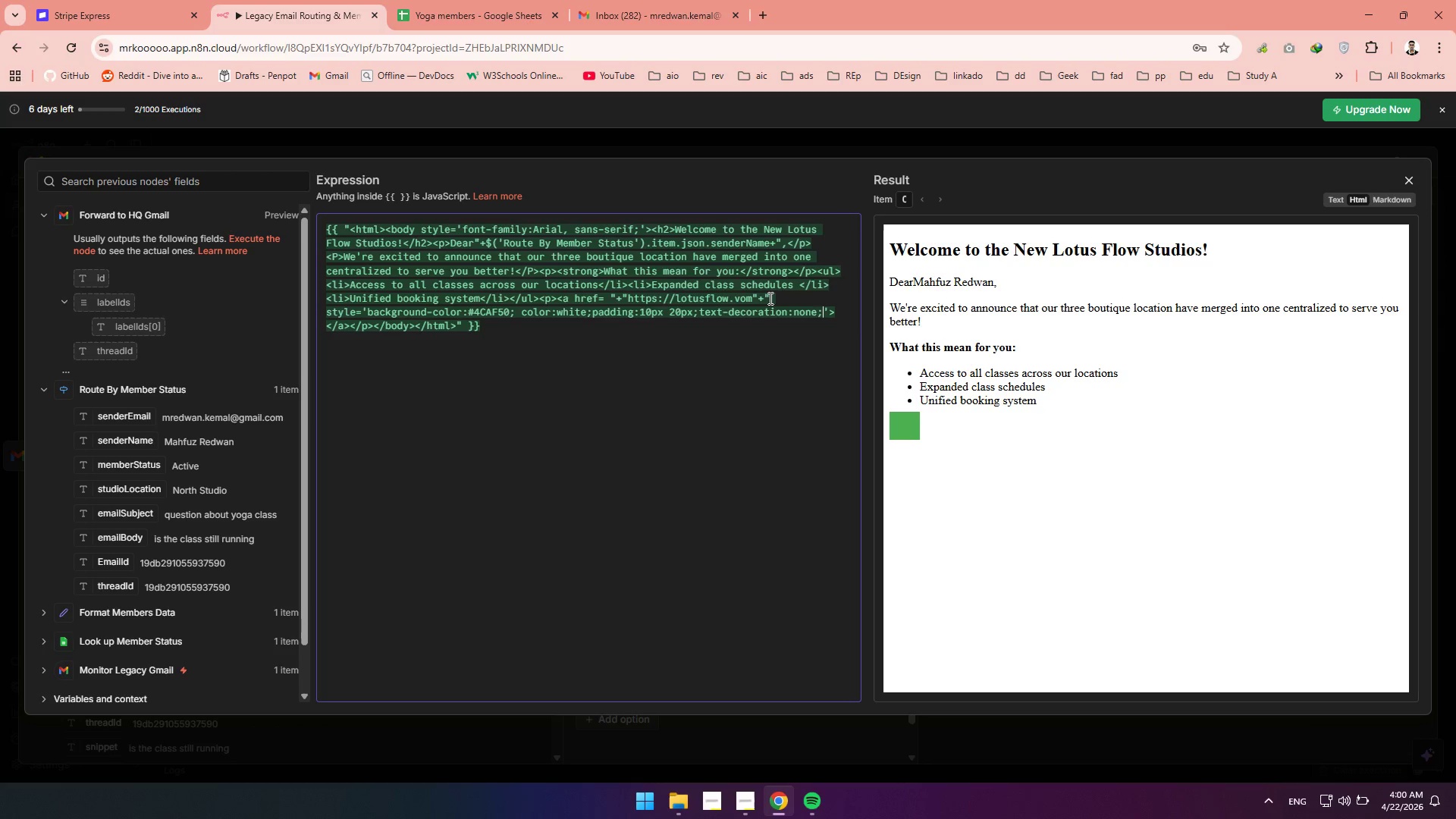 
wait(7.0)
 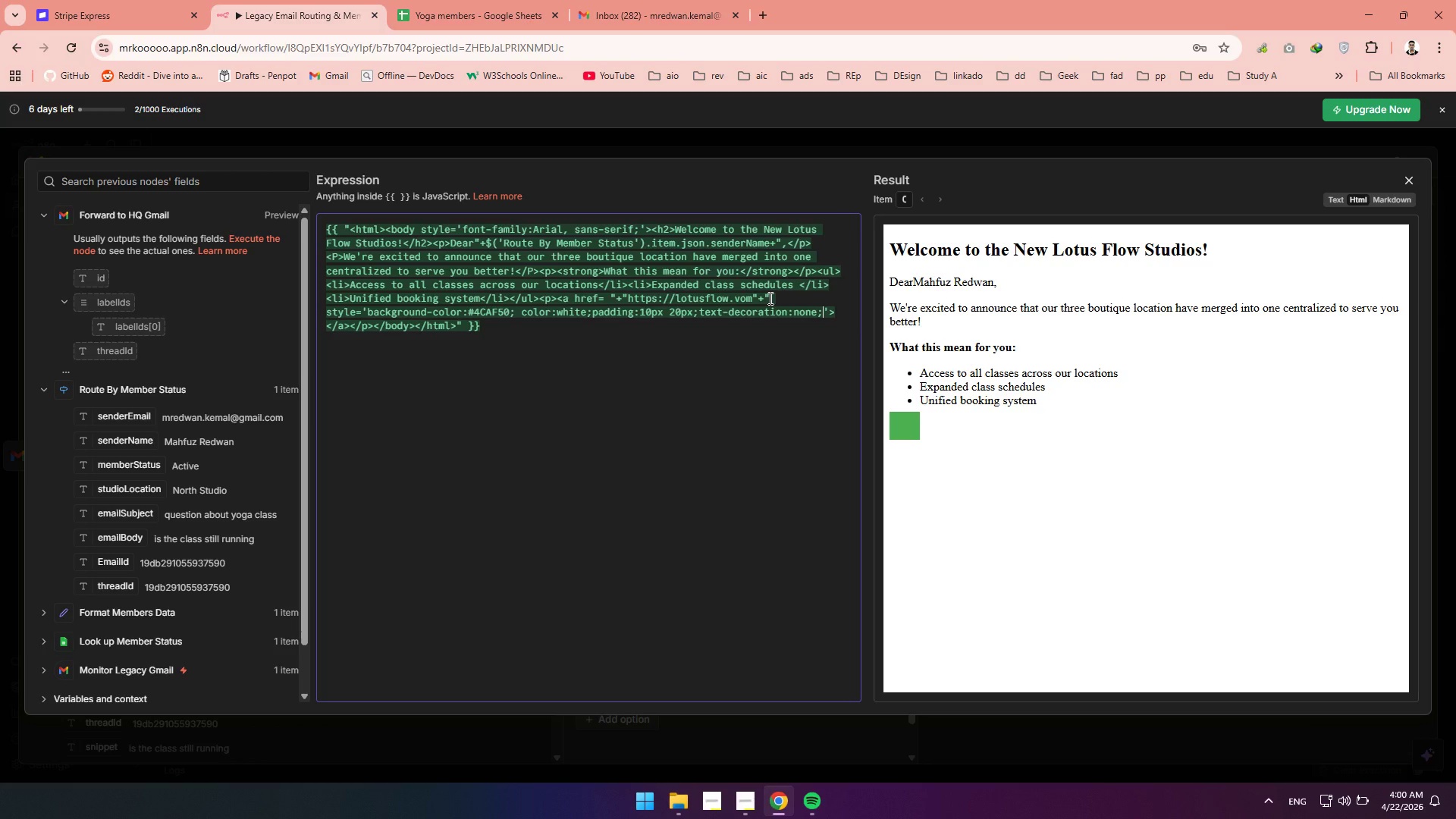 
type(border-radius)
 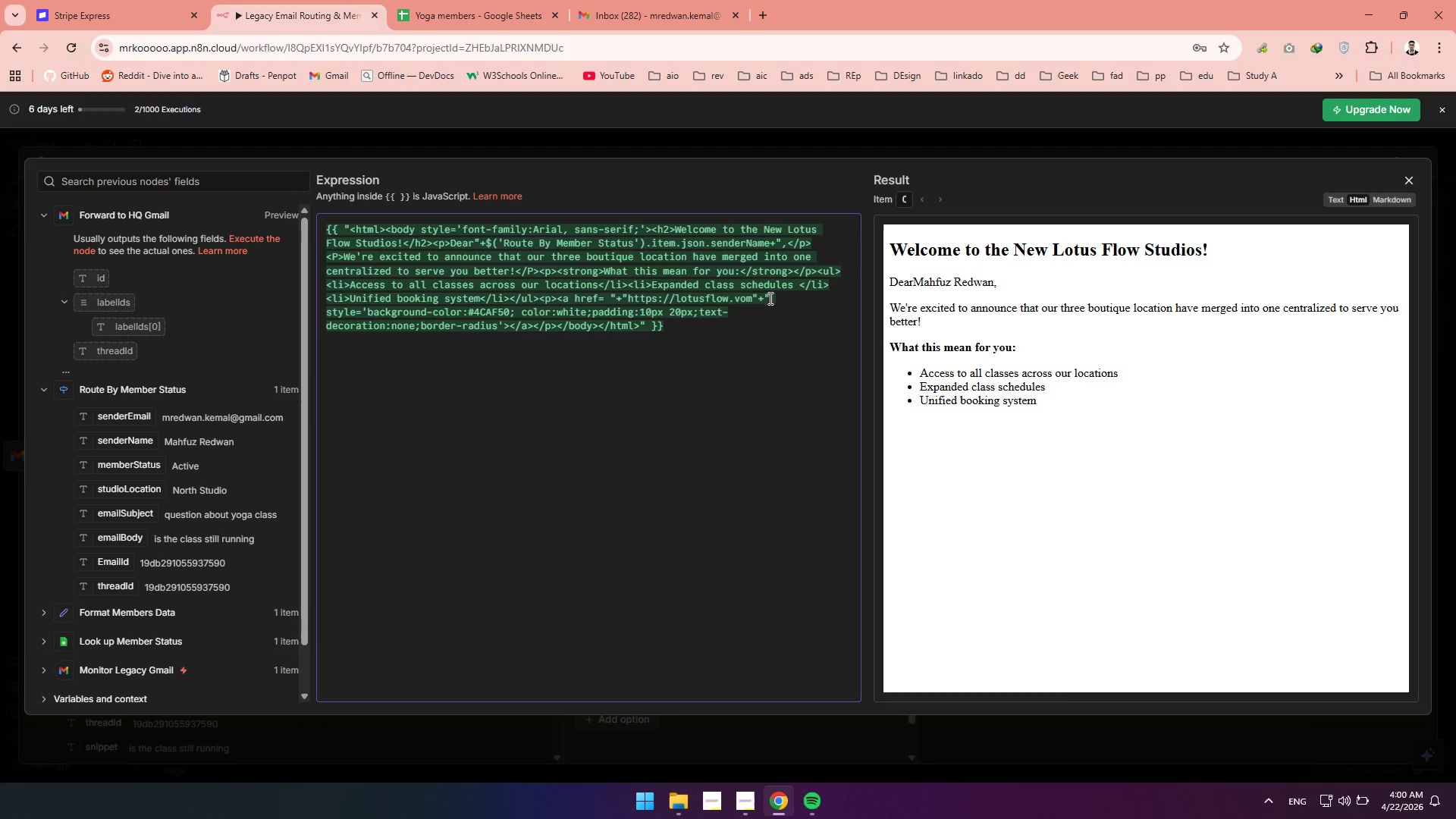 
type(:5px;)
 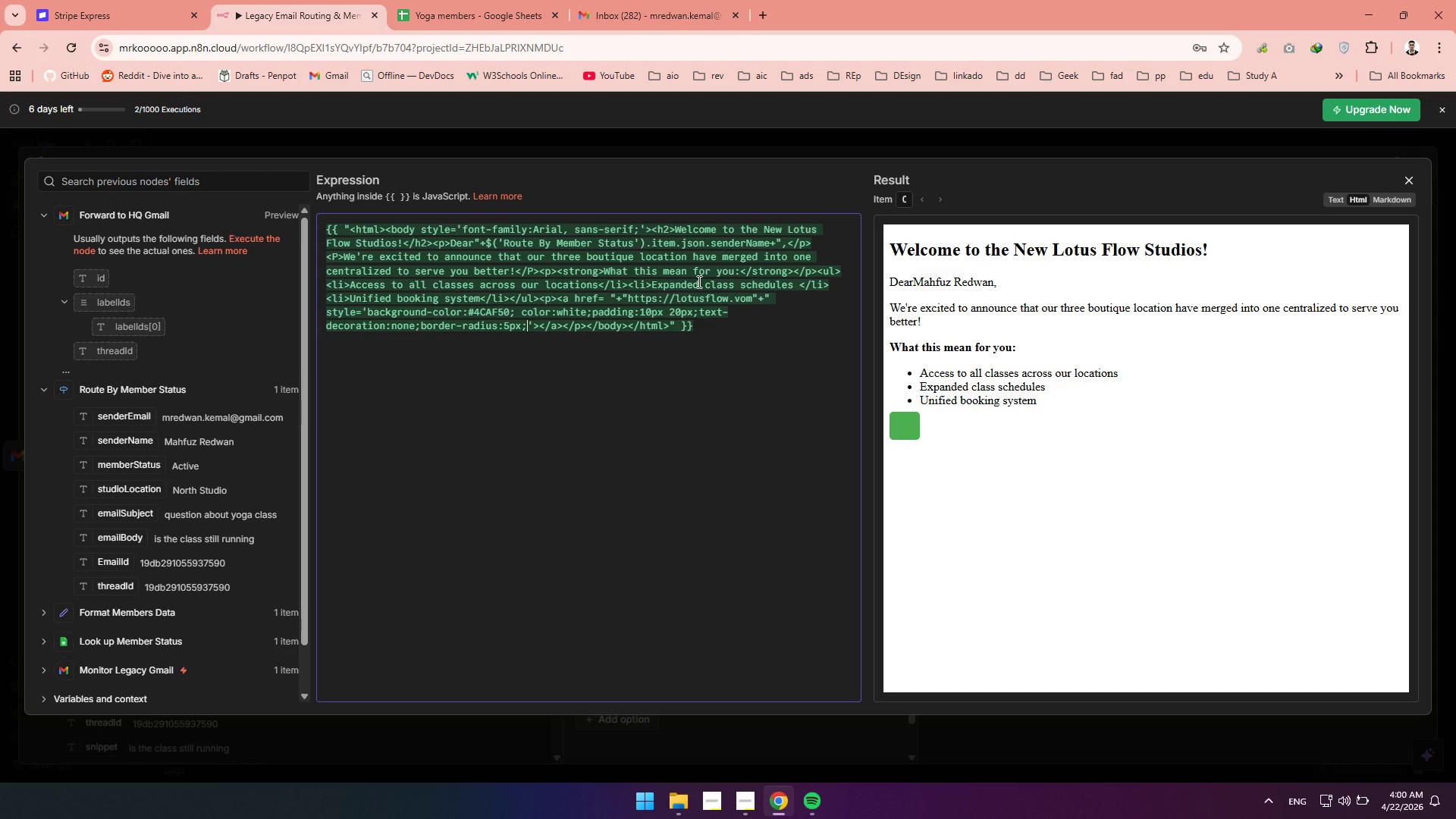 
left_click([540, 328])
 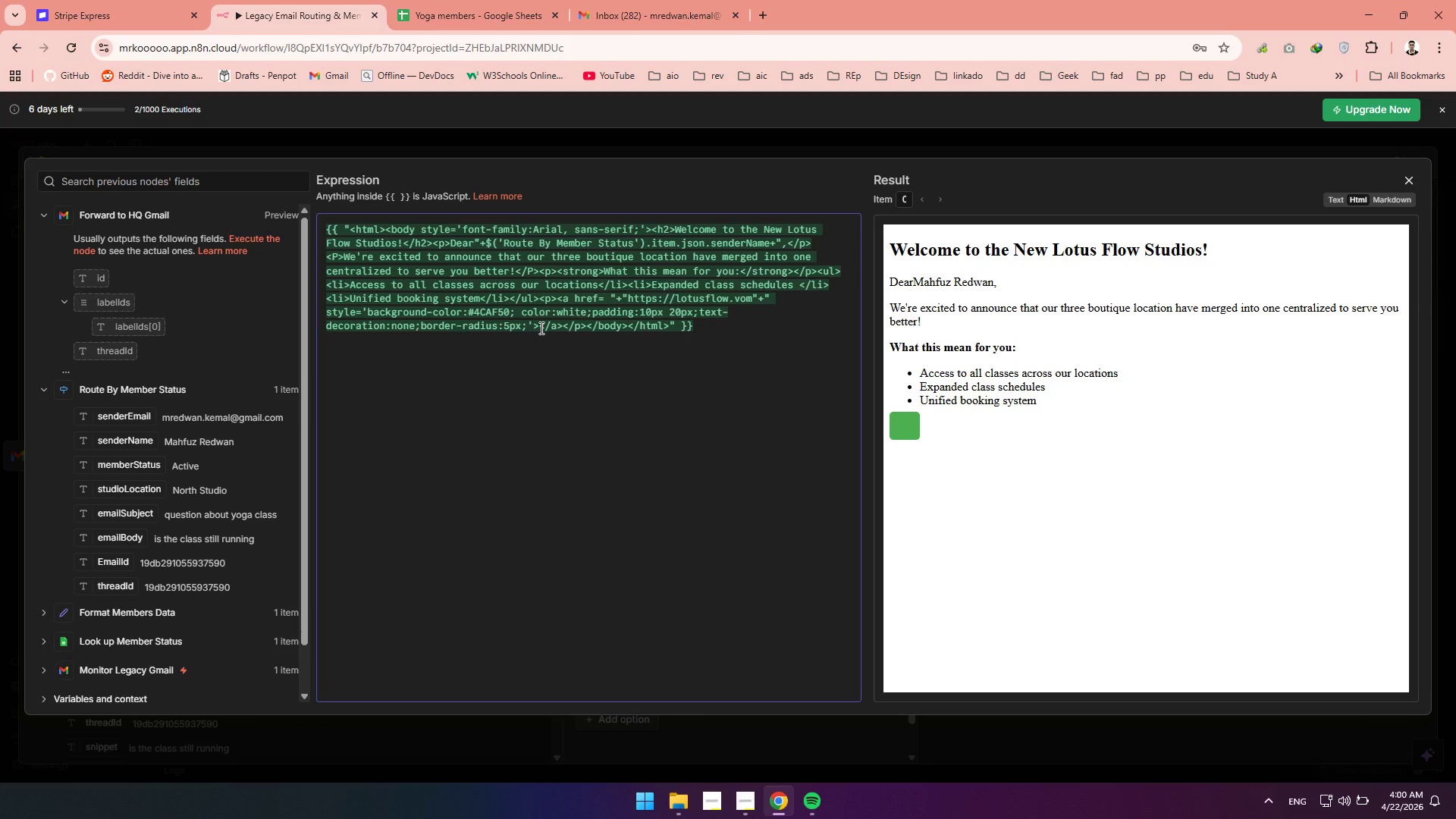 
type(View Class Schedule)
 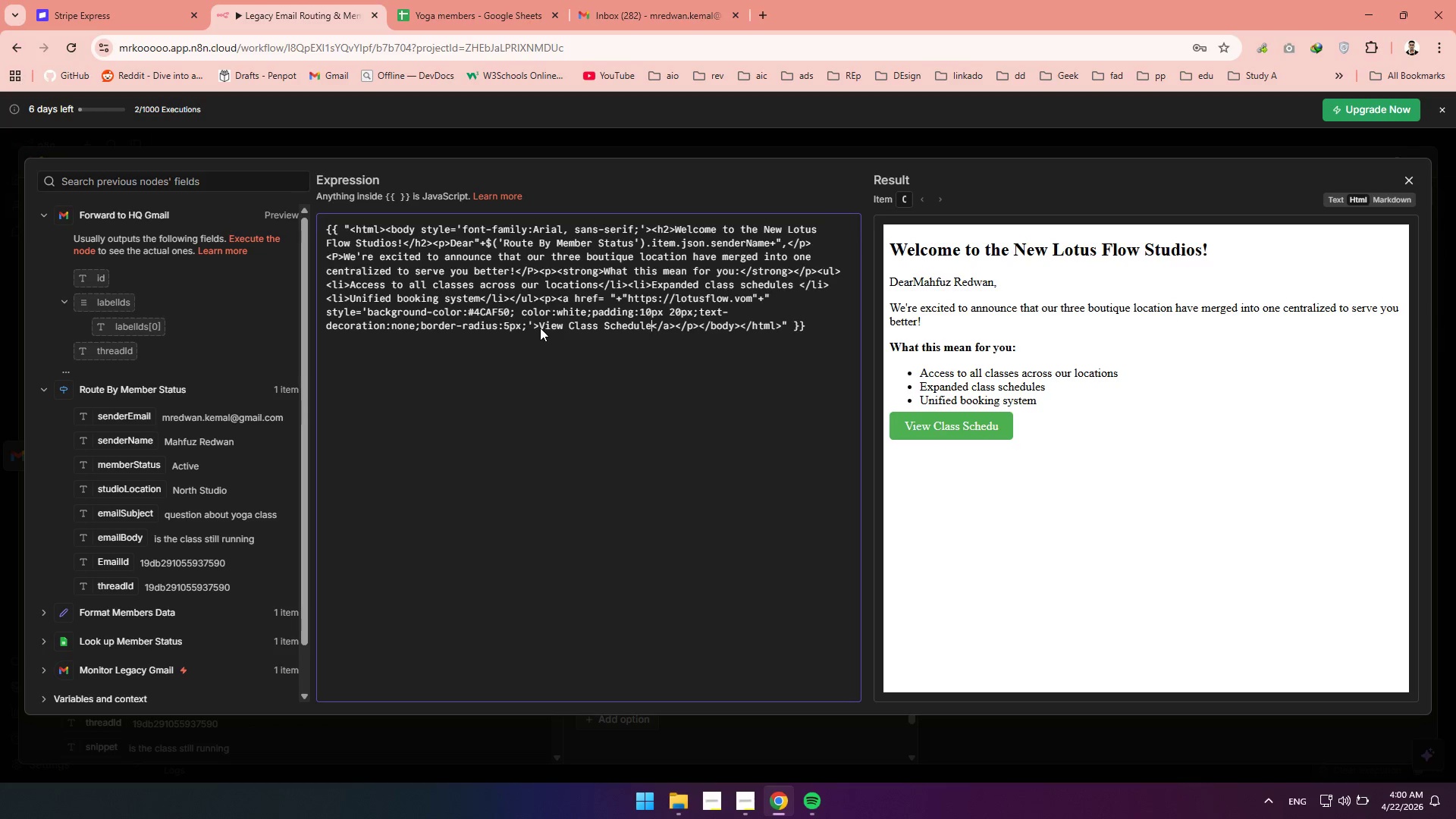 
wait(22.47)
 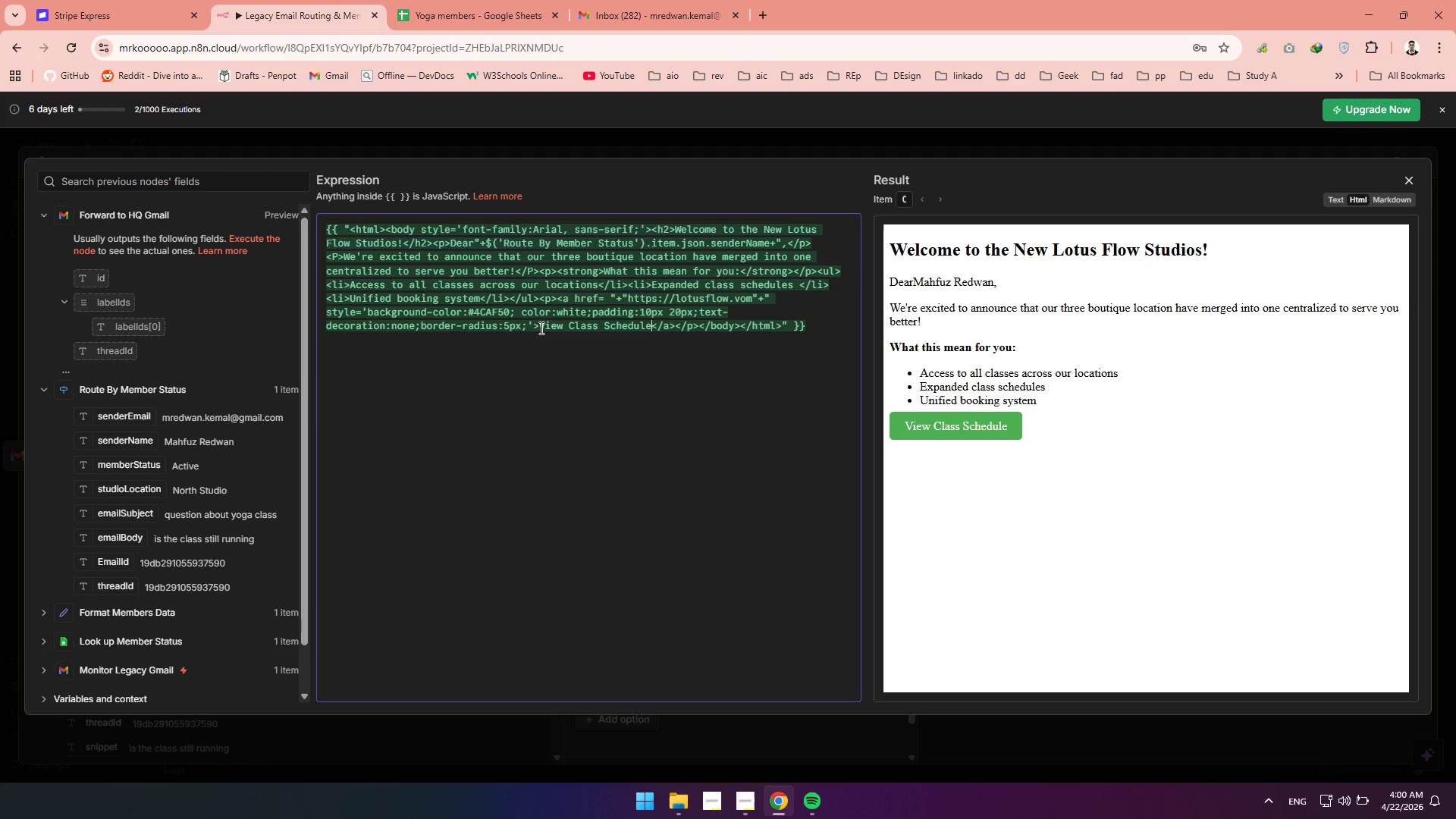 
left_click([702, 325])
 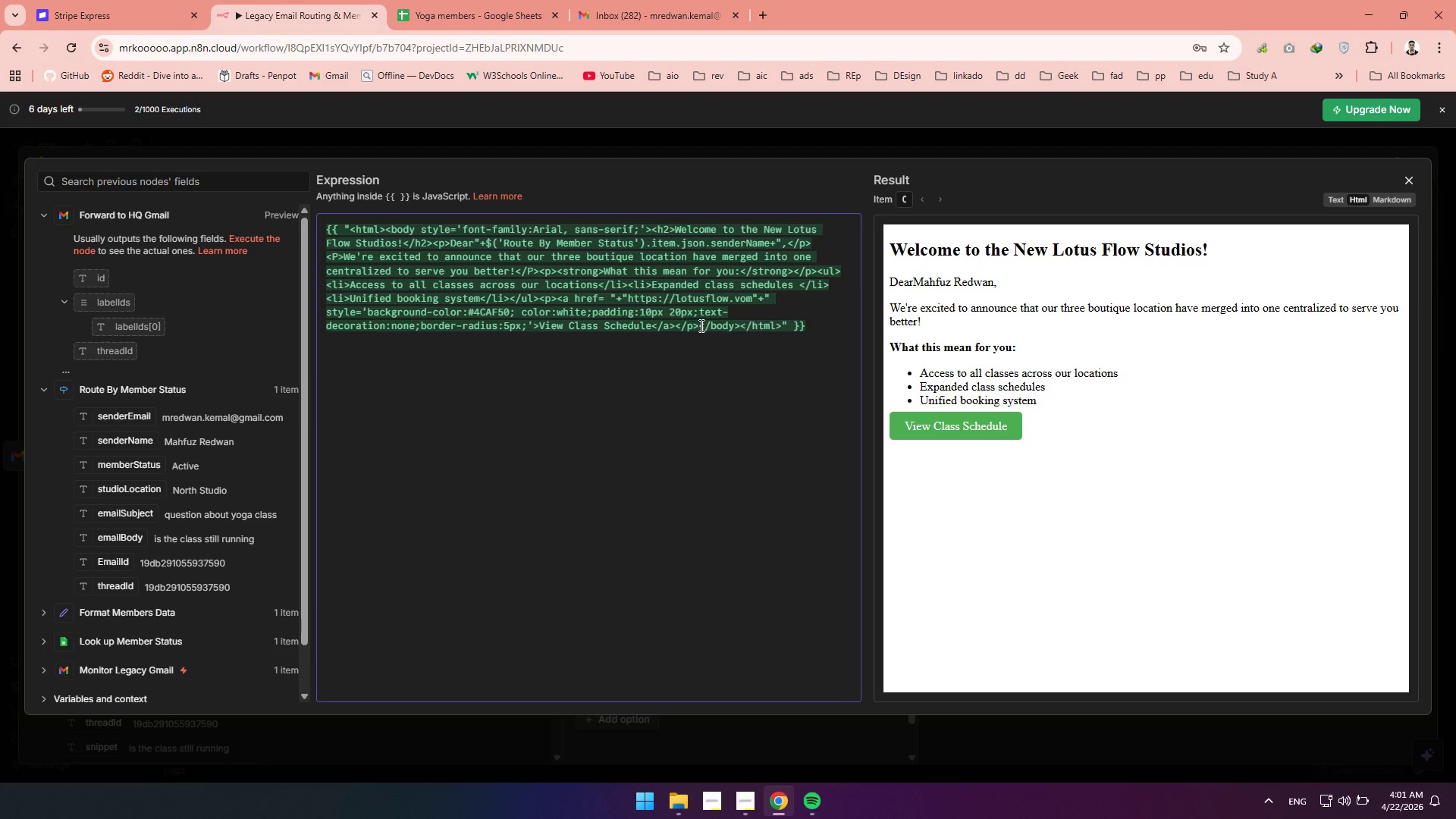 
left_click([699, 325])
 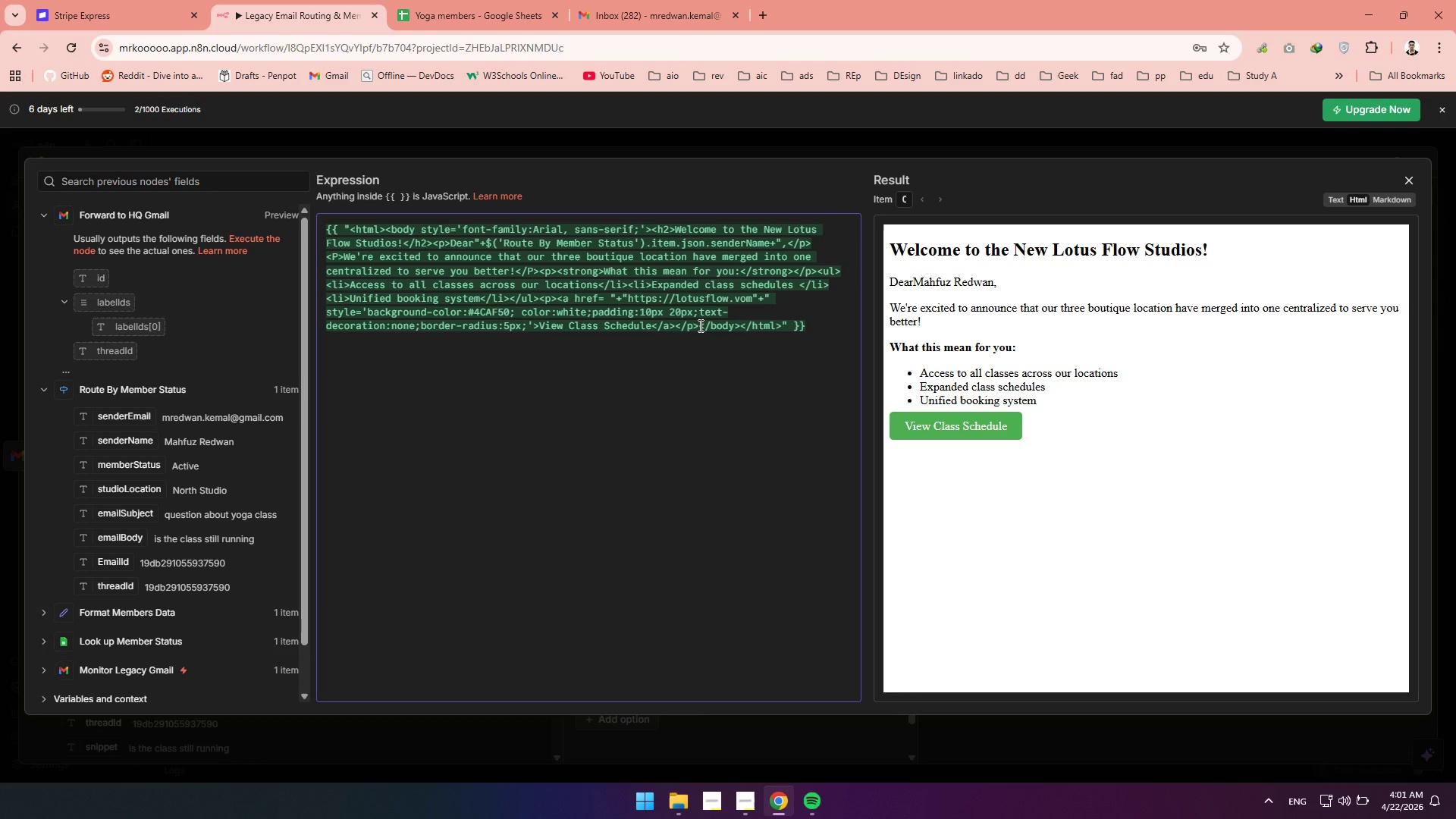 
key(Shift+Comma)
 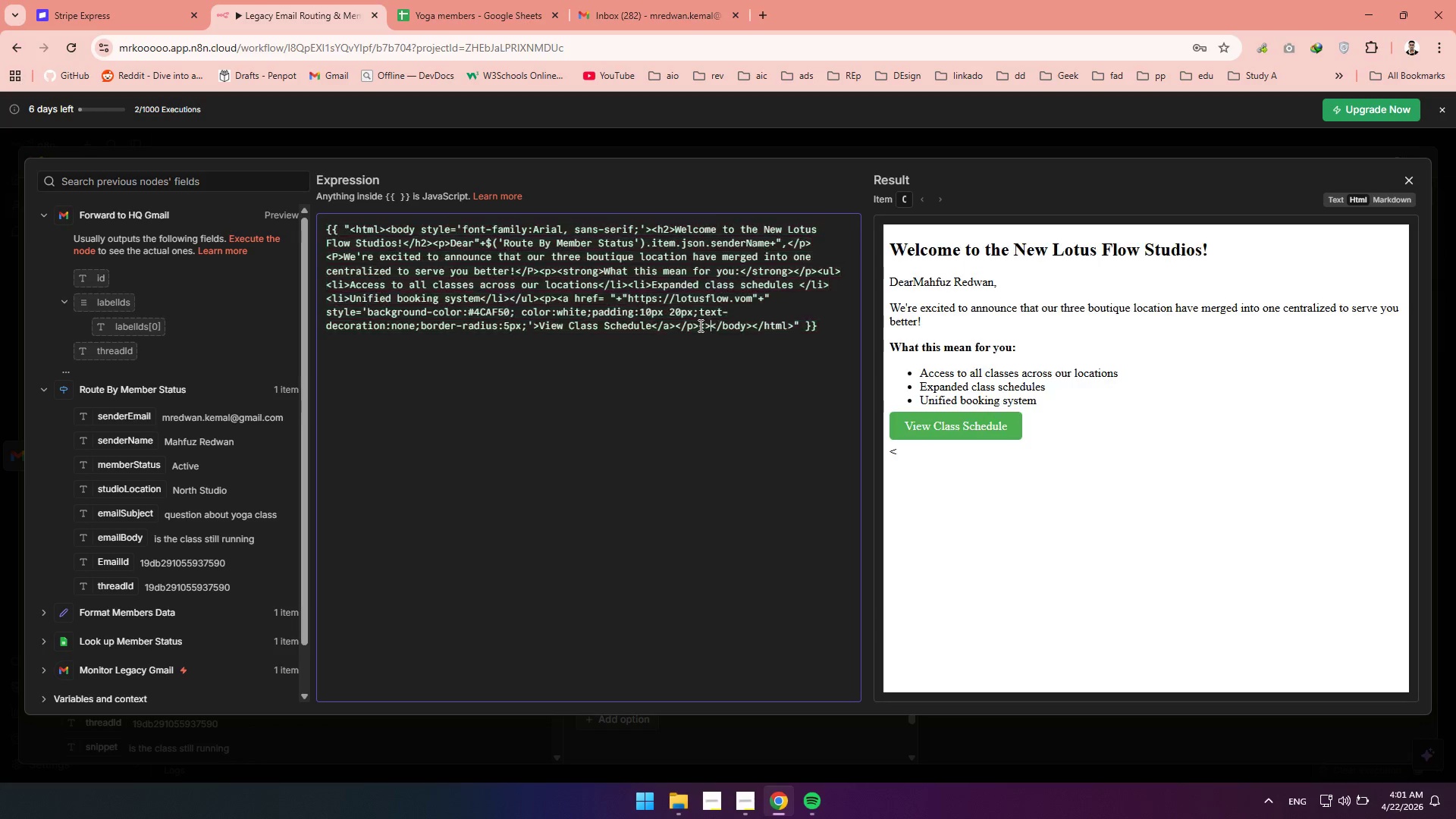 
key(Shift+Period)
 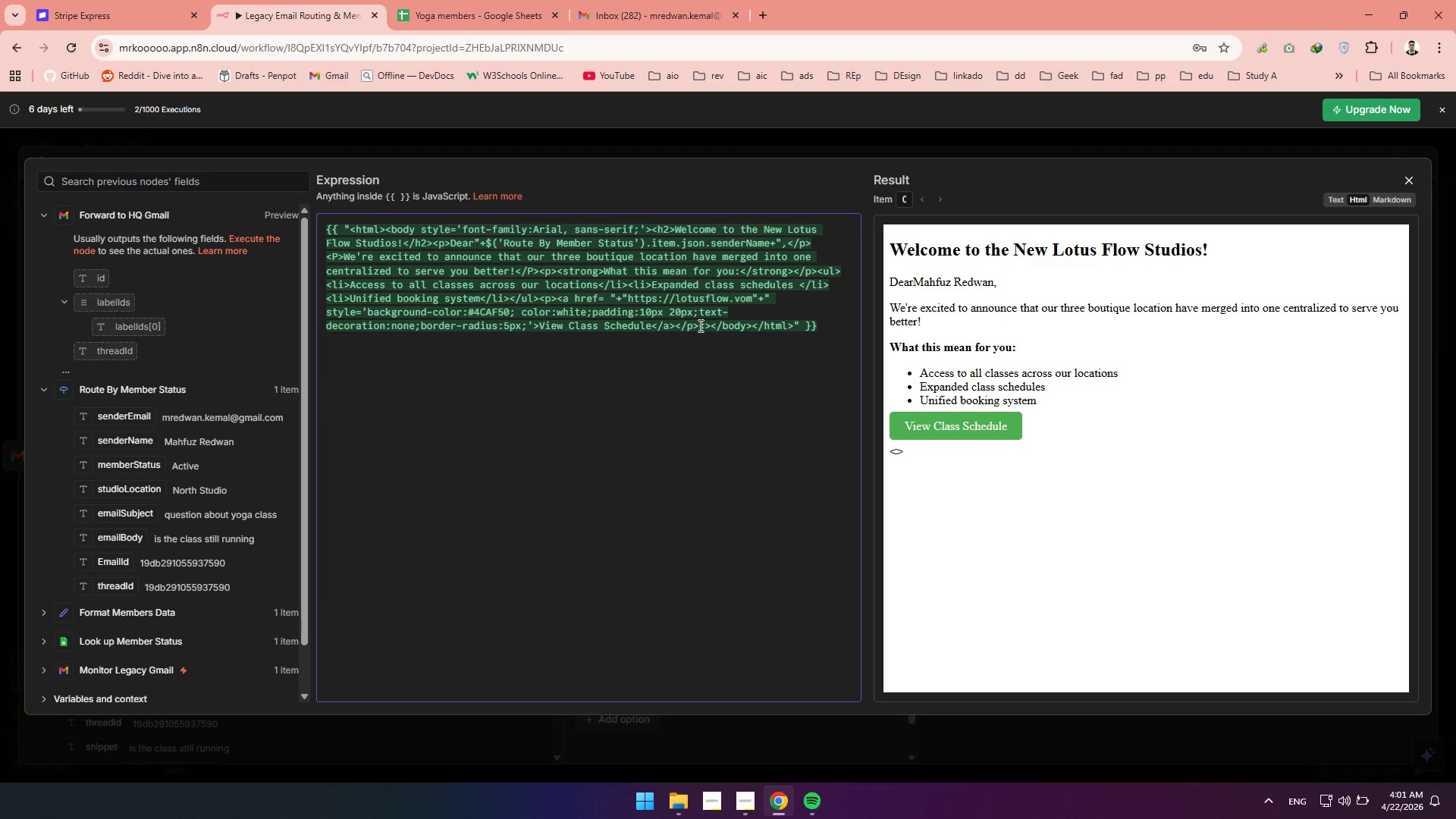 
key(Shift+Comma)
 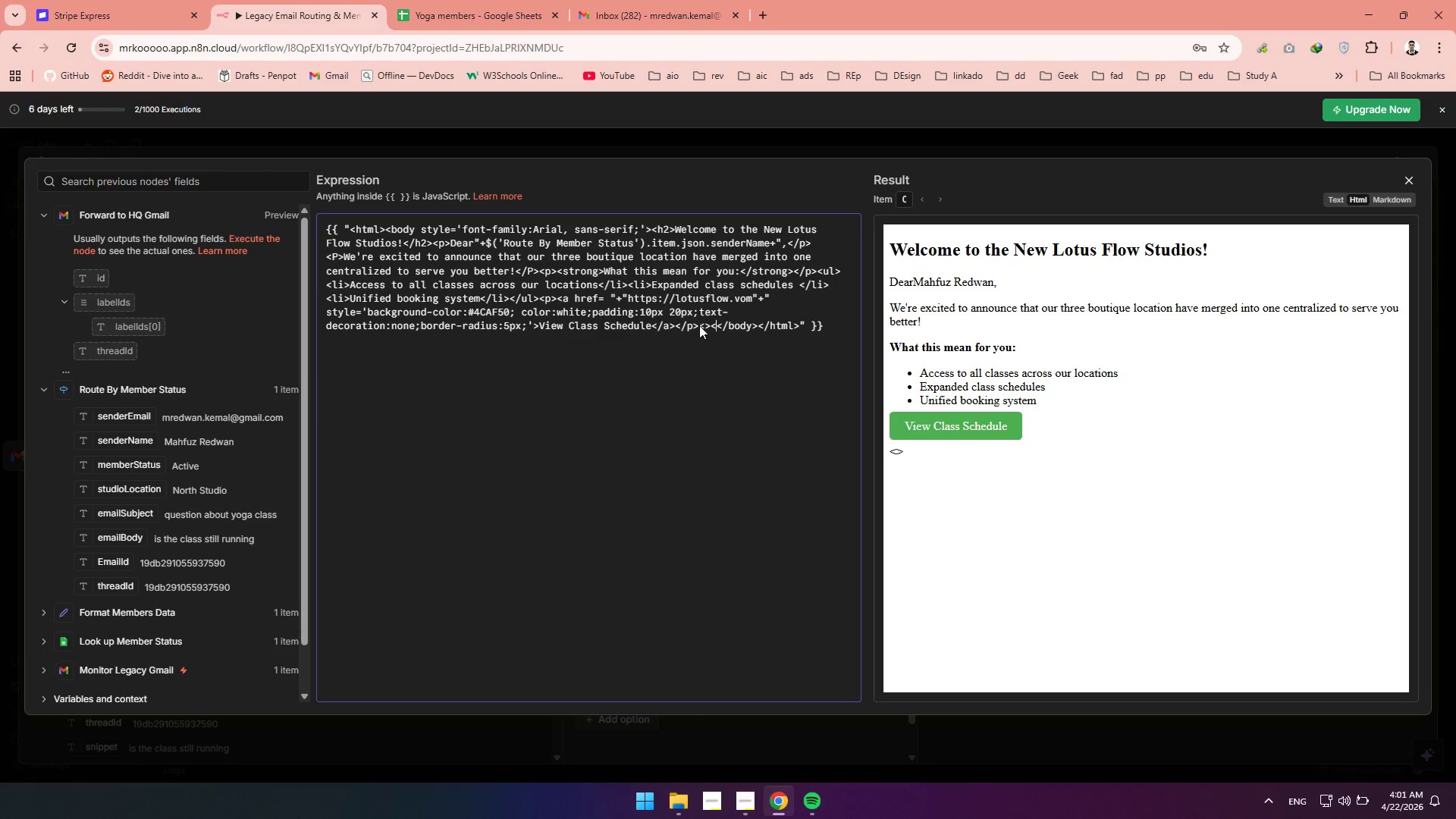 
key(Slash)
 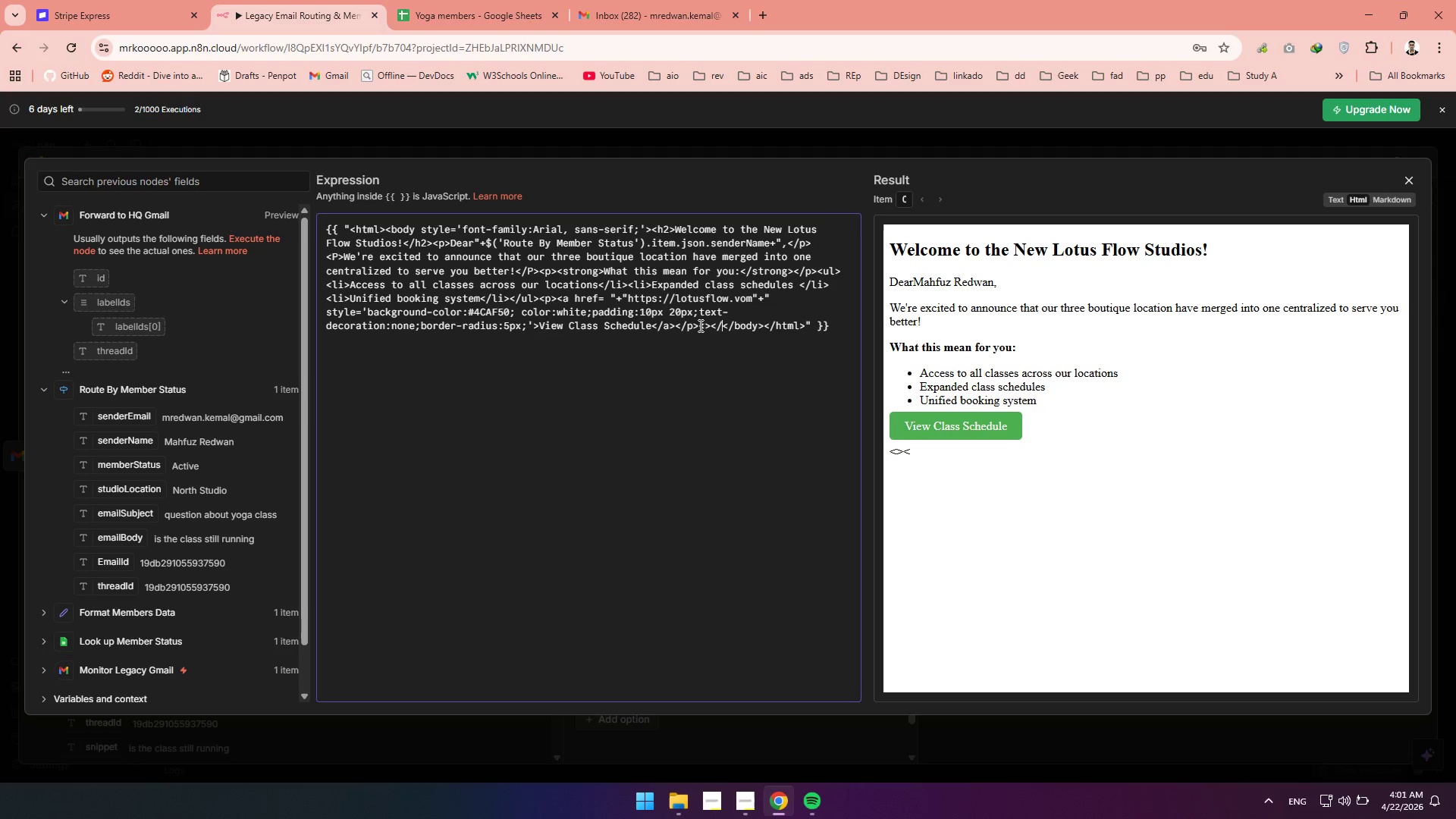 
key(Shift+Period)
 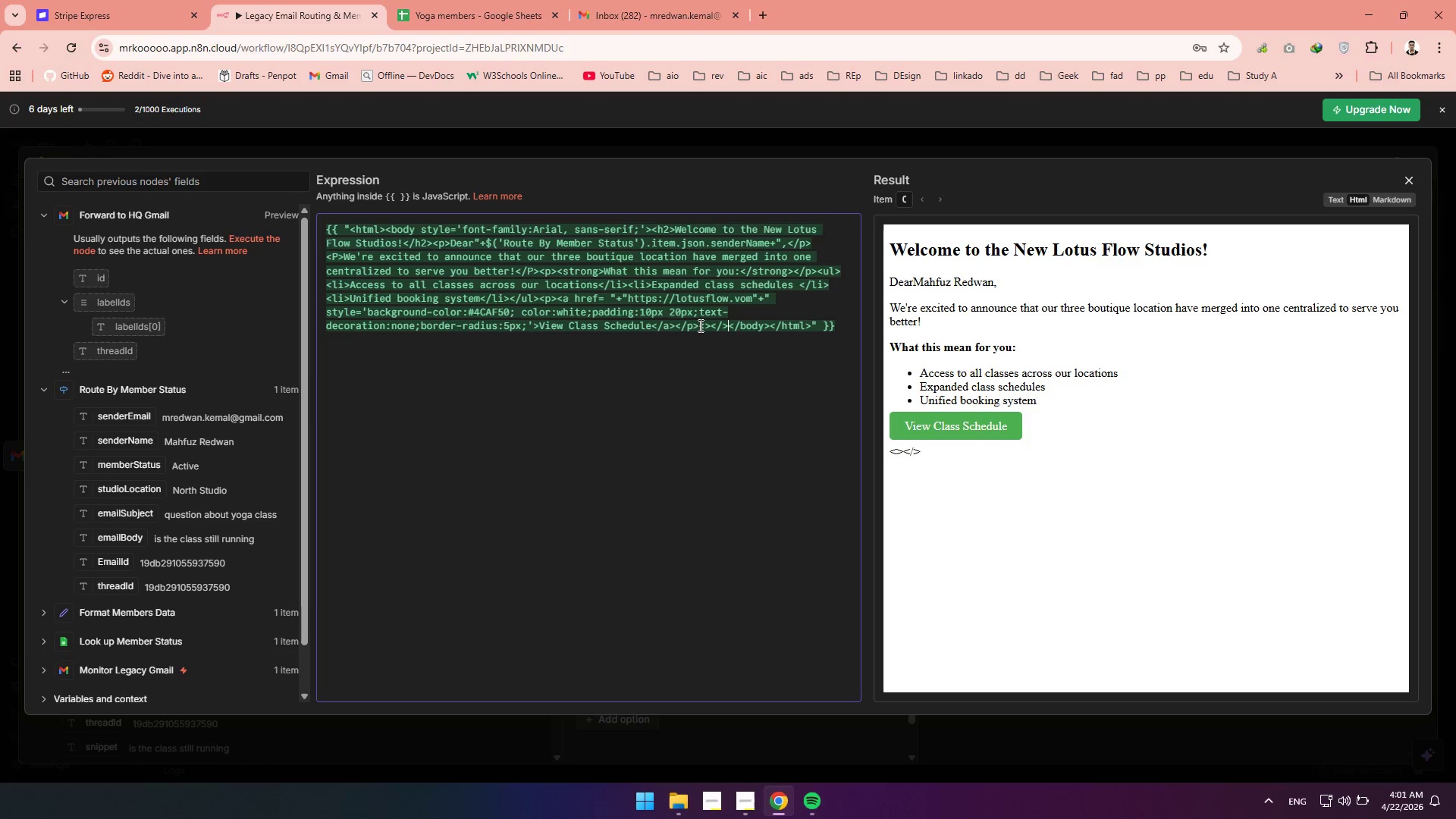 
key(Control+ControlRight)
 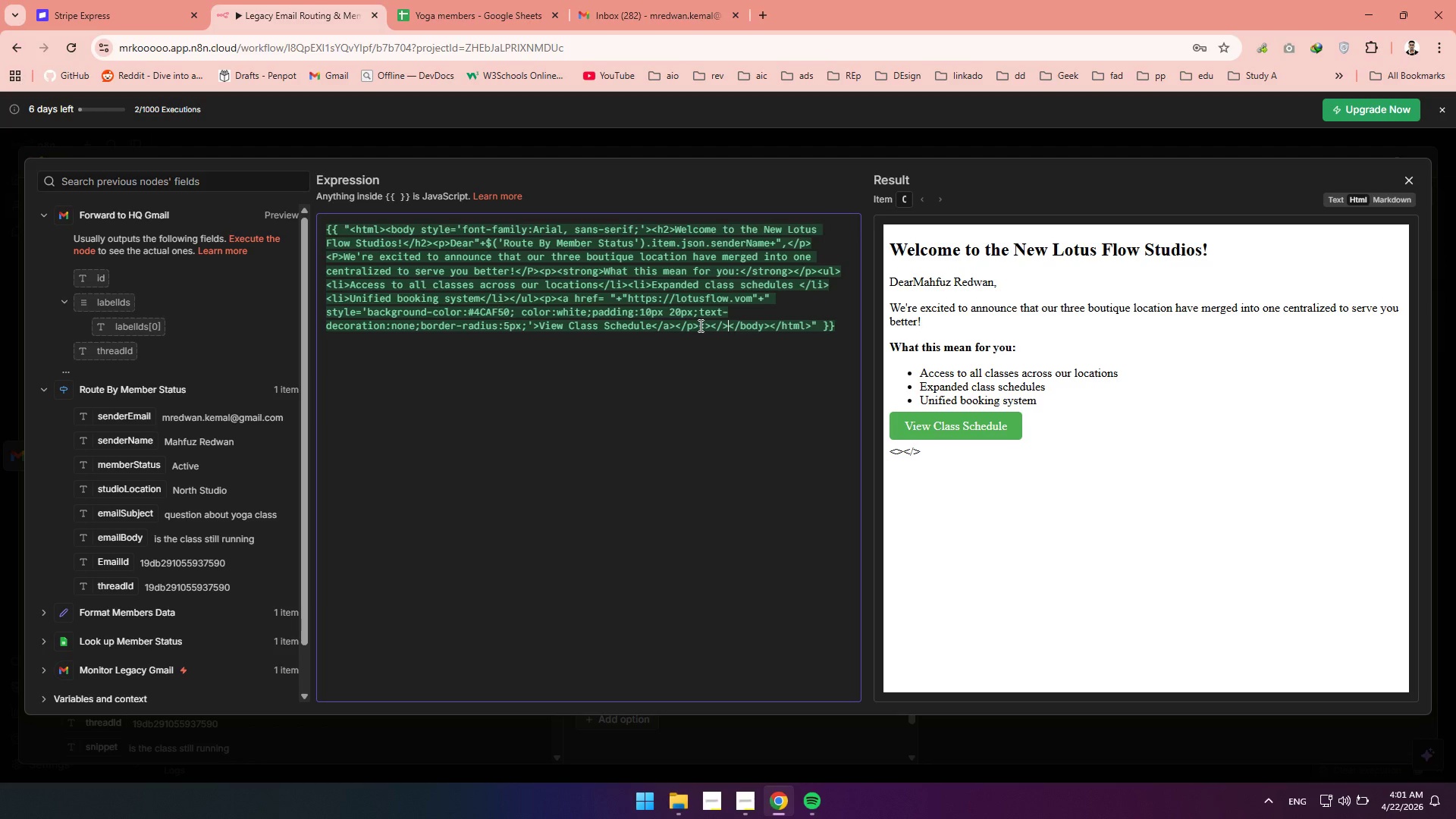 
key(ArrowLeft)
 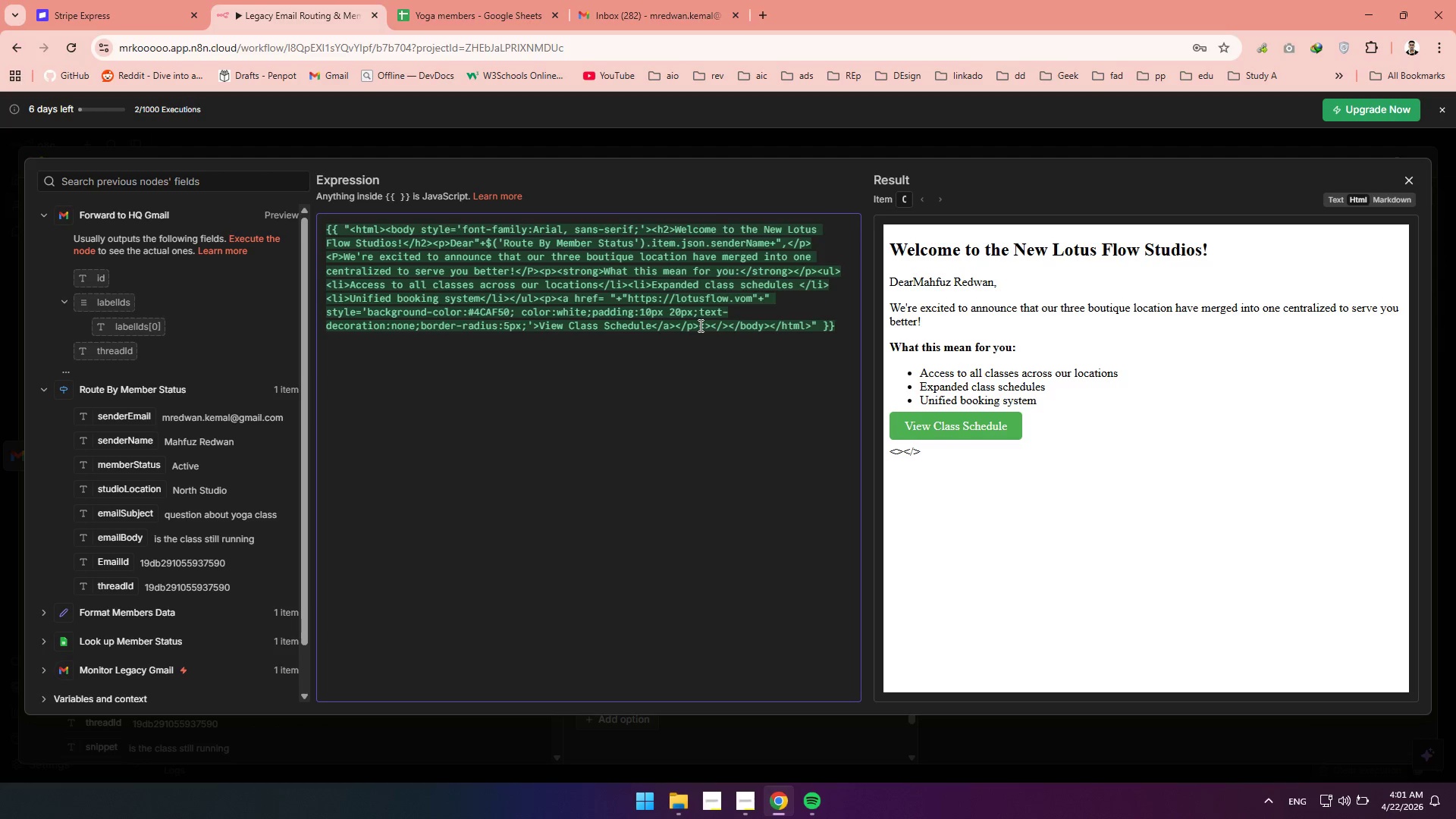 
key(P)
 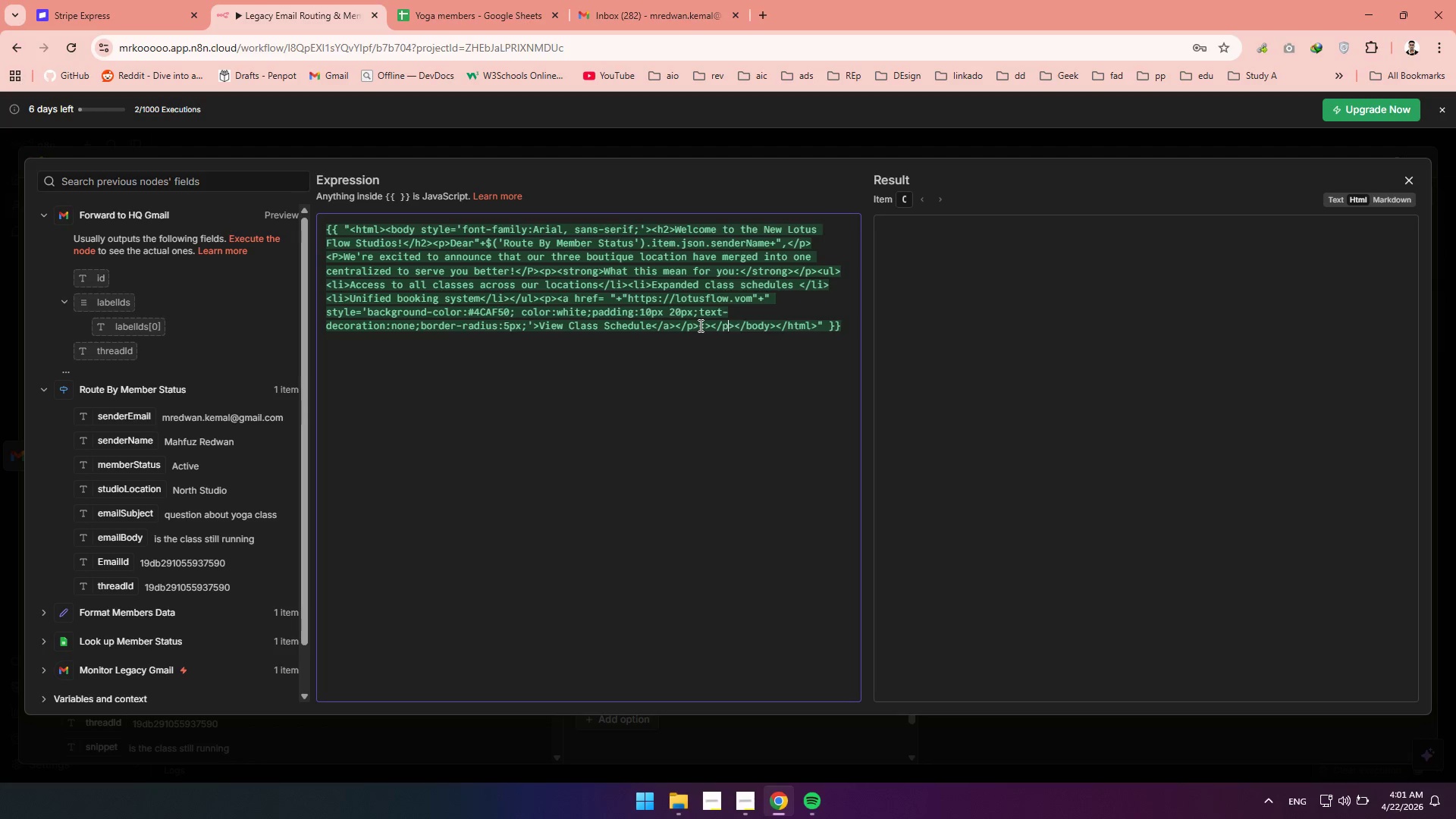 
key(ArrowLeft)
 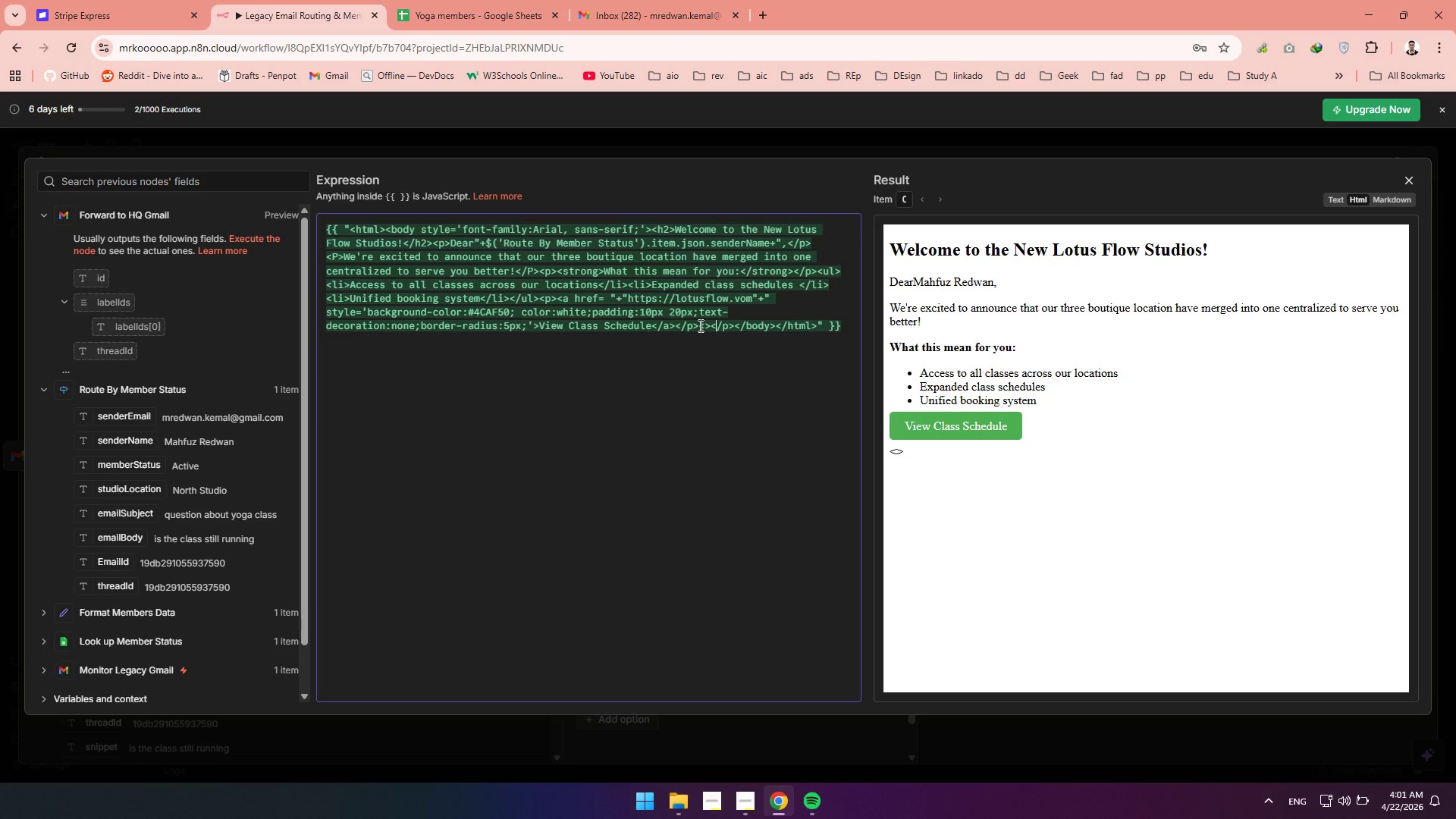 
key(ArrowLeft)
 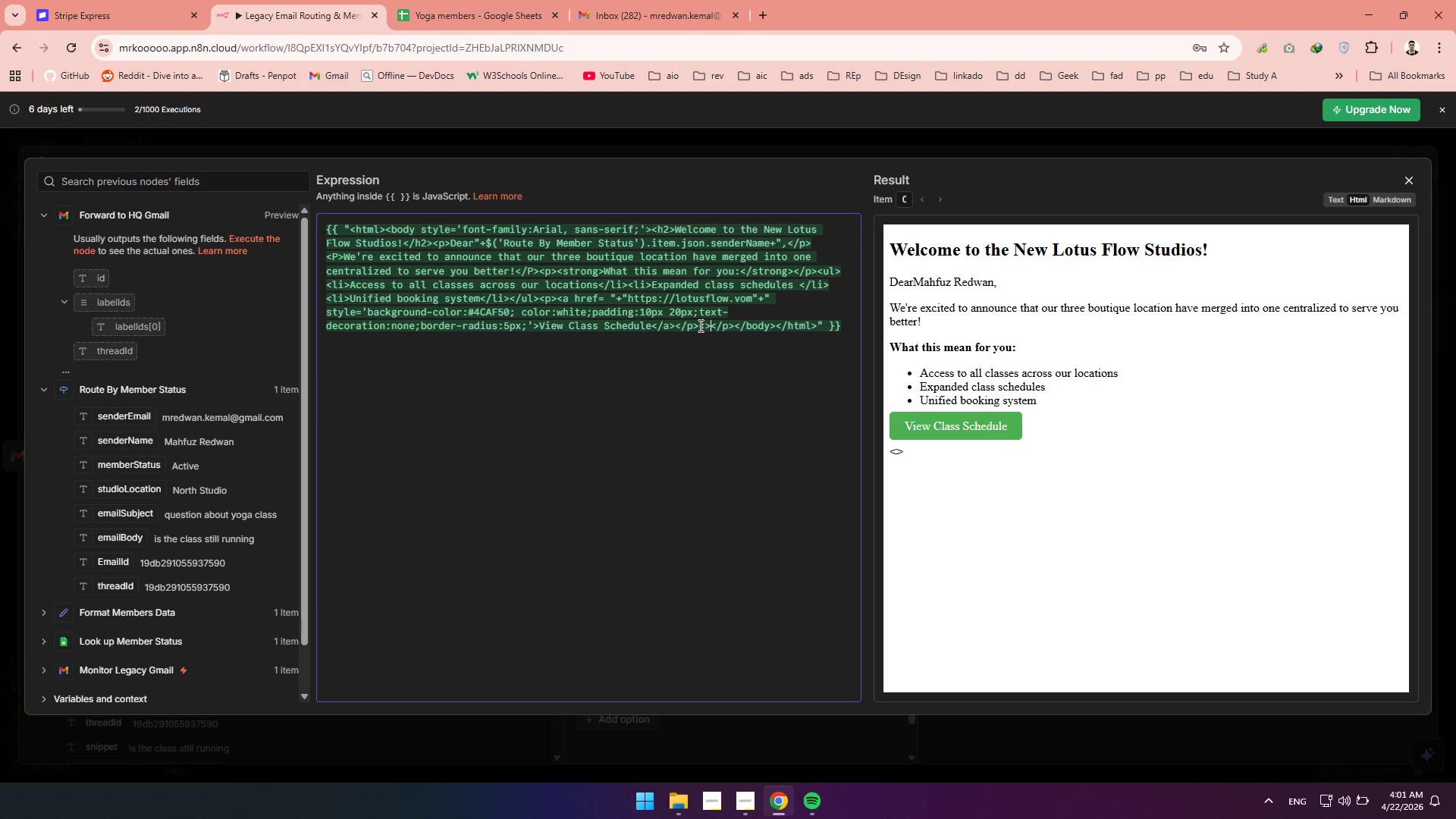 
key(ArrowLeft)
 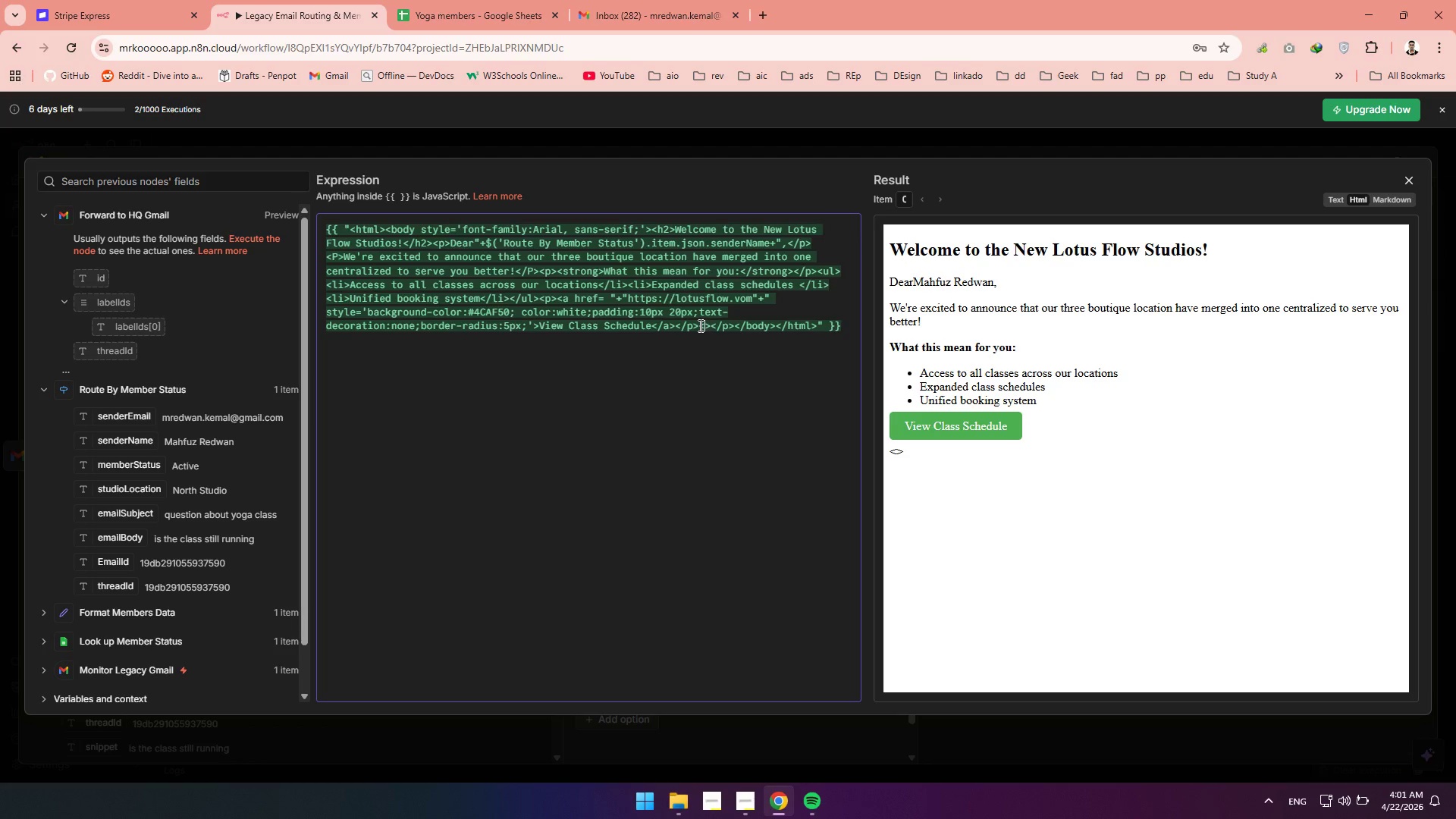 
key(ArrowLeft)
 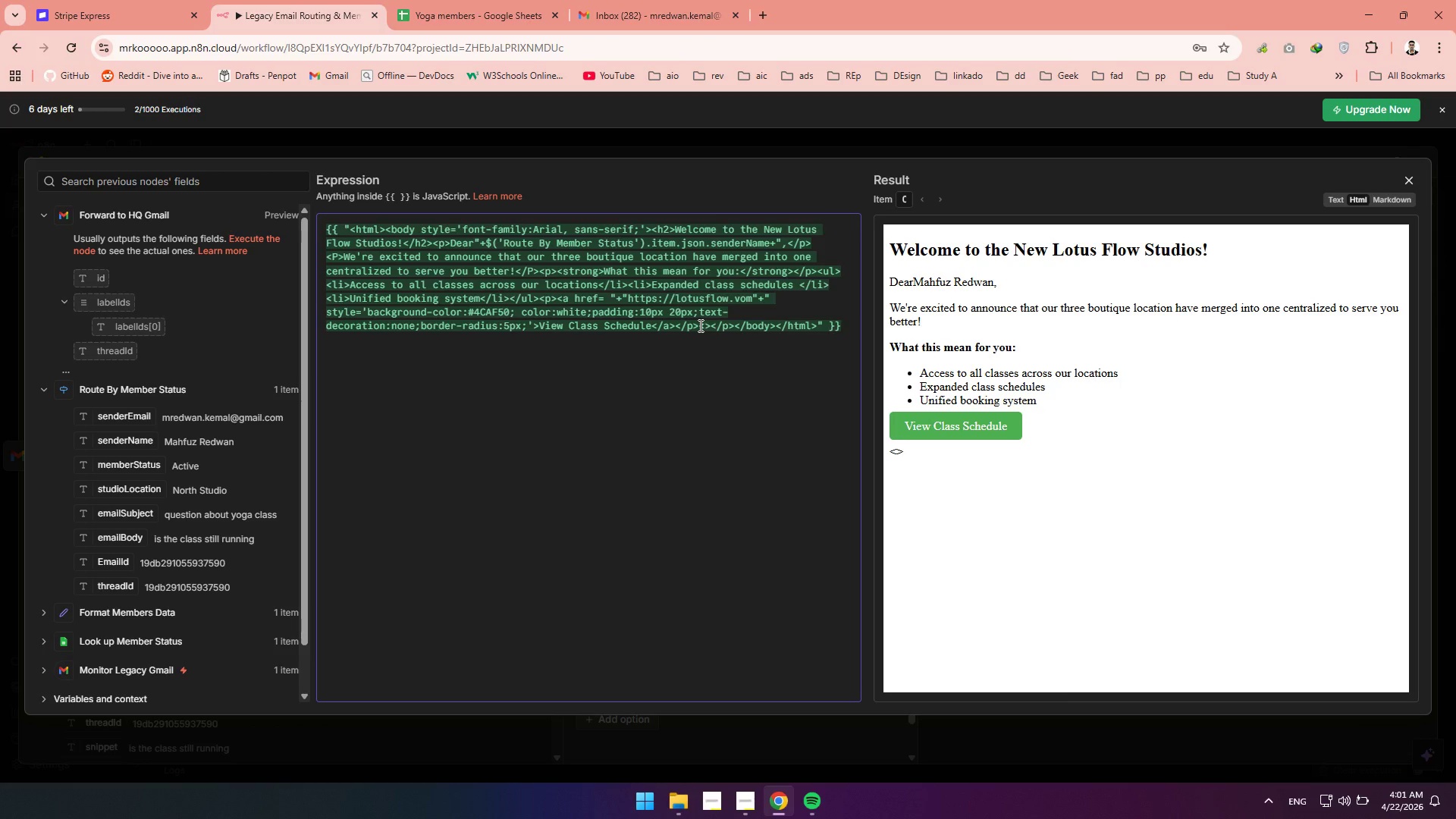 
key(P)
 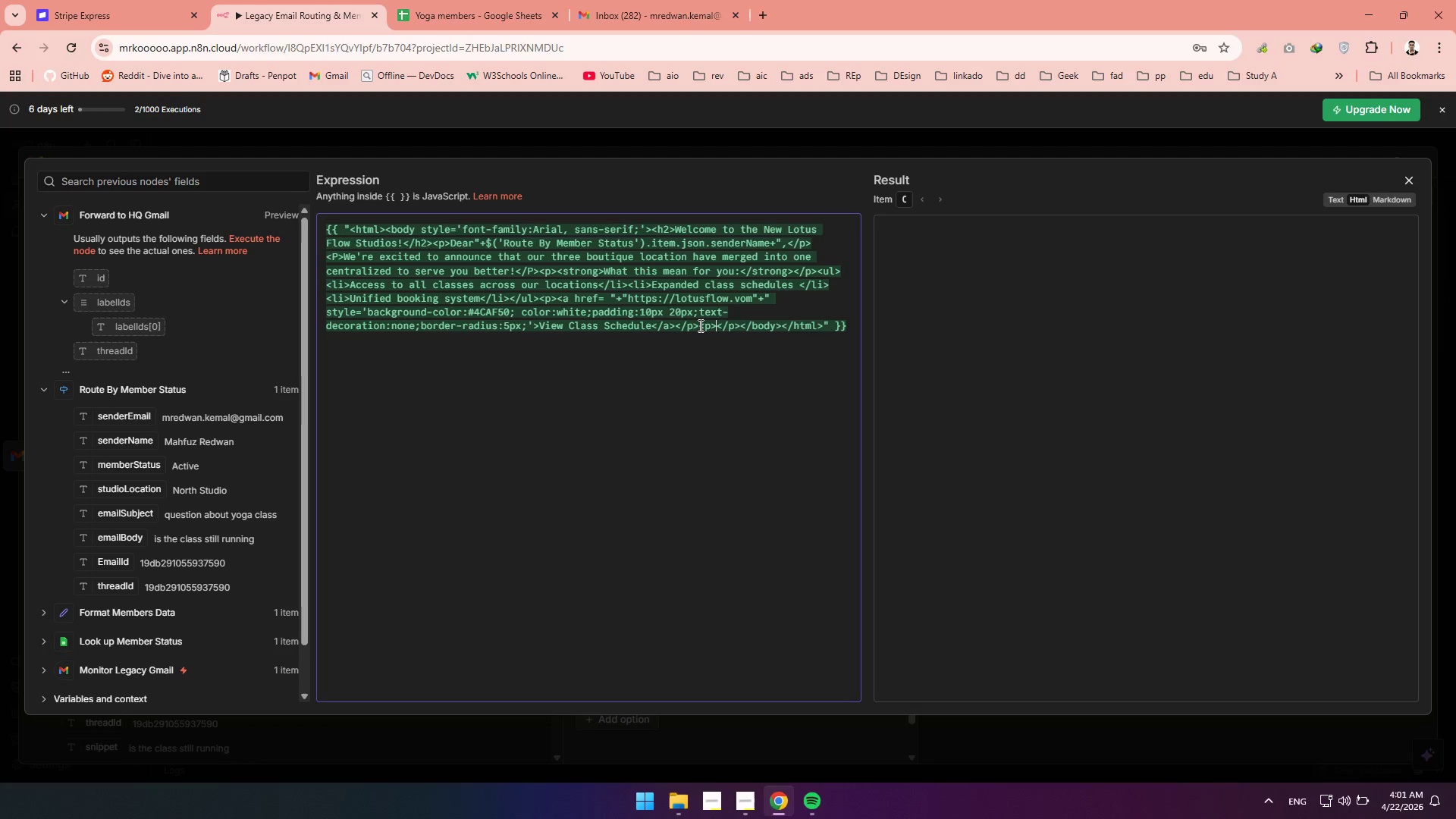 
key(ArrowRight)
 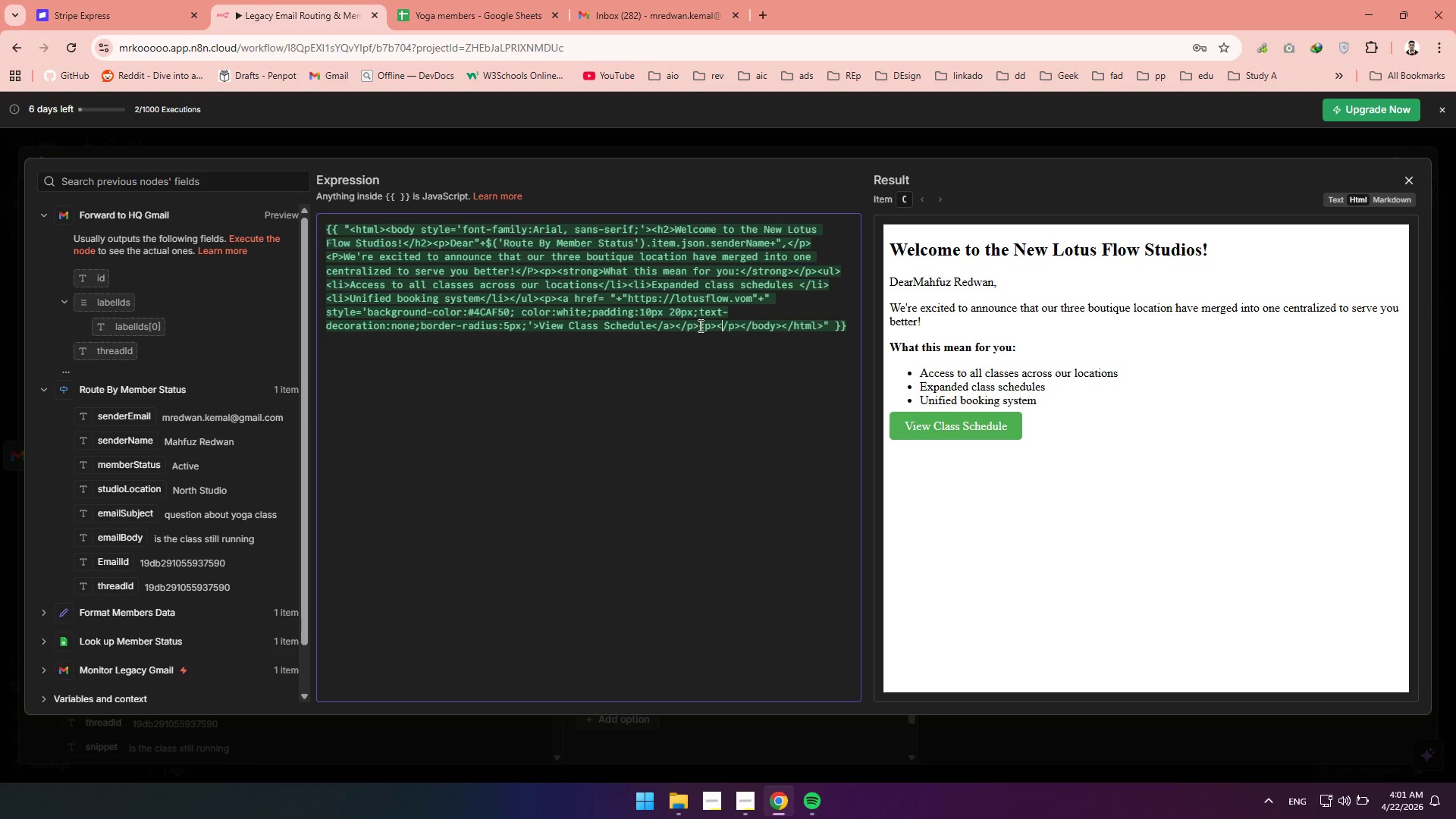 
key(ArrowRight)
 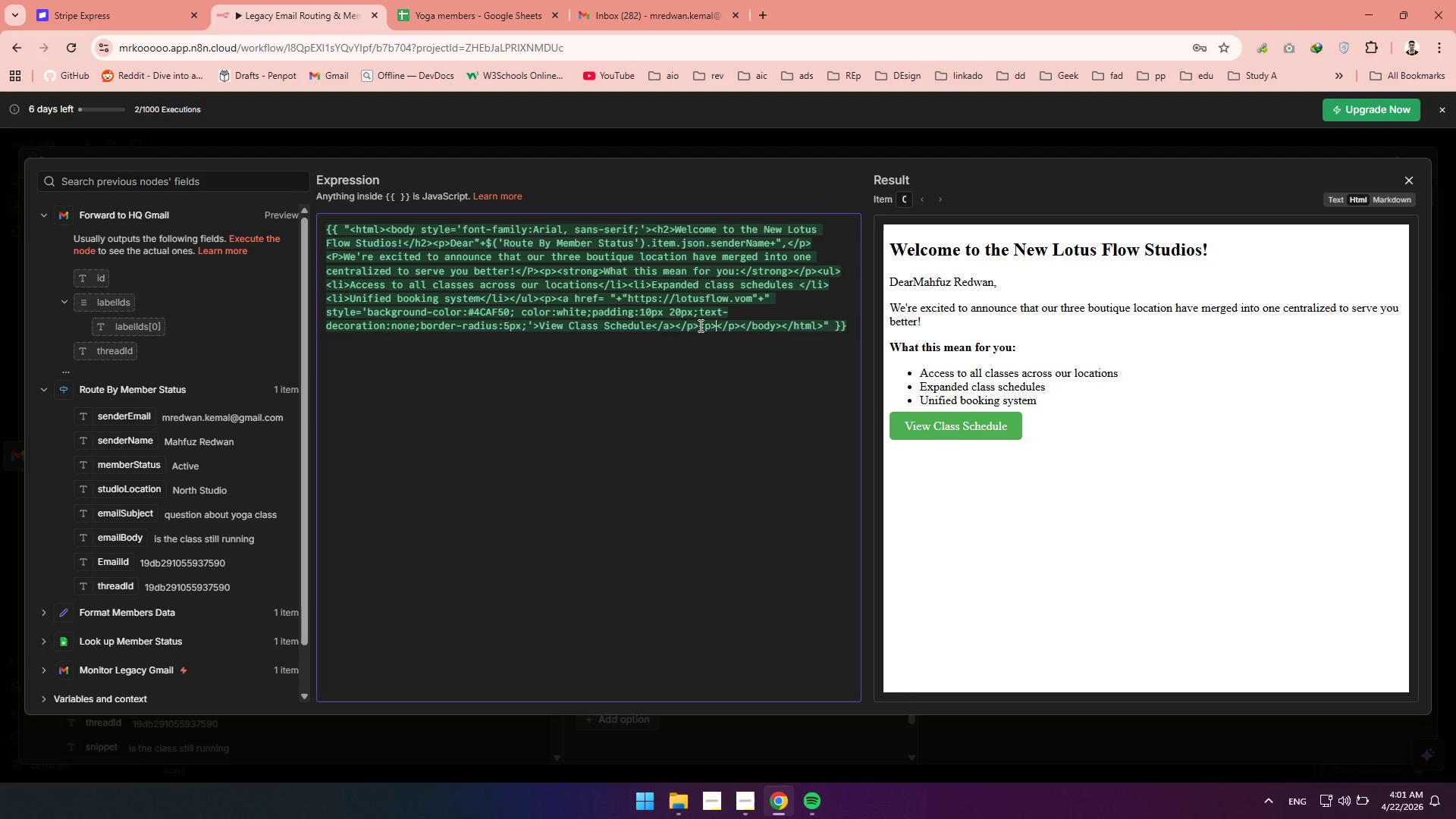 
key(ArrowLeft)
 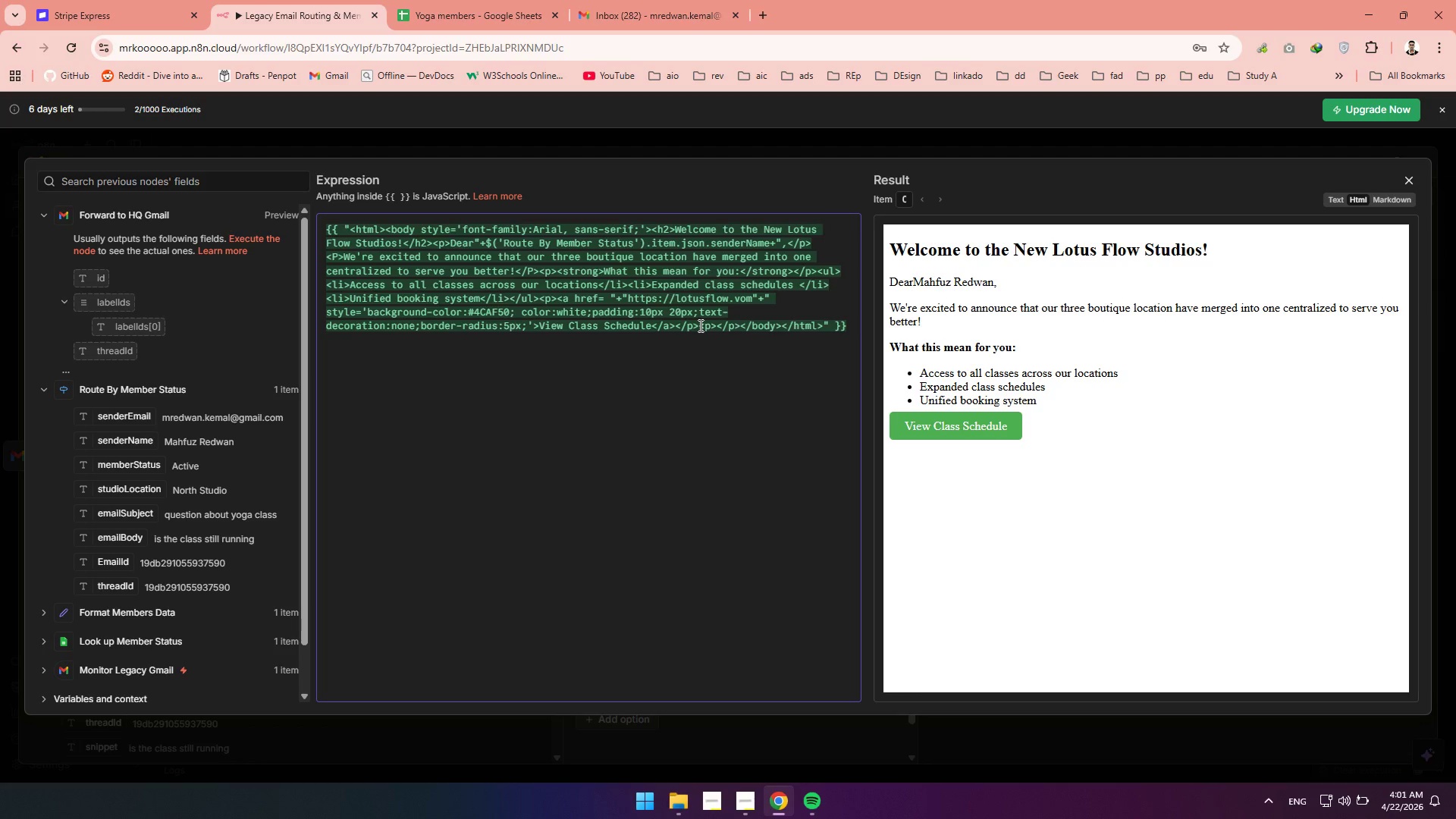 
type(if you hac)
key(Backspace)
type(ve any question feel free to email us!)
 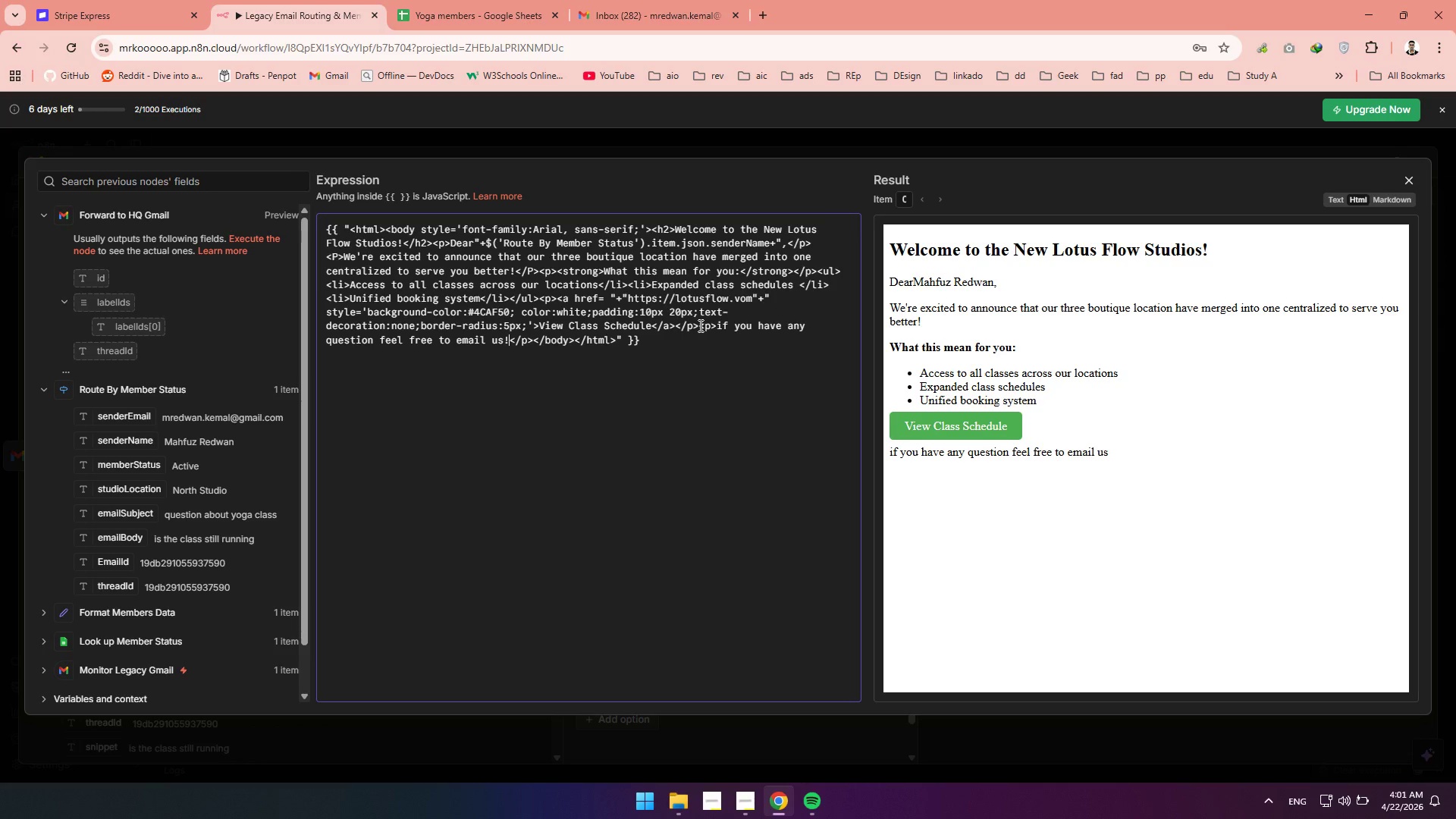 
wait(7.3)
 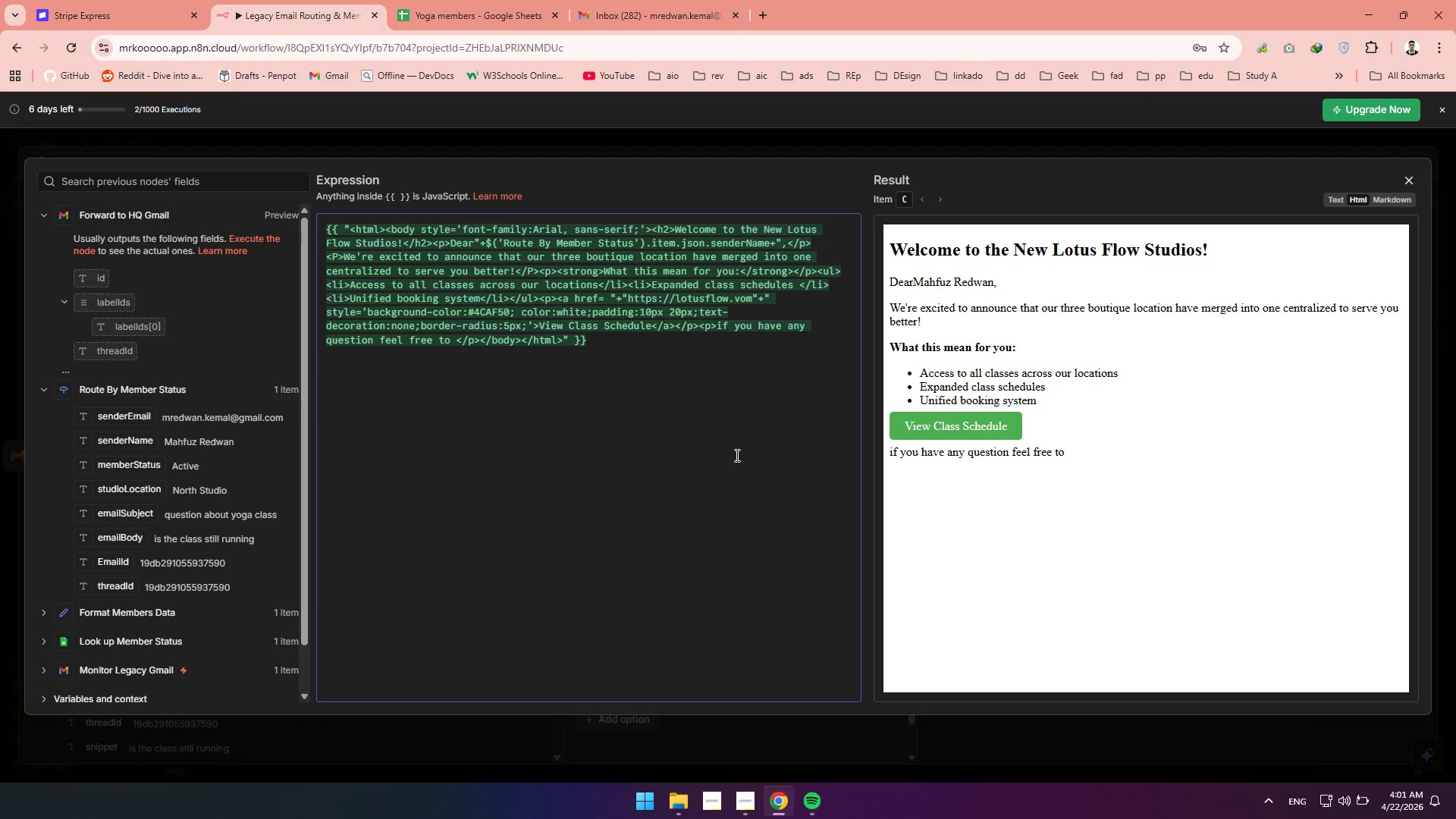 
left_click([451, 342])
 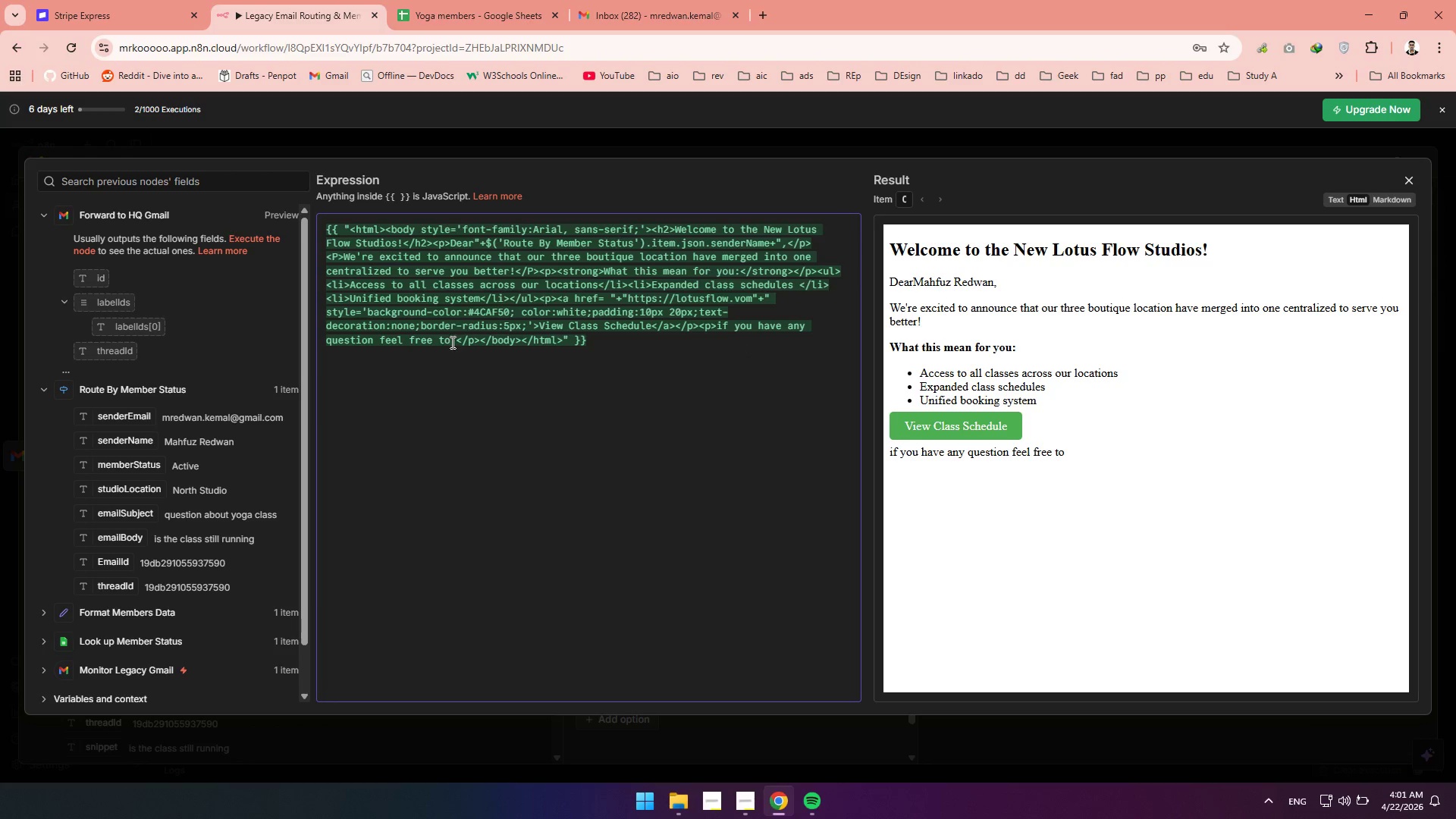 
type( email us!)
 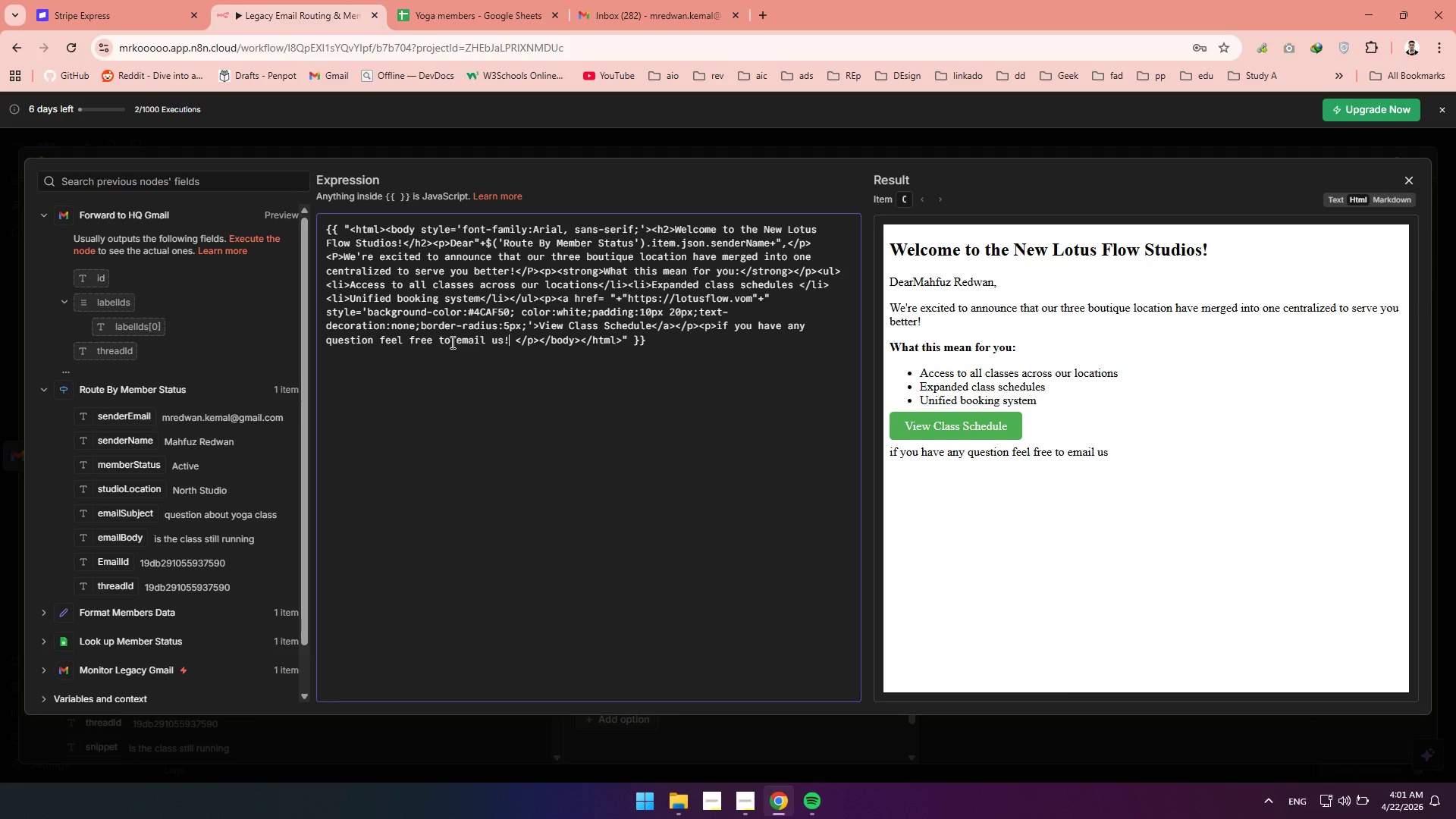 
wait(10.38)
 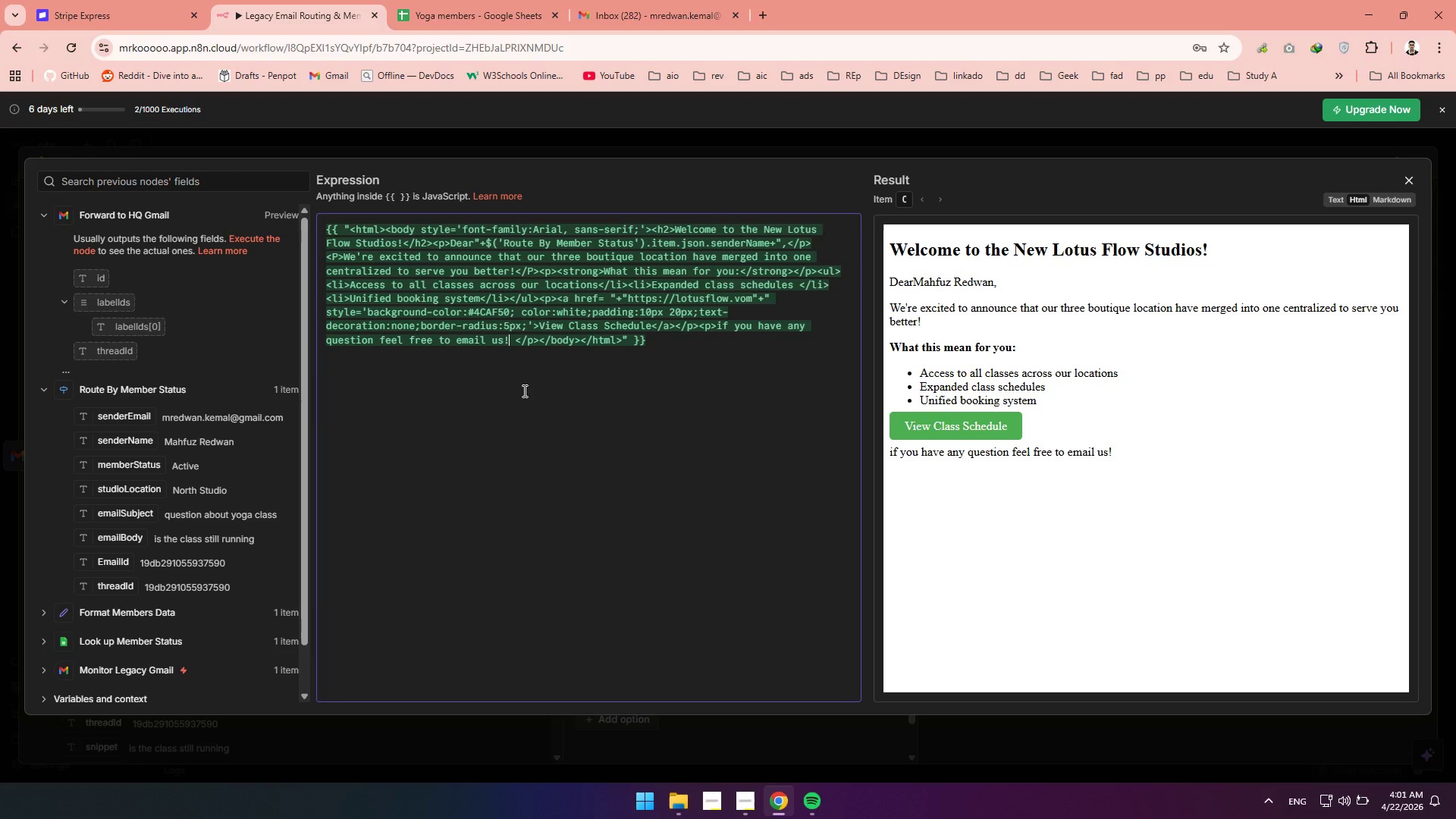 
double_click([472, 340])
 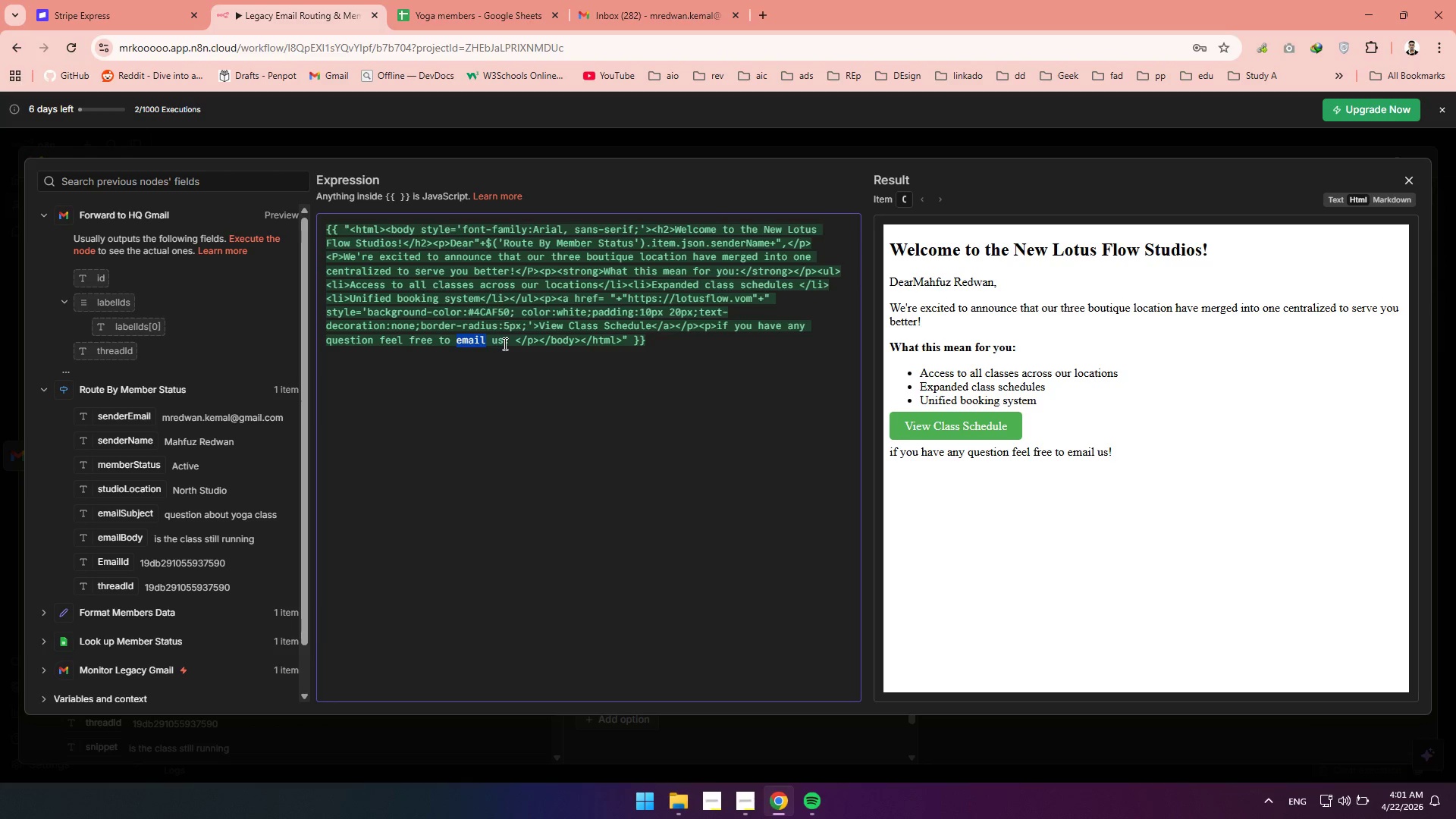 
left_click_drag(start_coordinate=[504, 344], to_coordinate=[458, 340])
 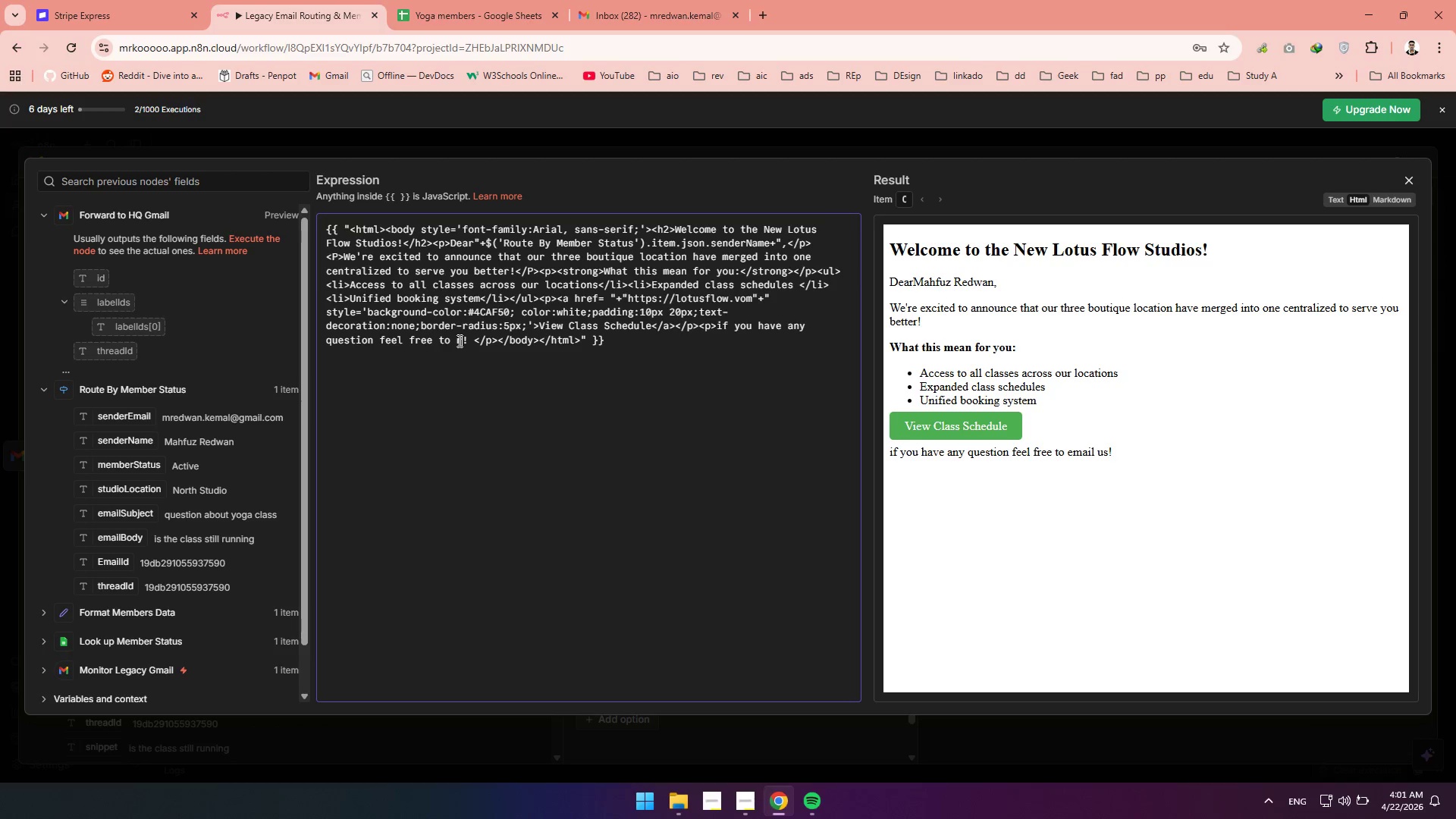 
type(reach out o)
key(Backspace)
type(to our team)
 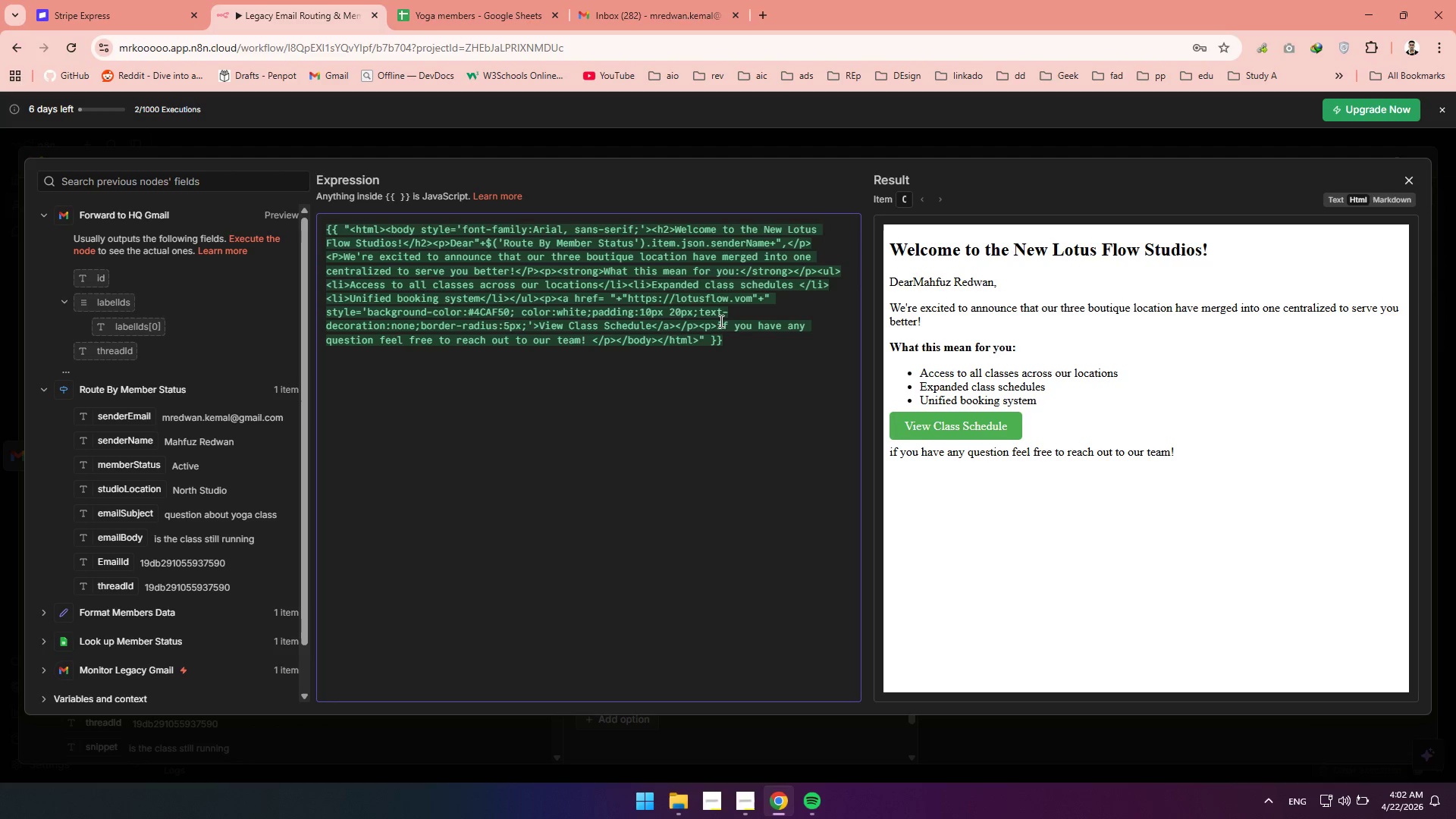 
wait(5.08)
 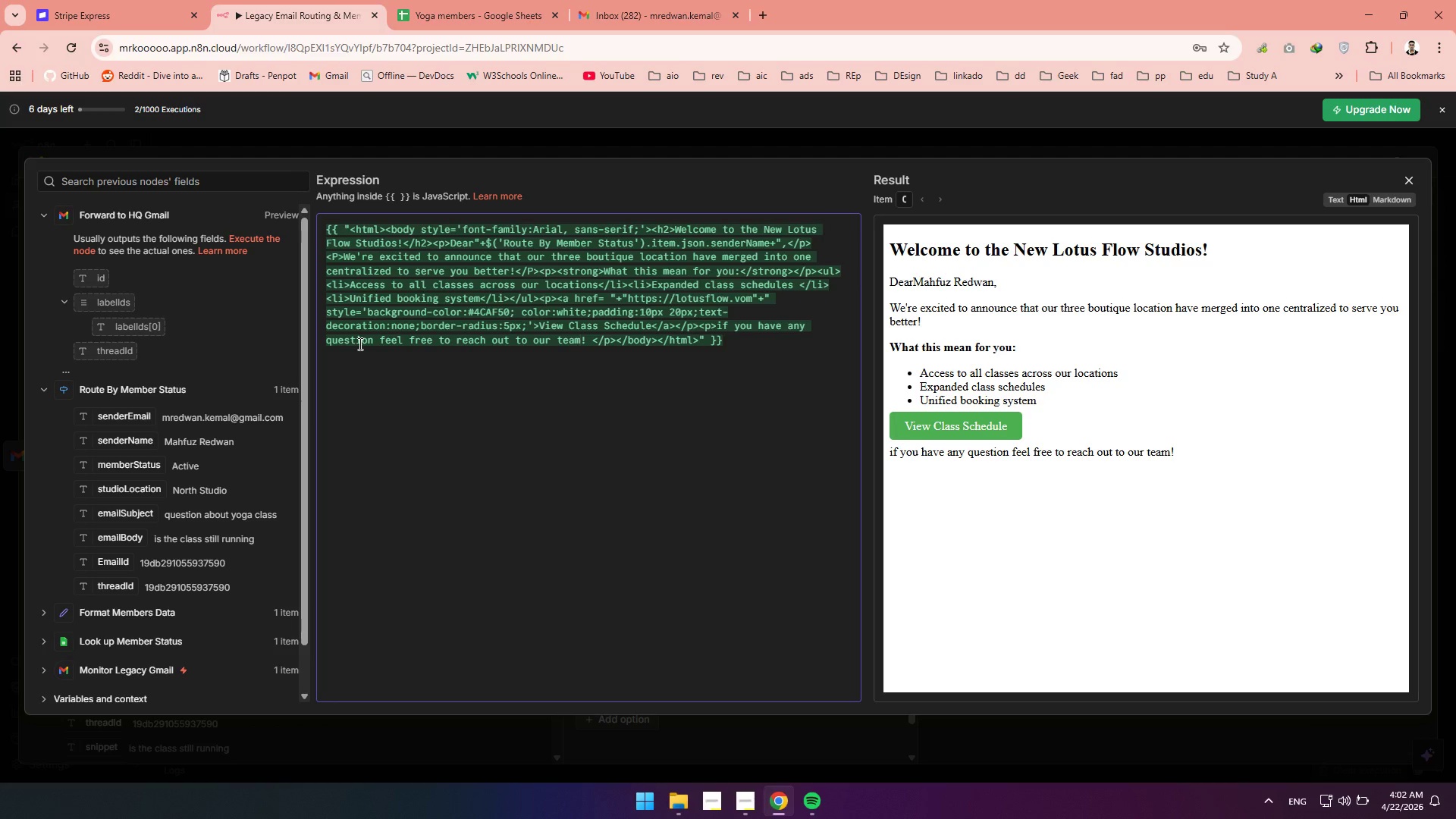 
left_click([720, 325])
 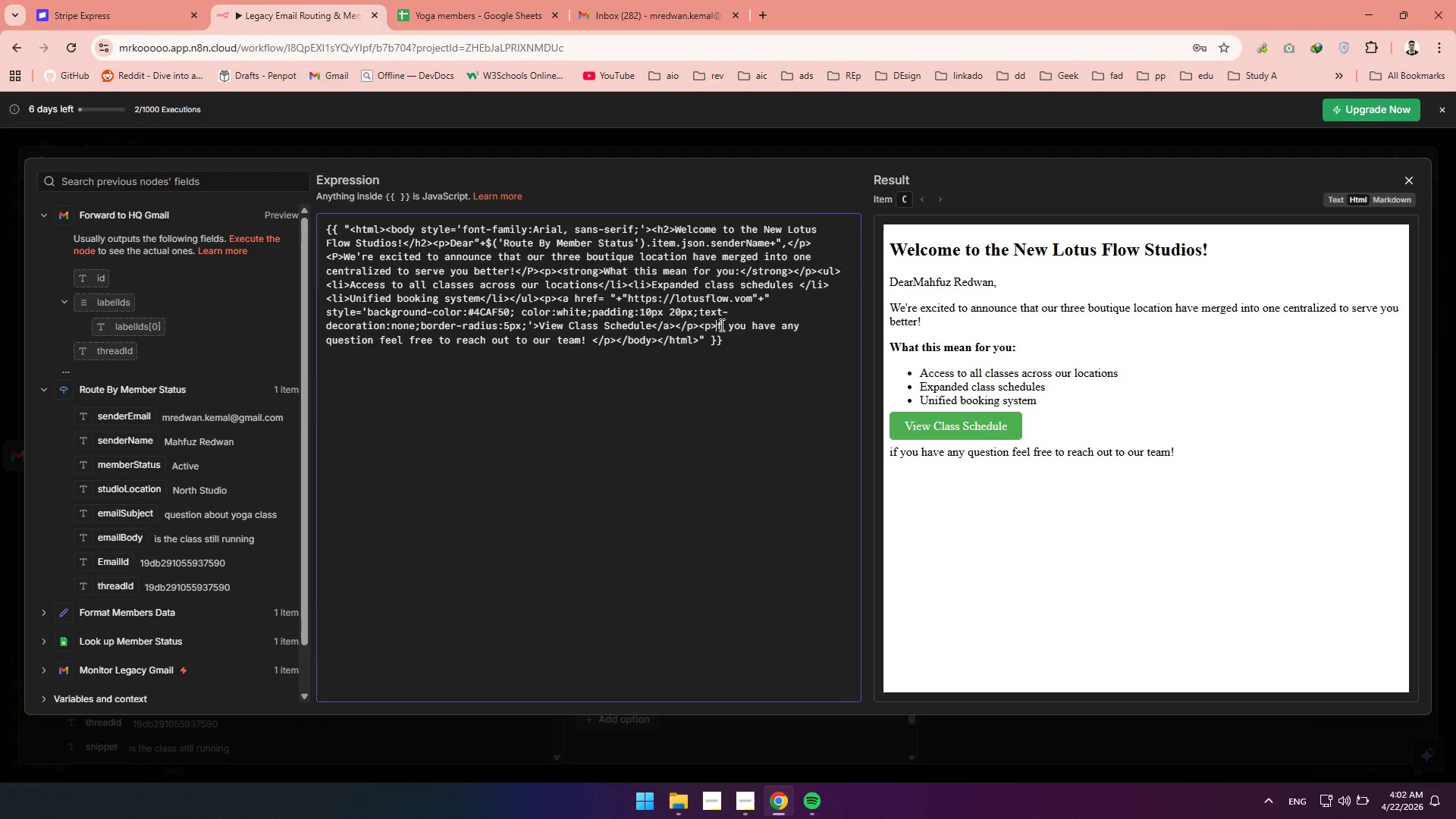 
key(Backspace)
 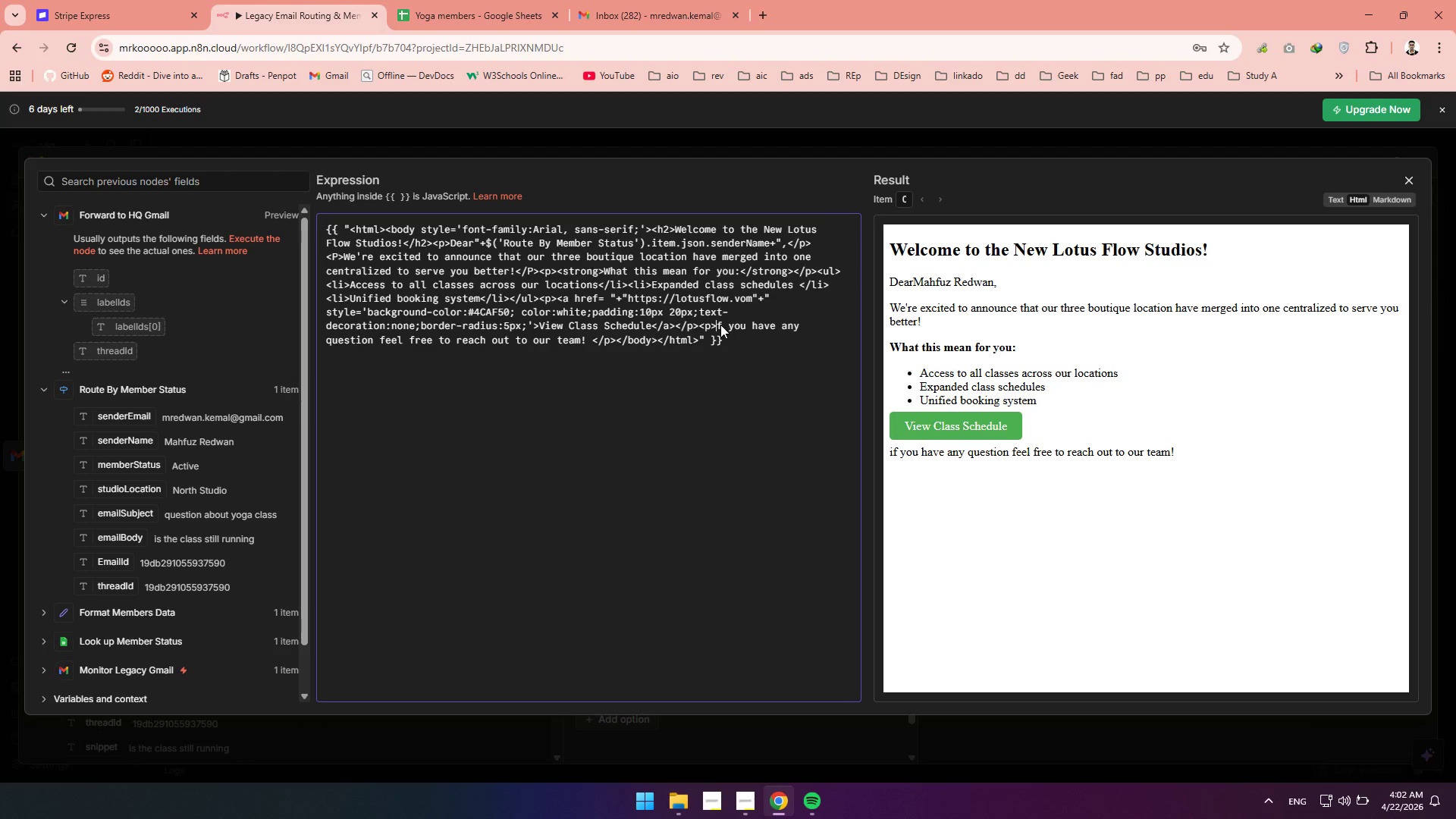 
key(Shift+I)
 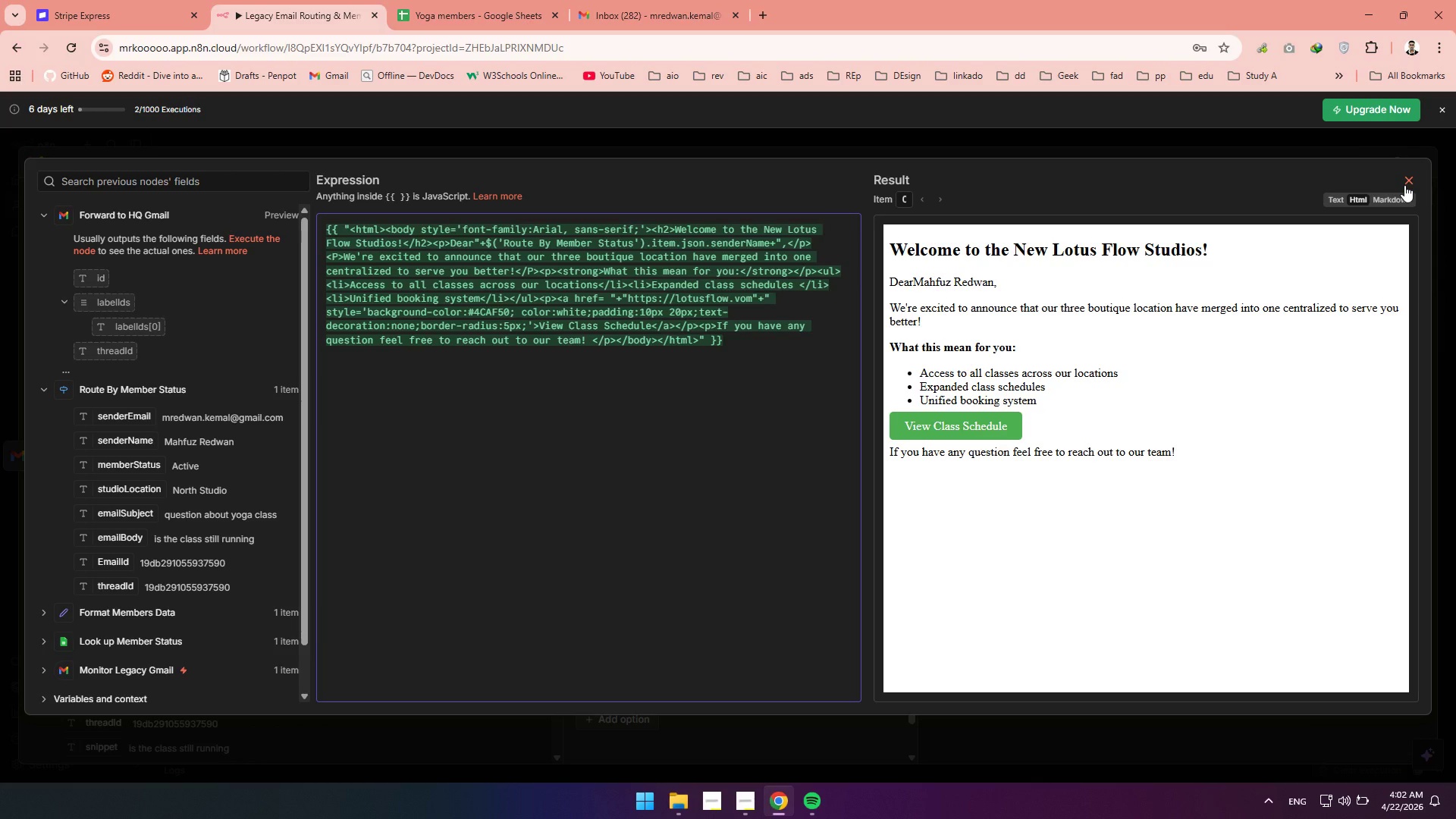 
left_click([1404, 185])
 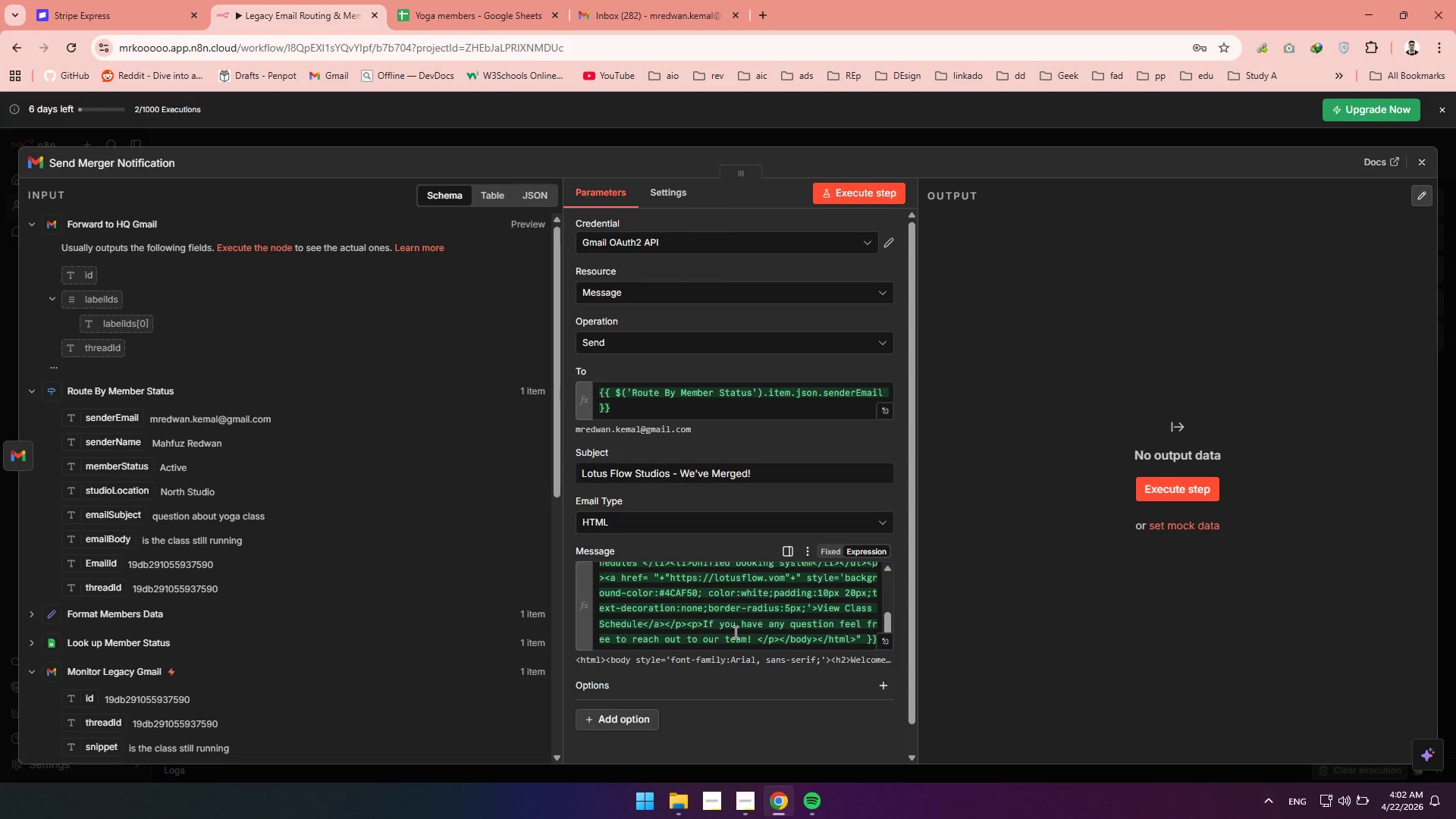 
wait(14.23)
 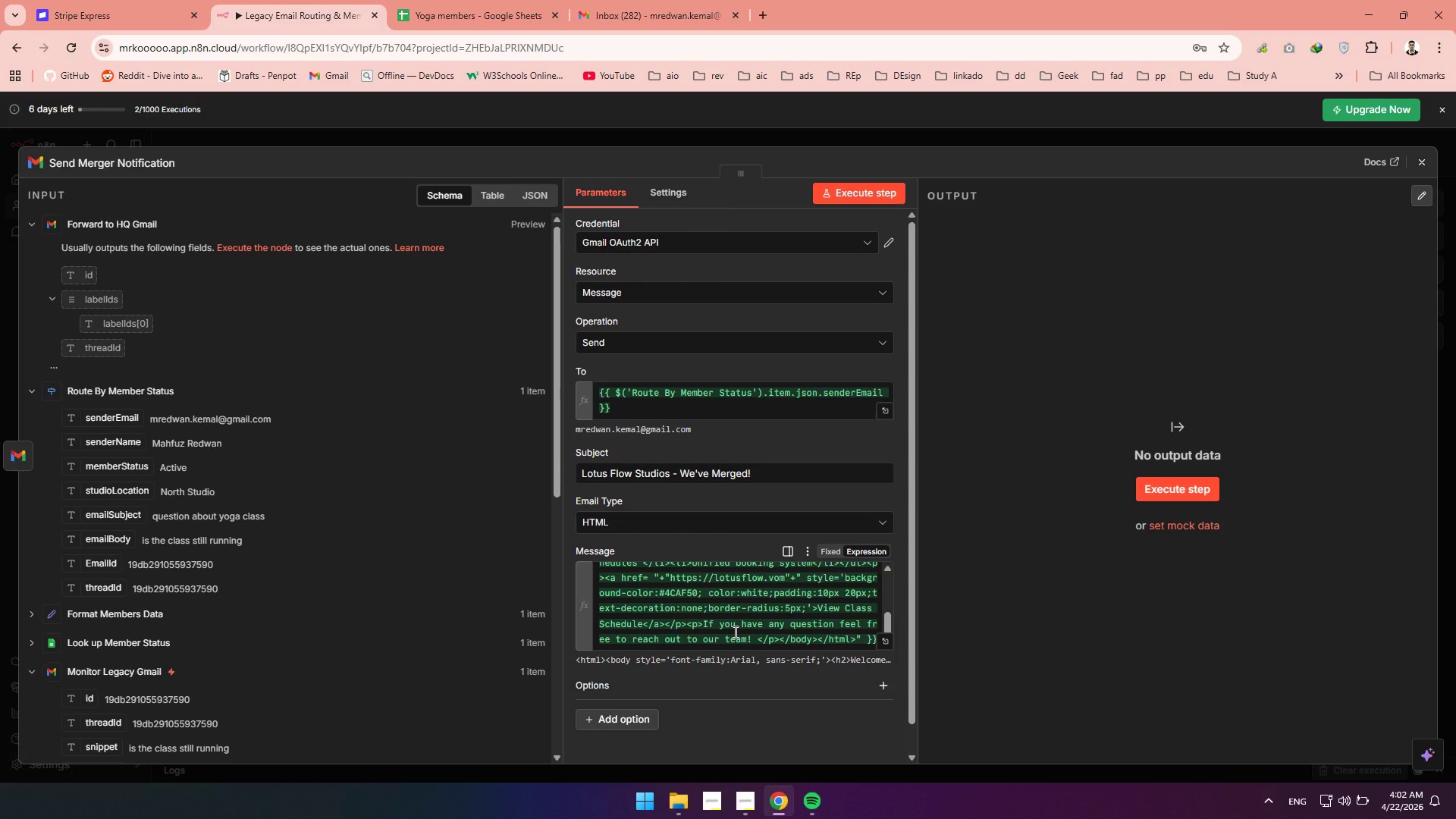 
left_click([629, 689])
 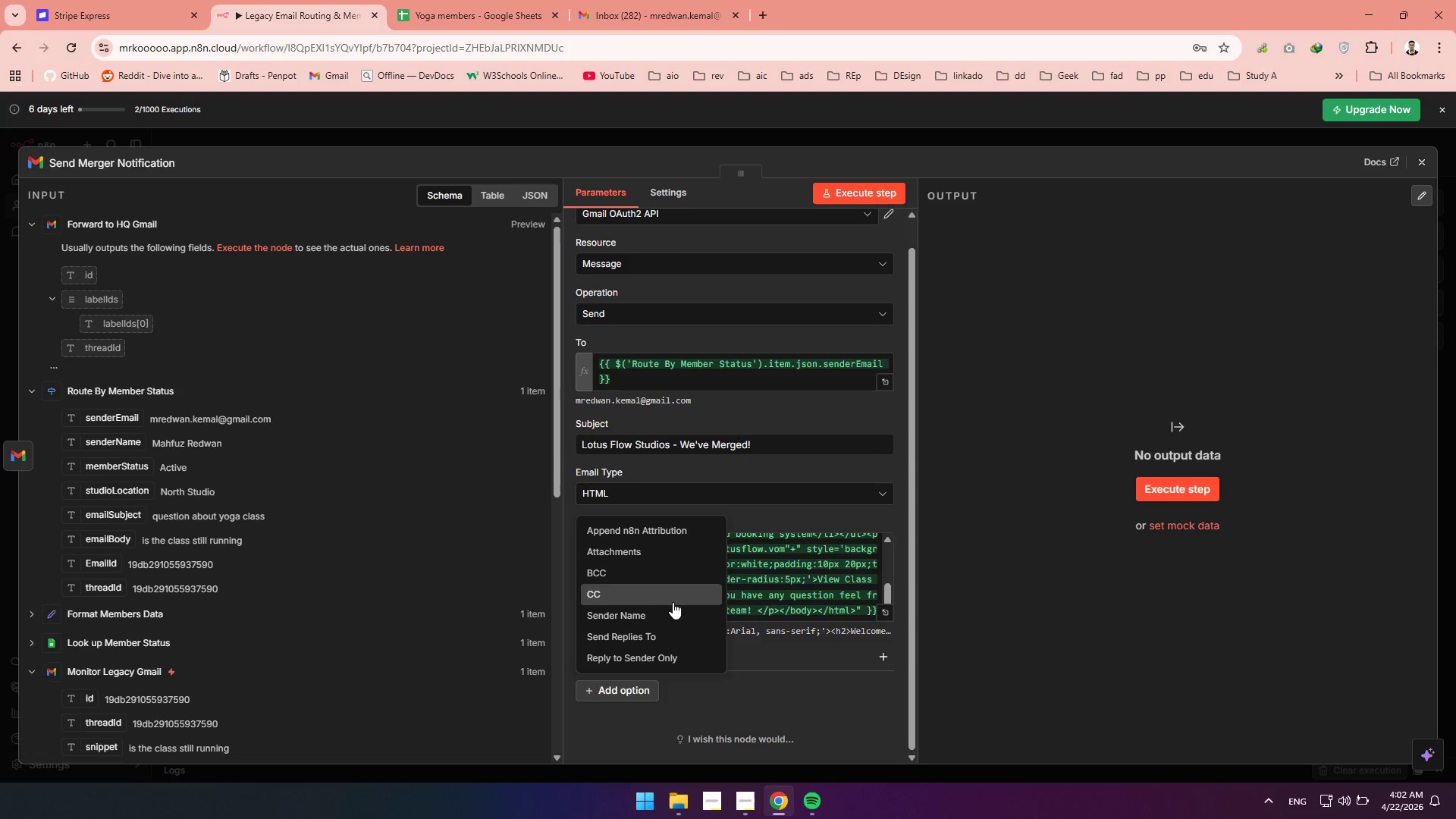 
left_click([654, 612])
 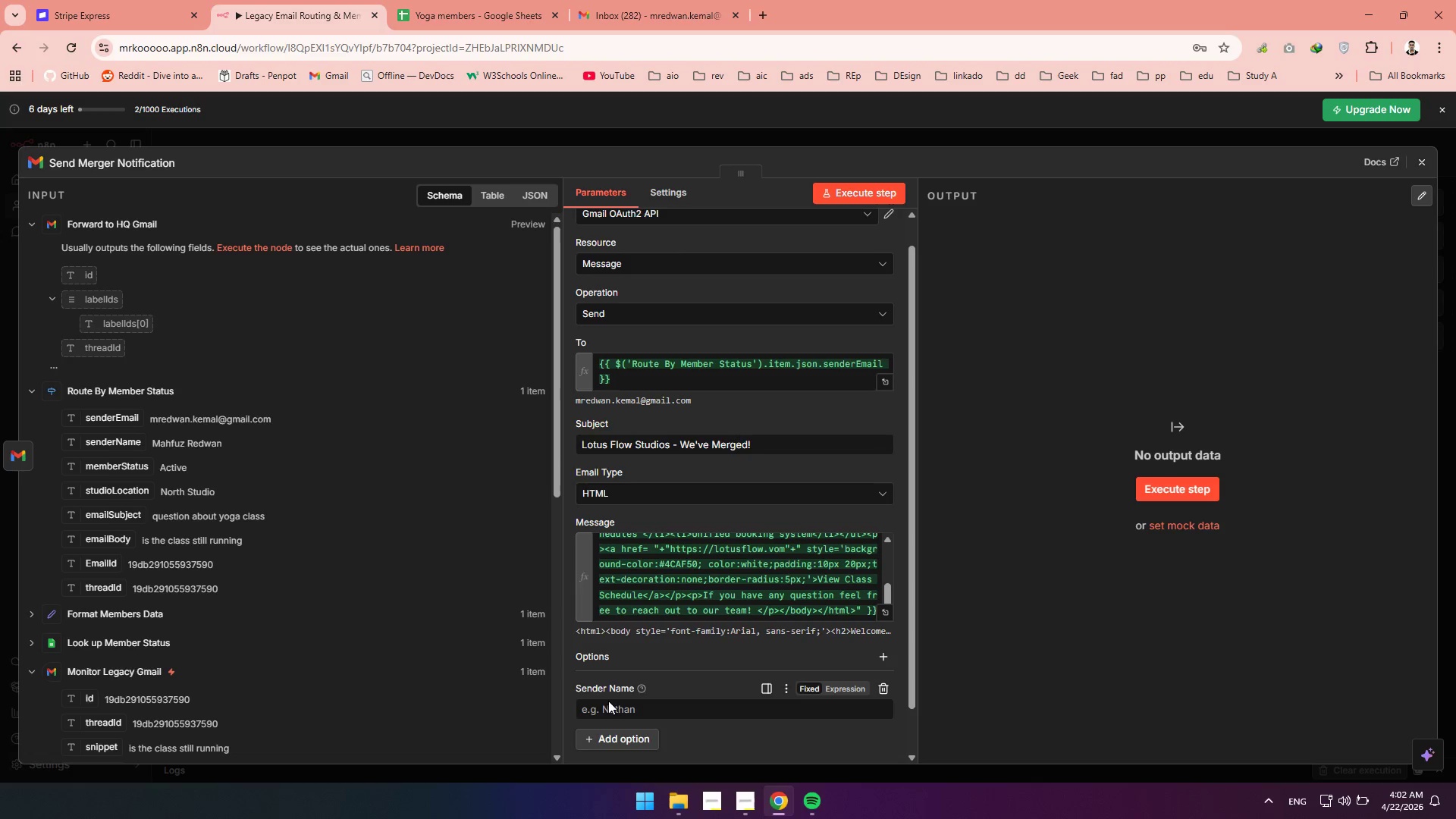 
left_click([604, 708])
 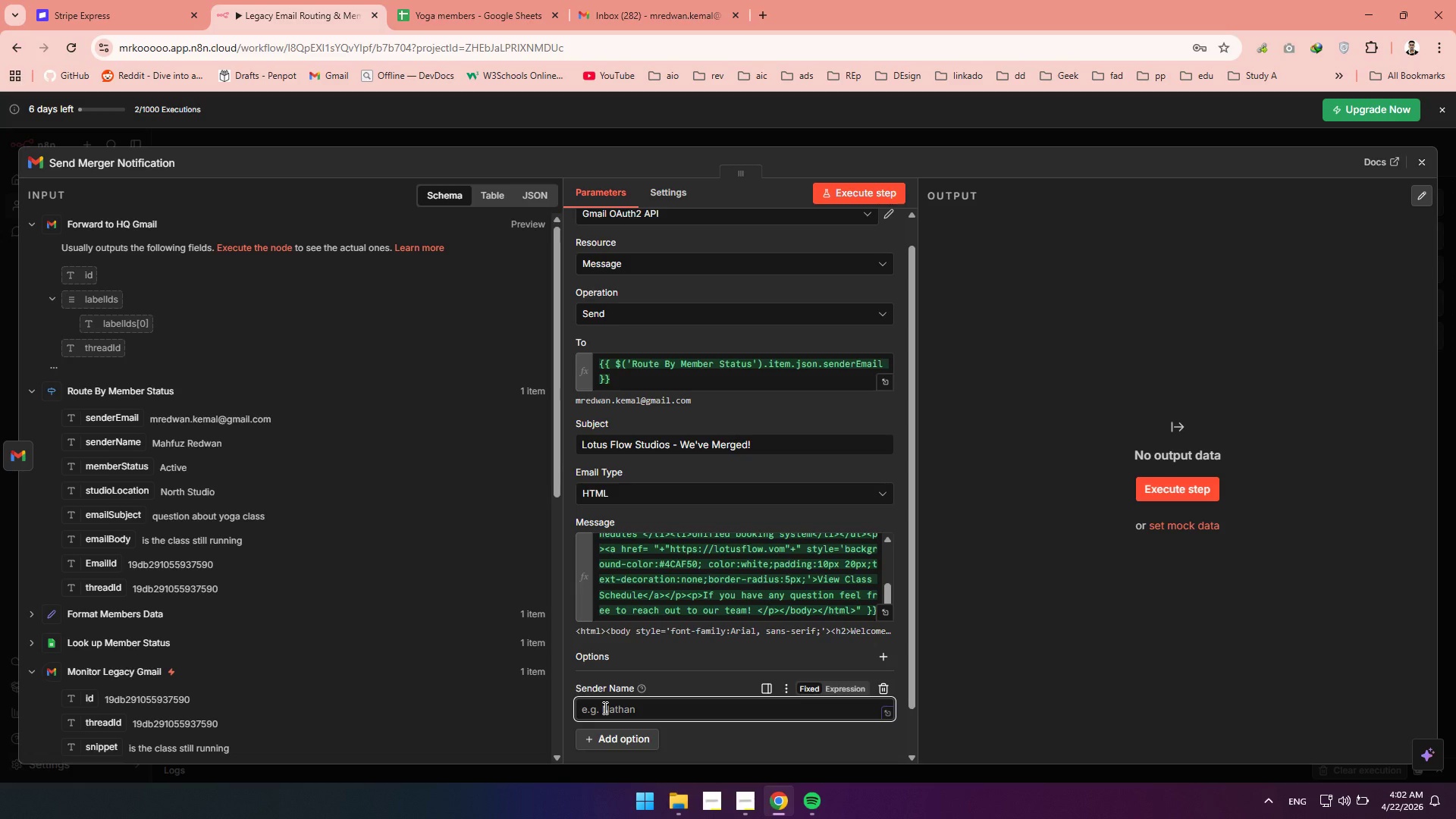 
type(Lotus Flow Studons)
key(Backspace)
key(Backspace)
type(s)
 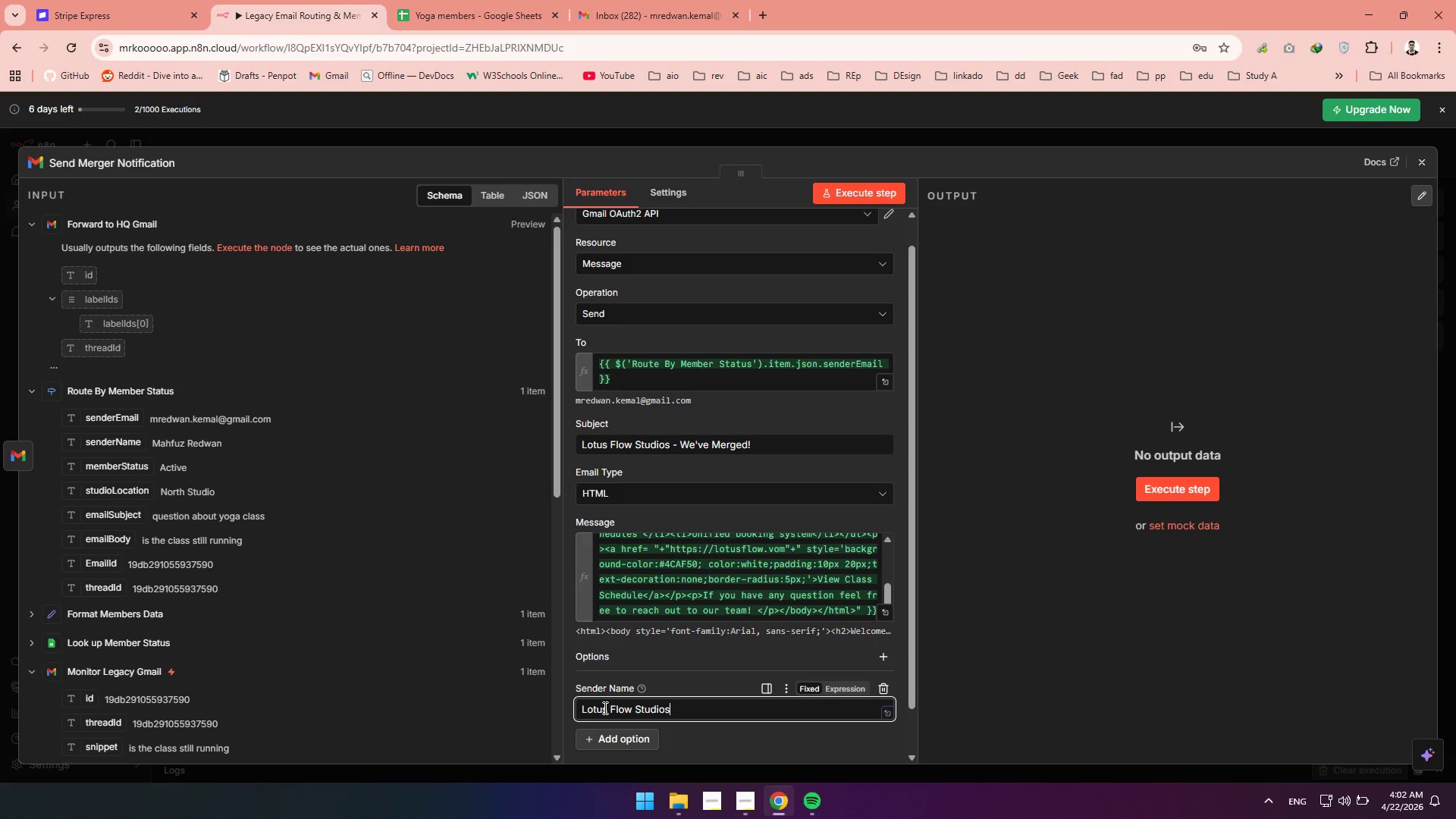 
 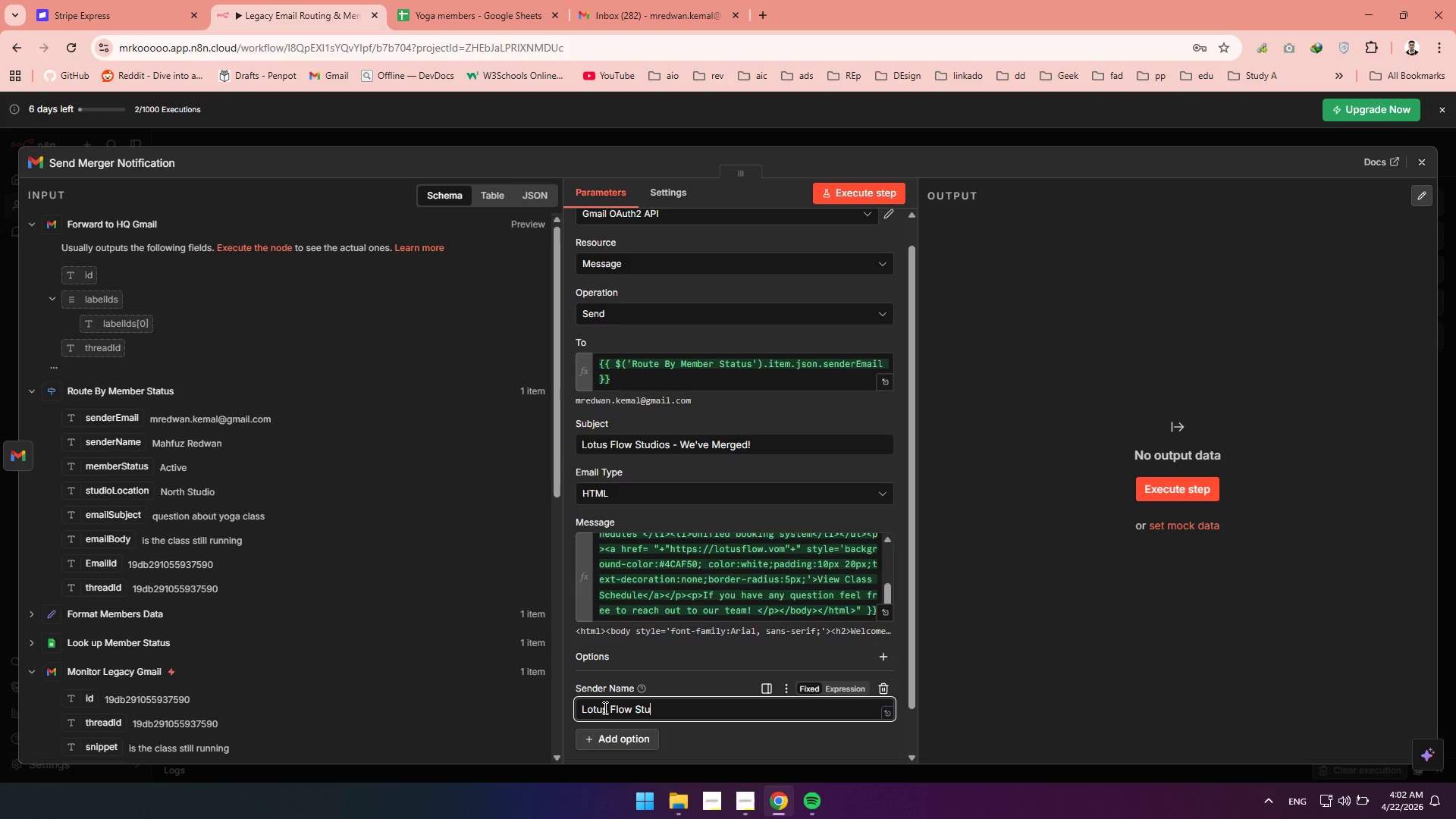 
hold_key(key=I, duration=0.31)
 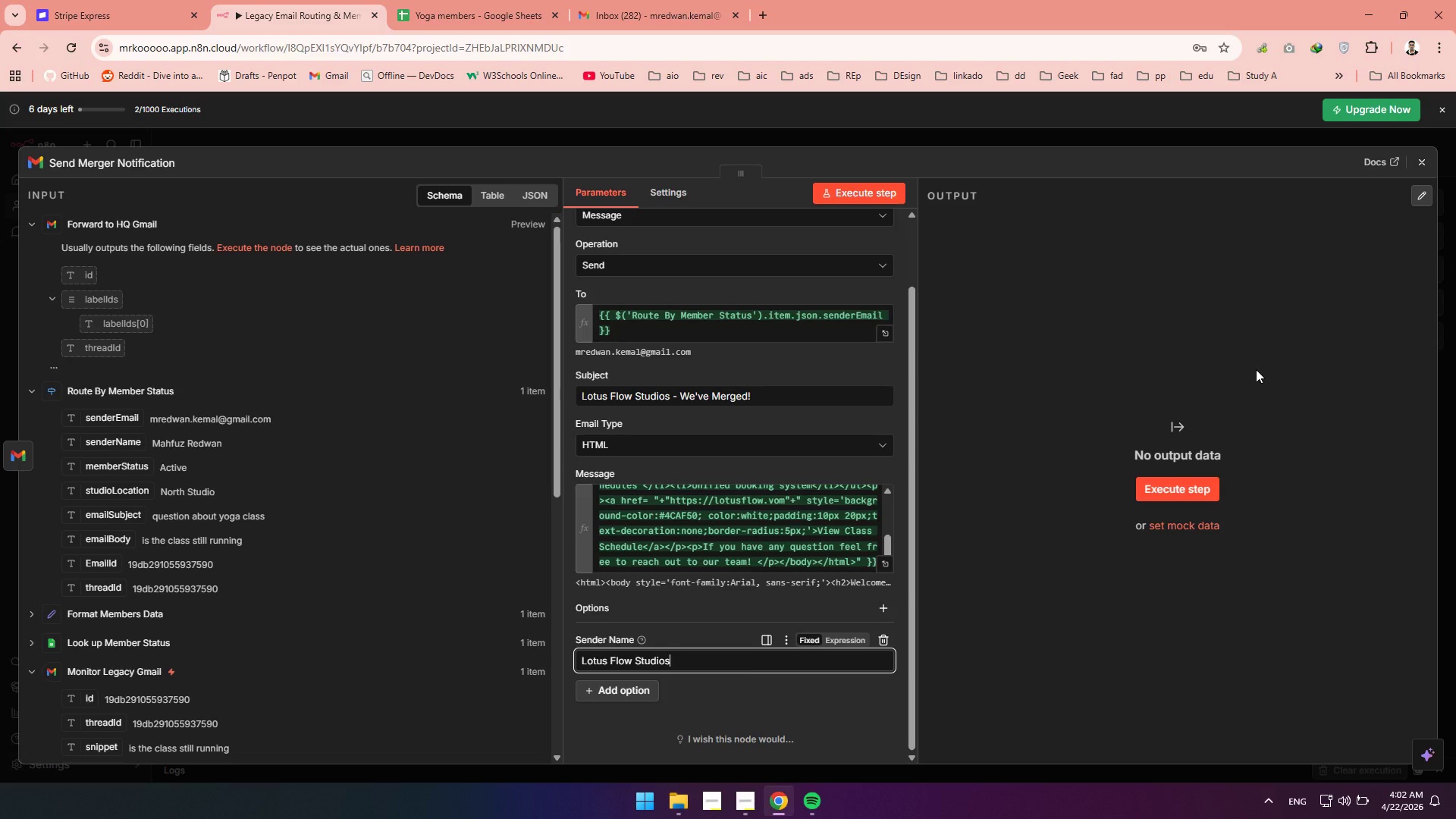 
wait(9.73)
 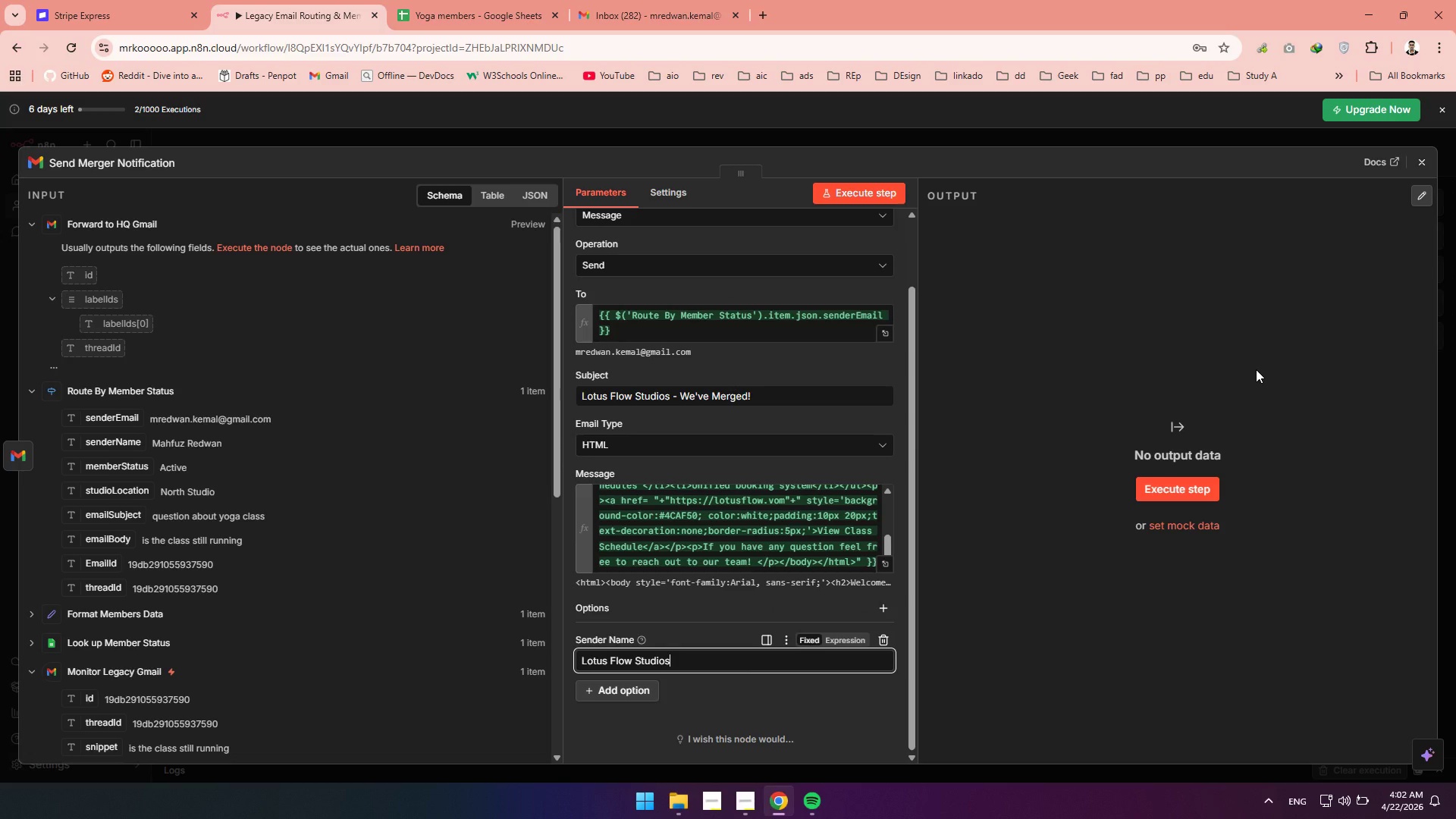 
left_click([1422, 164])
 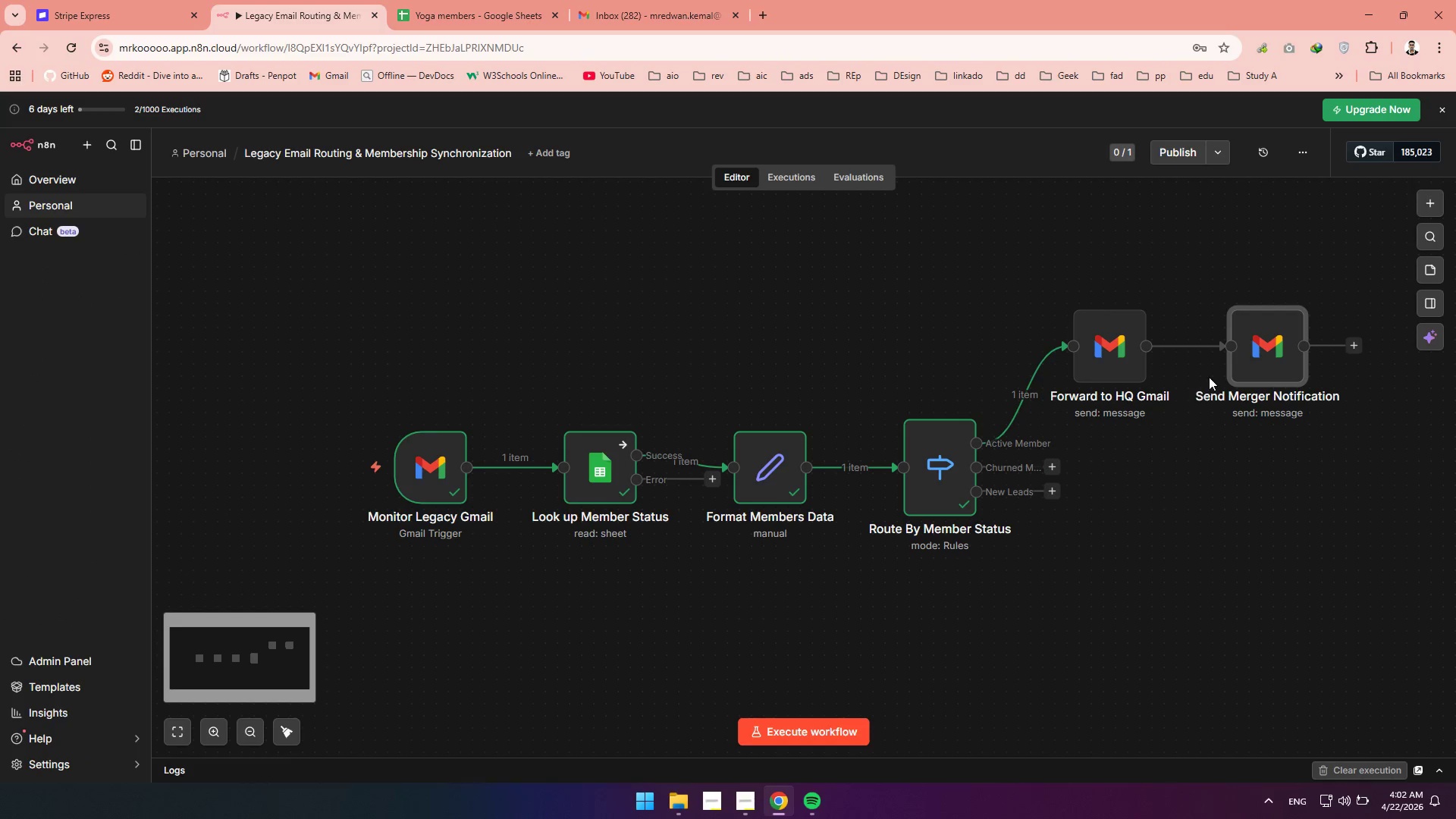 
left_click_drag(start_coordinate=[1256, 350], to_coordinate=[1272, 495])
 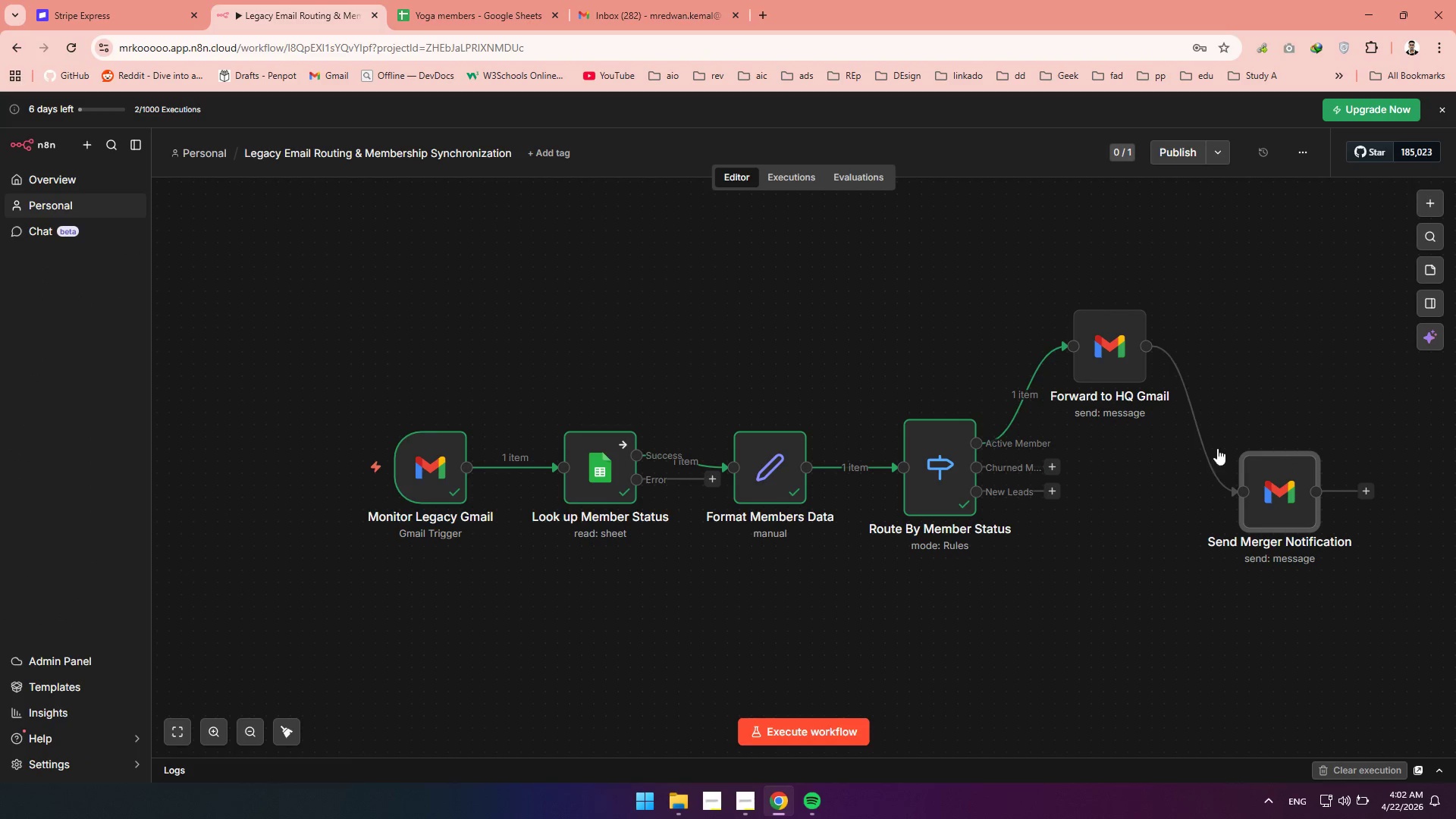 
mouse_move([1208, 433])
 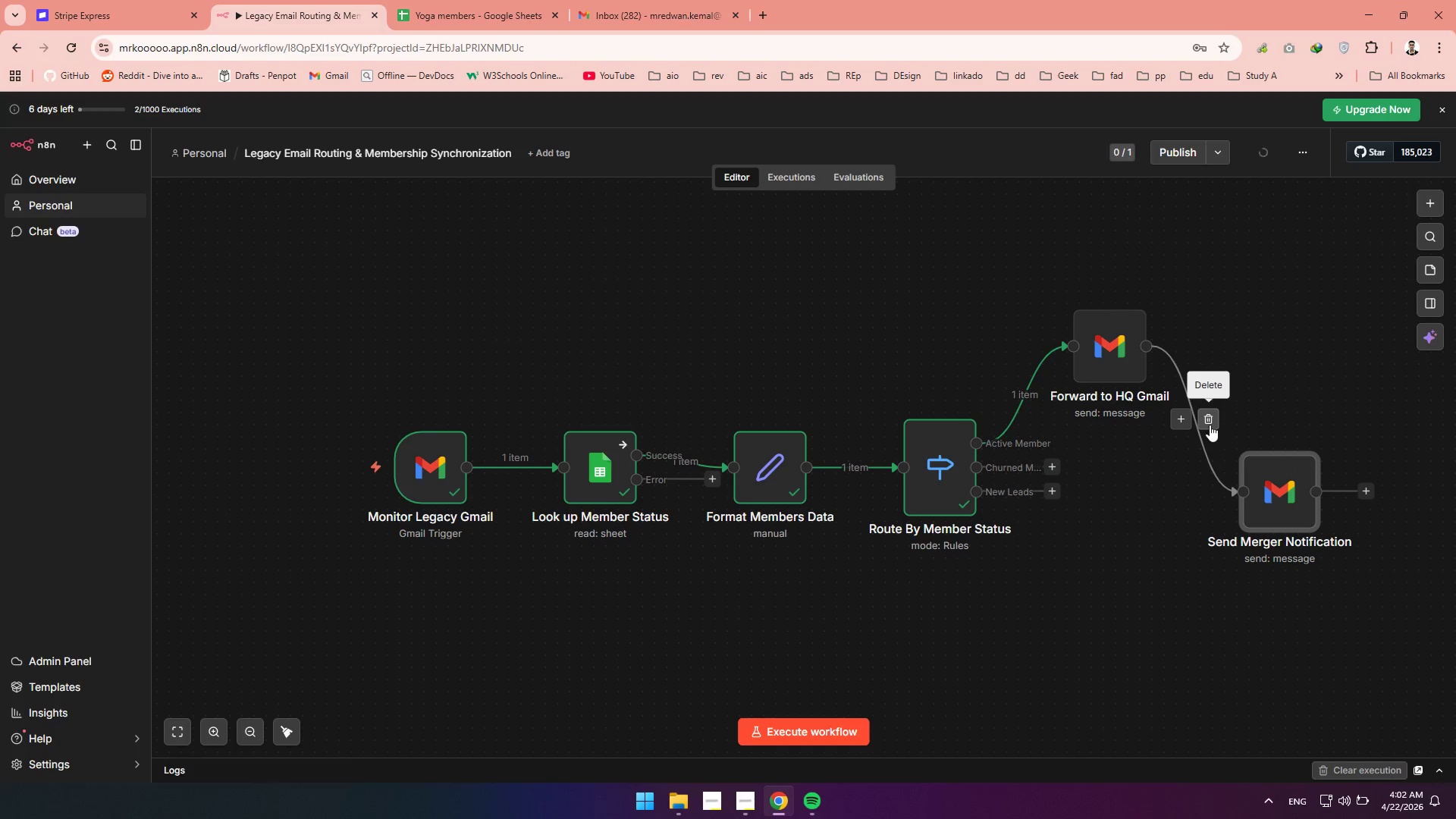 
left_click([1210, 425])
 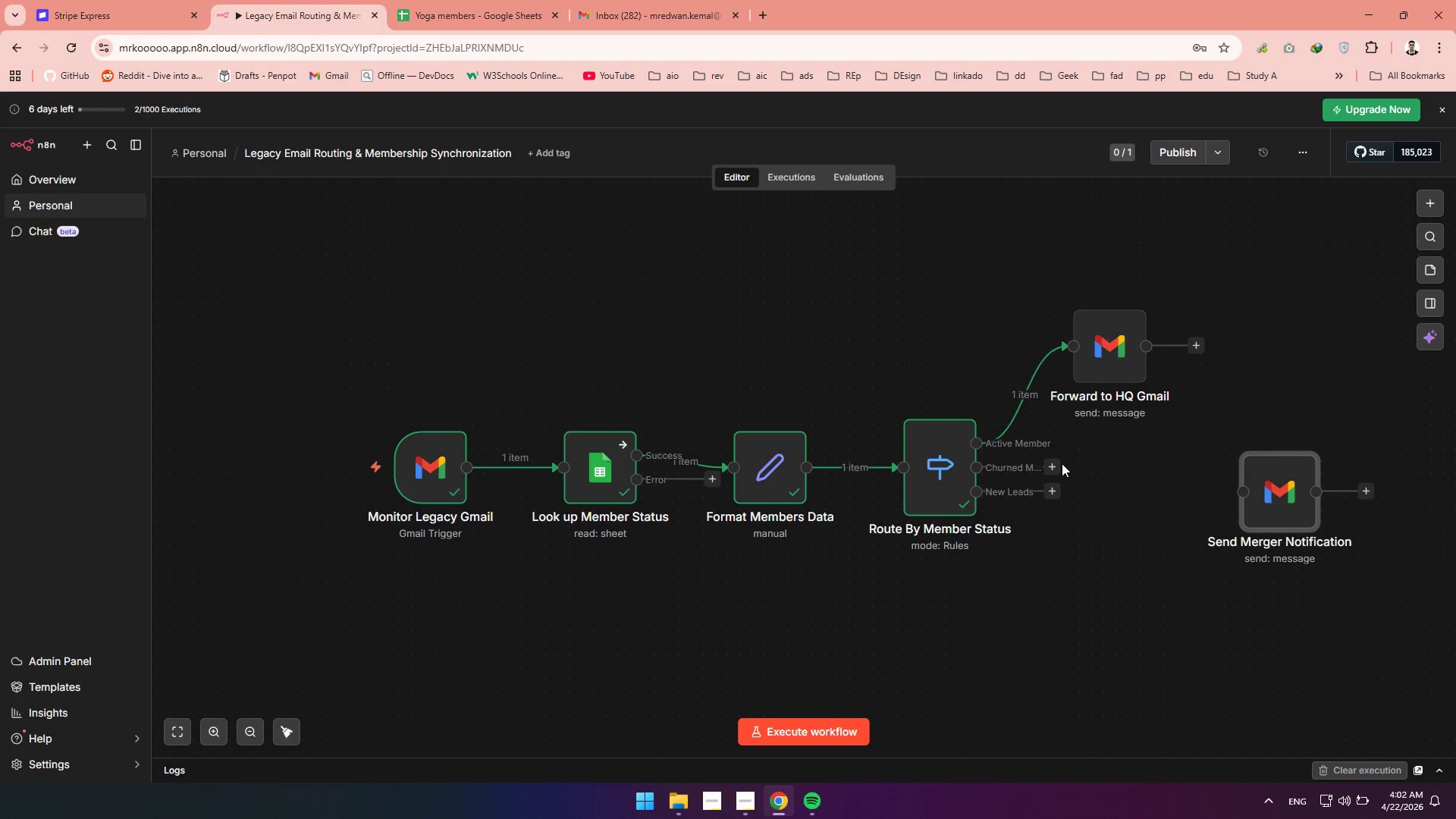 
left_click_drag(start_coordinate=[1054, 464], to_coordinate=[1229, 487])
 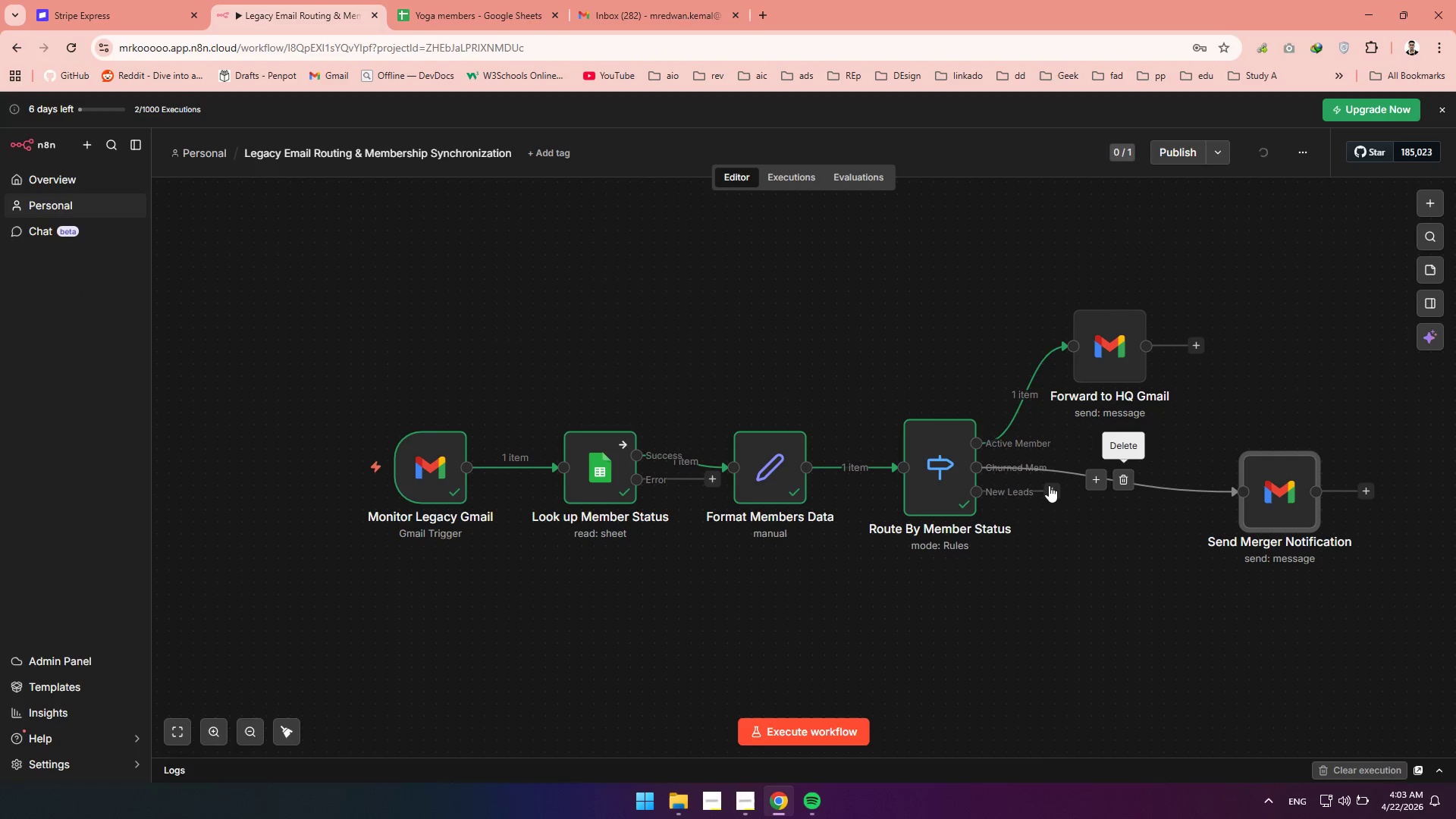 
left_click_drag(start_coordinate=[1049, 485], to_coordinate=[1242, 500])
 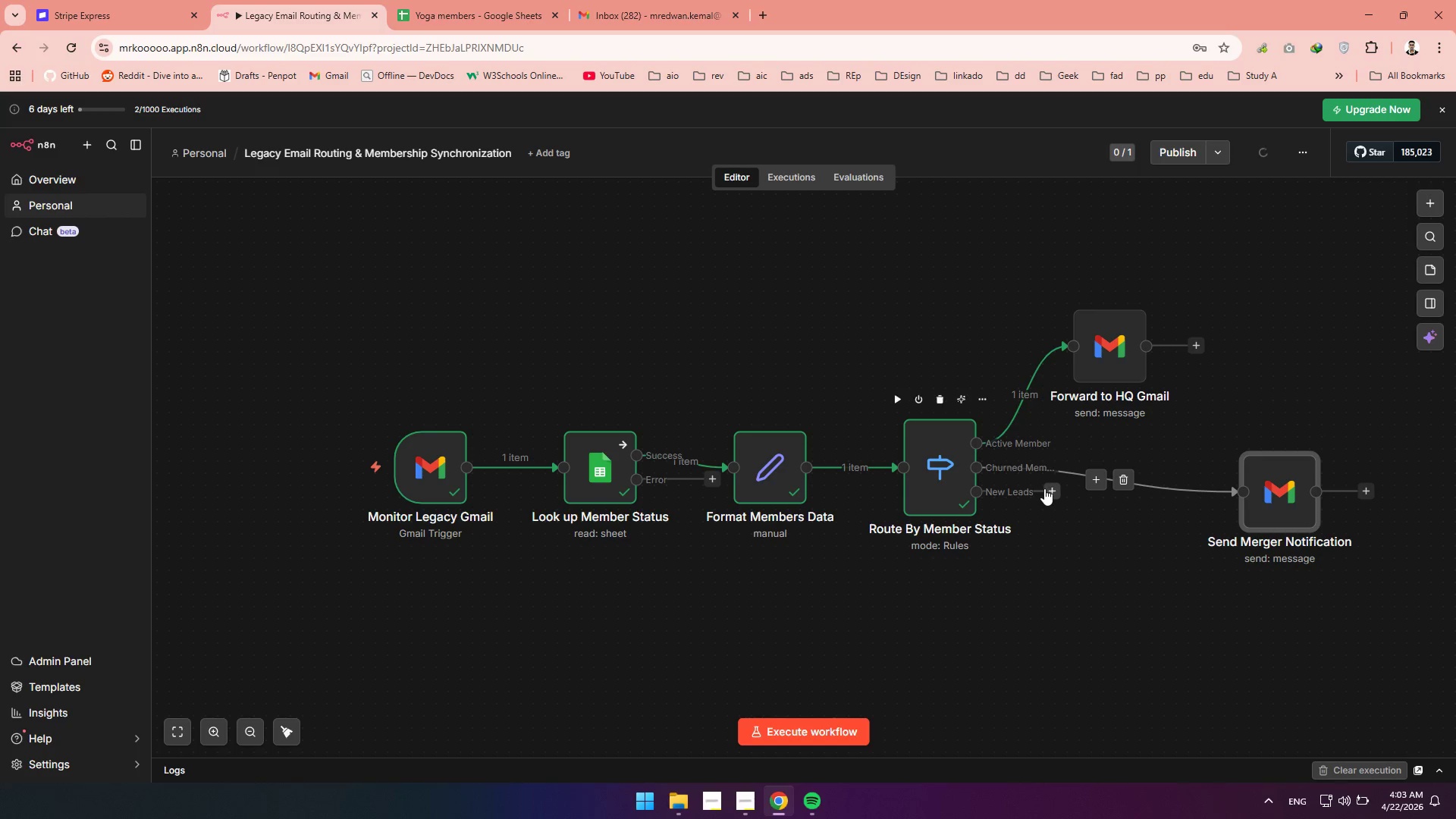 
left_click_drag(start_coordinate=[1044, 488], to_coordinate=[1232, 497])
 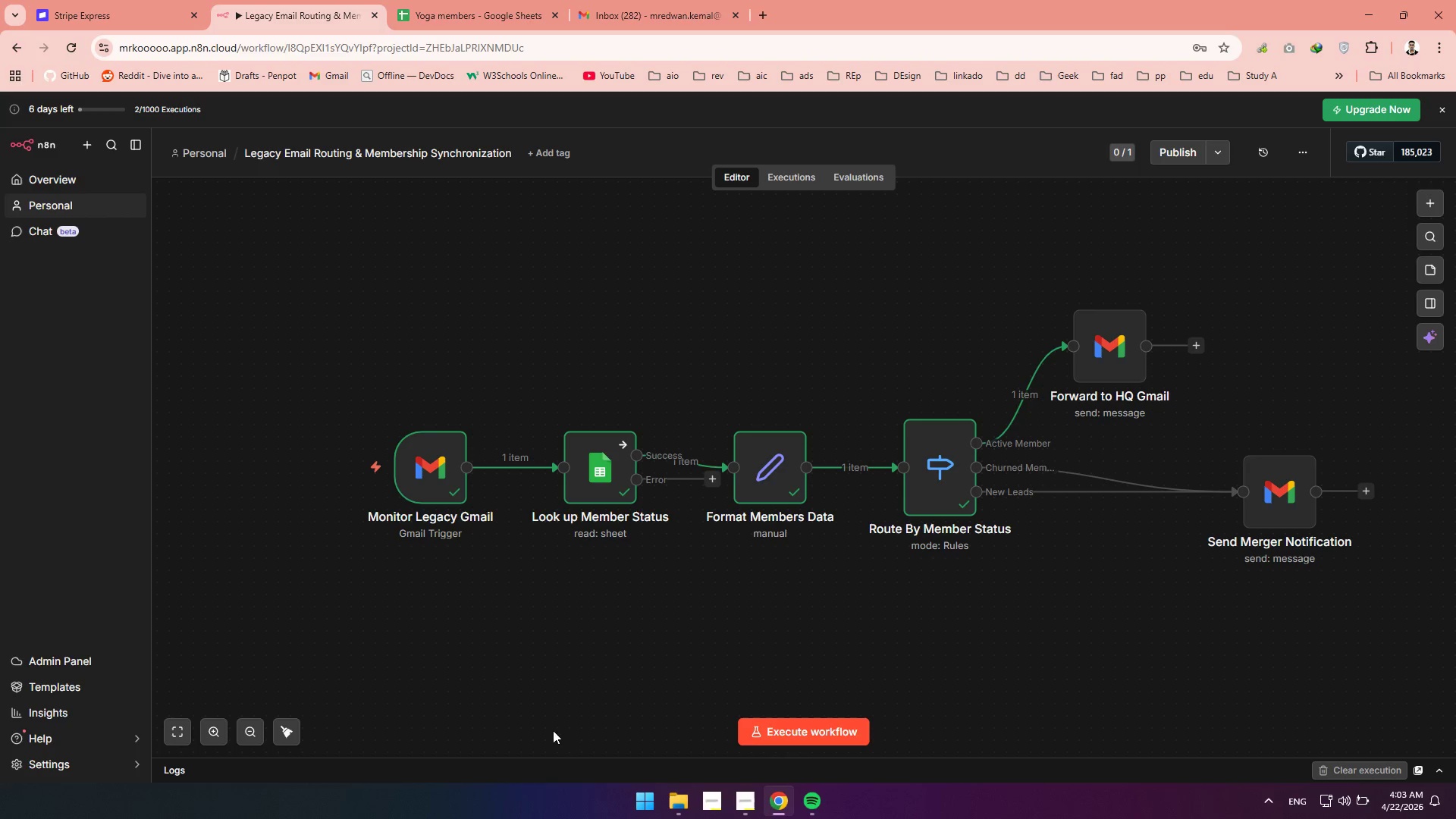 
left_click_drag(start_coordinate=[286, 742], to_coordinate=[286, 738])
 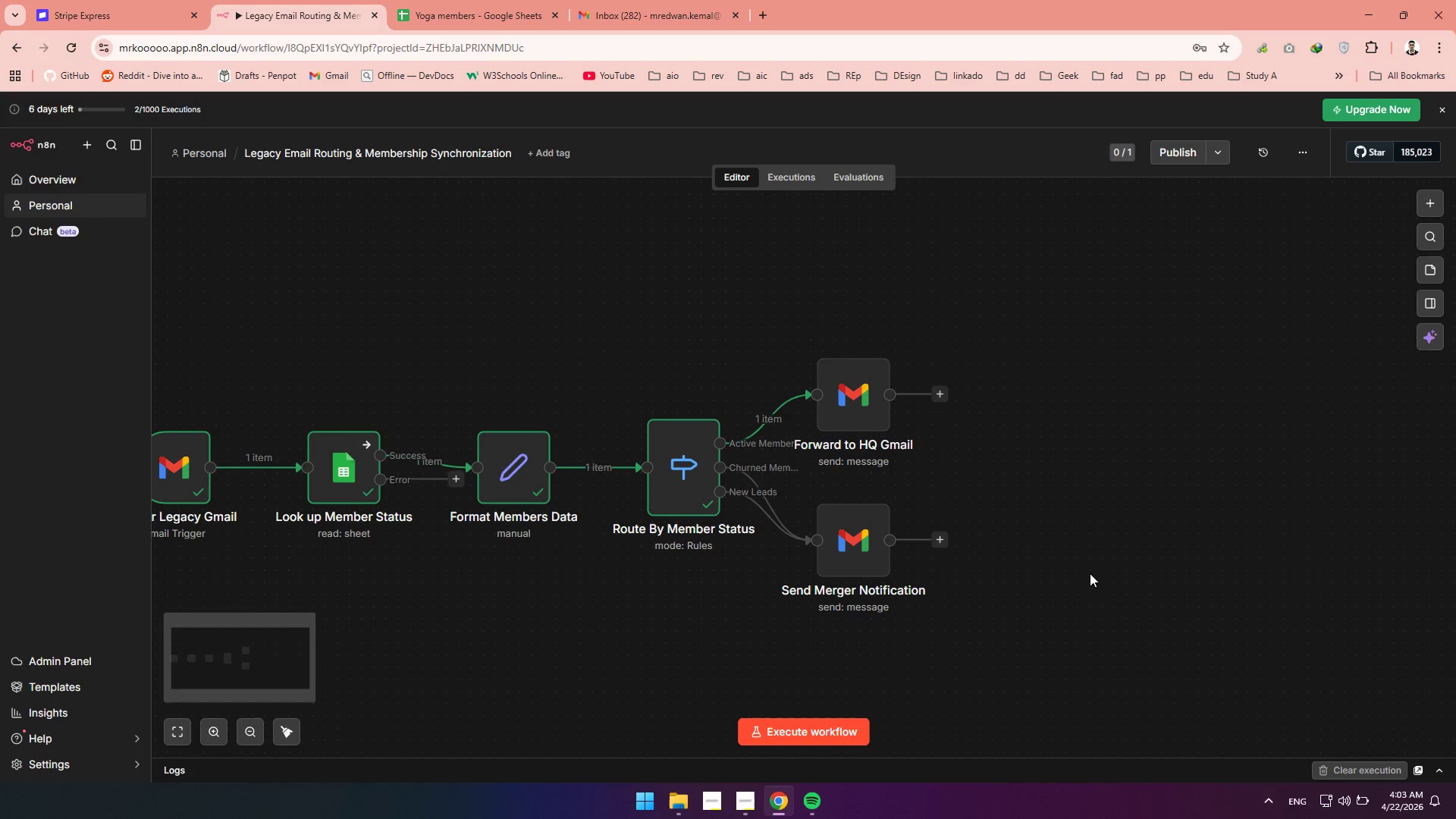 
left_click([1060, 476])
 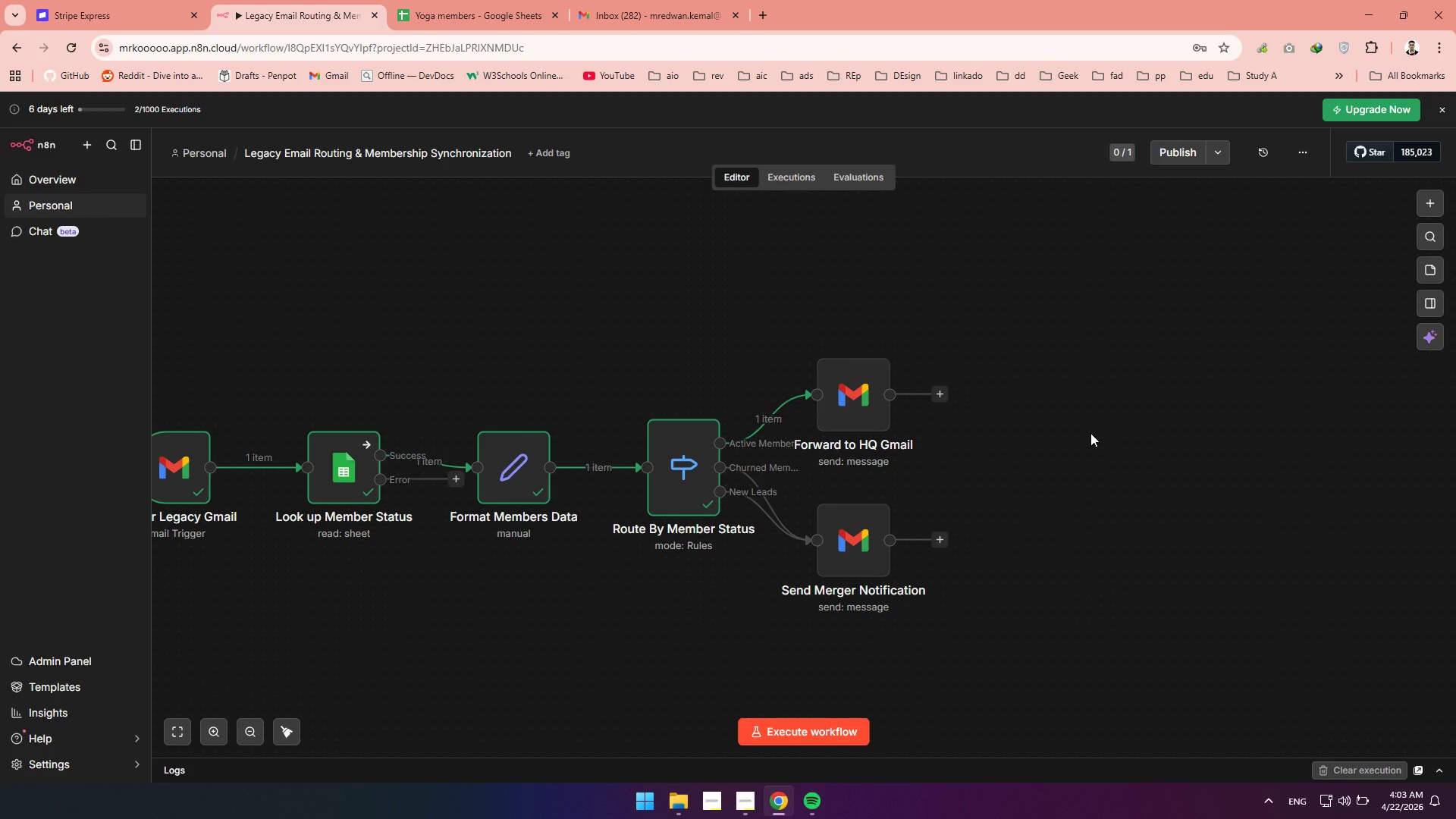 
wait(12.64)
 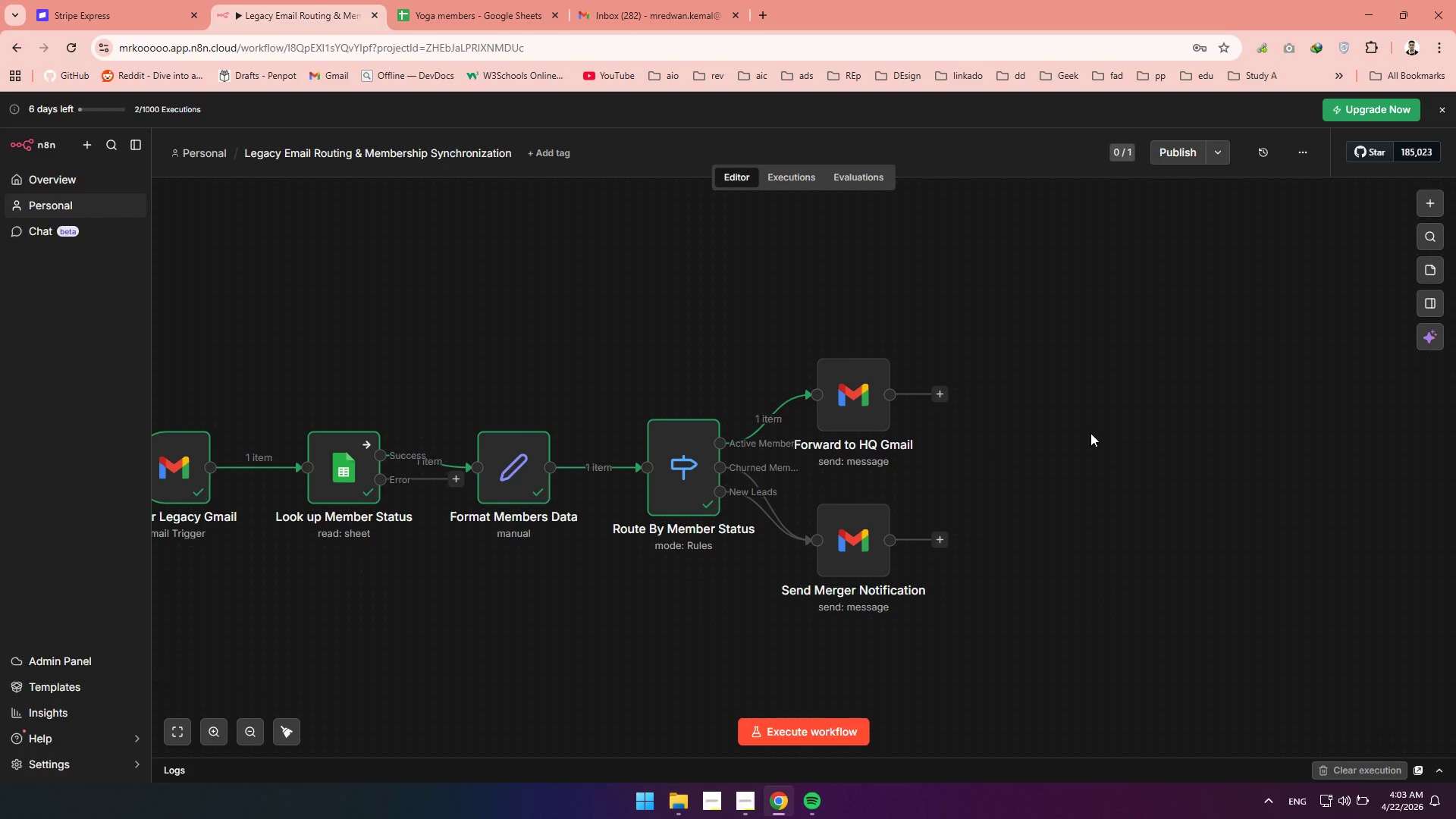 
double_click([1426, 198])
 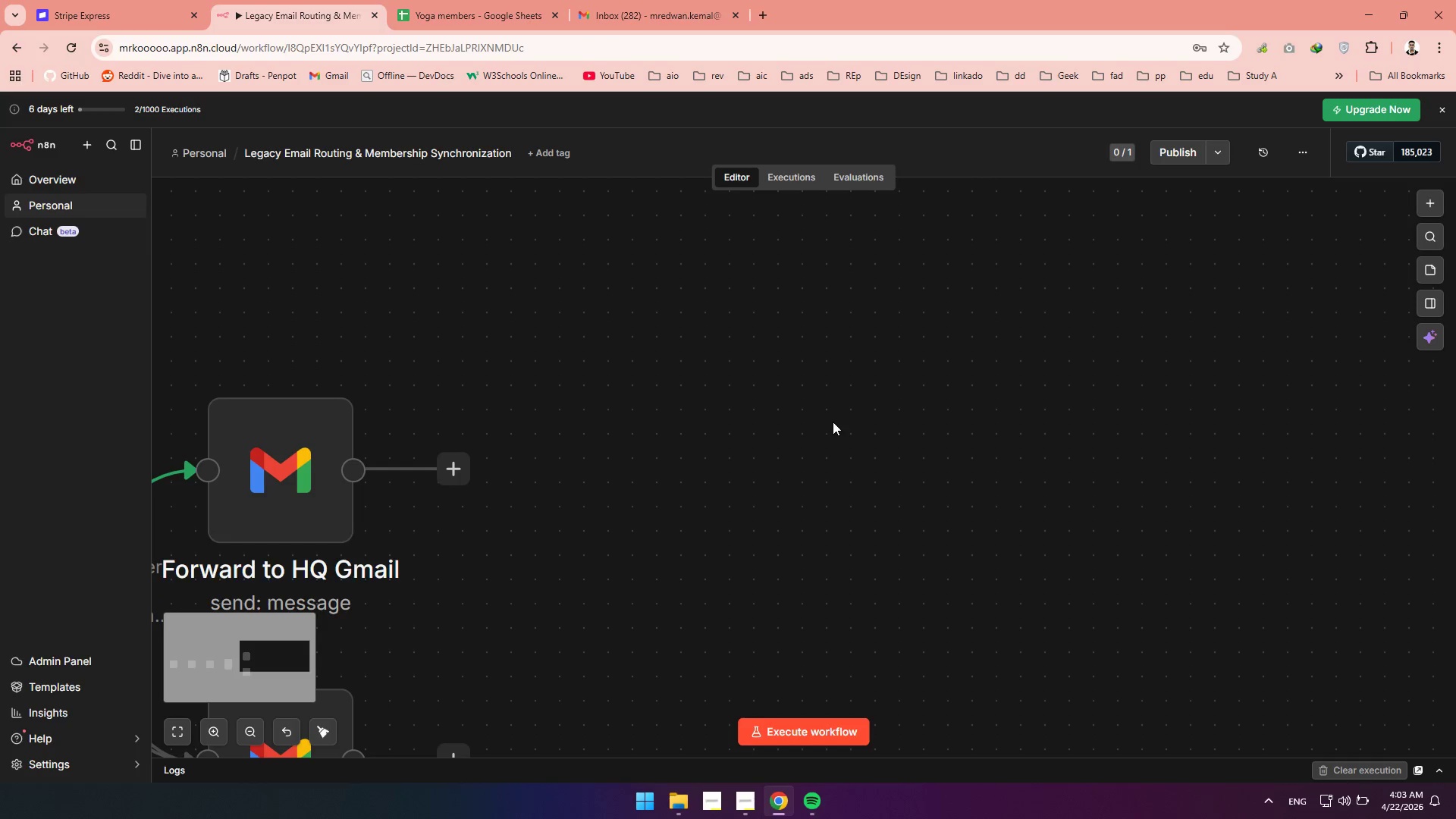 
wait(7.59)
 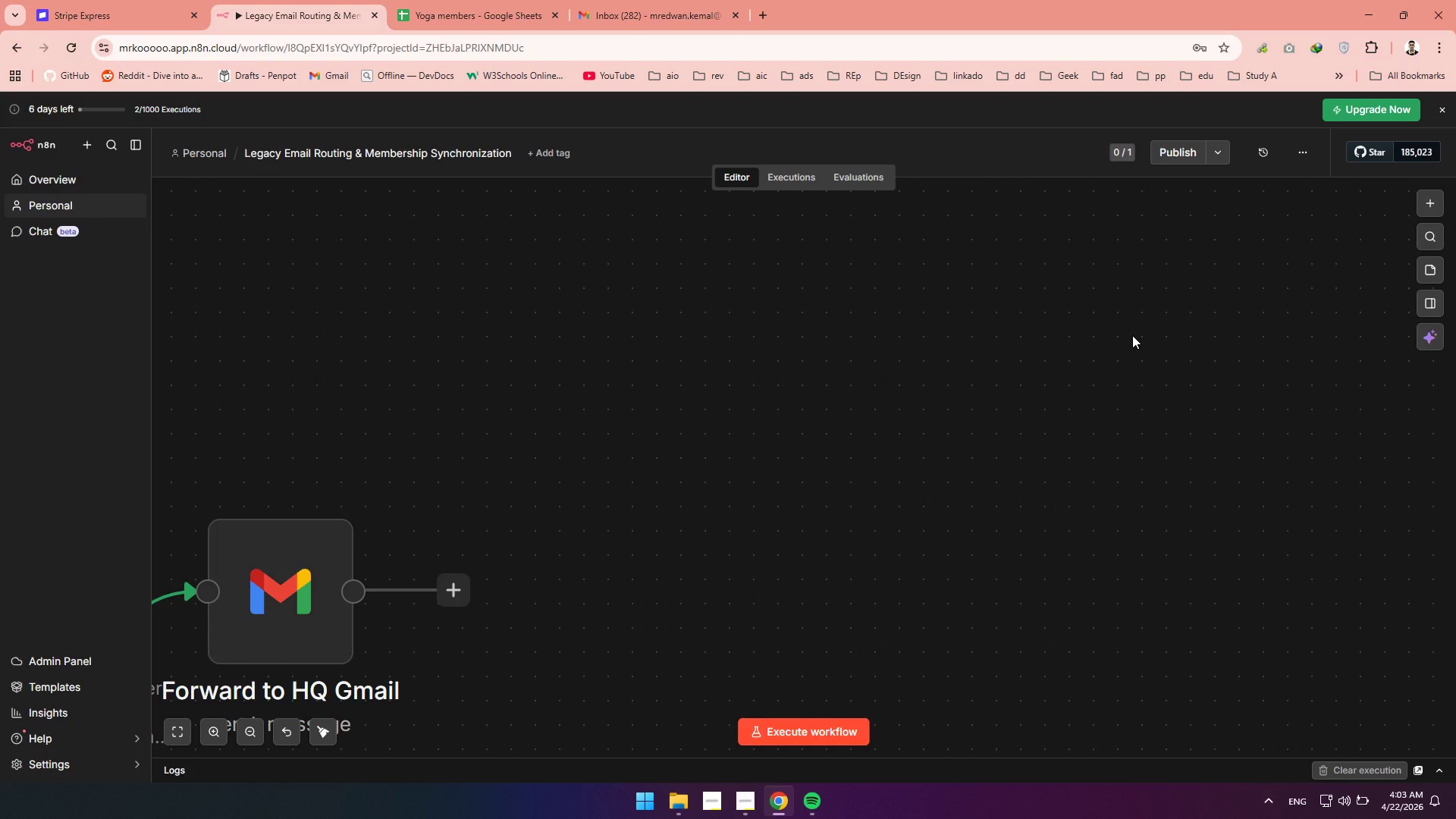 
hold_key(key=ControlLeft, duration=1.08)
 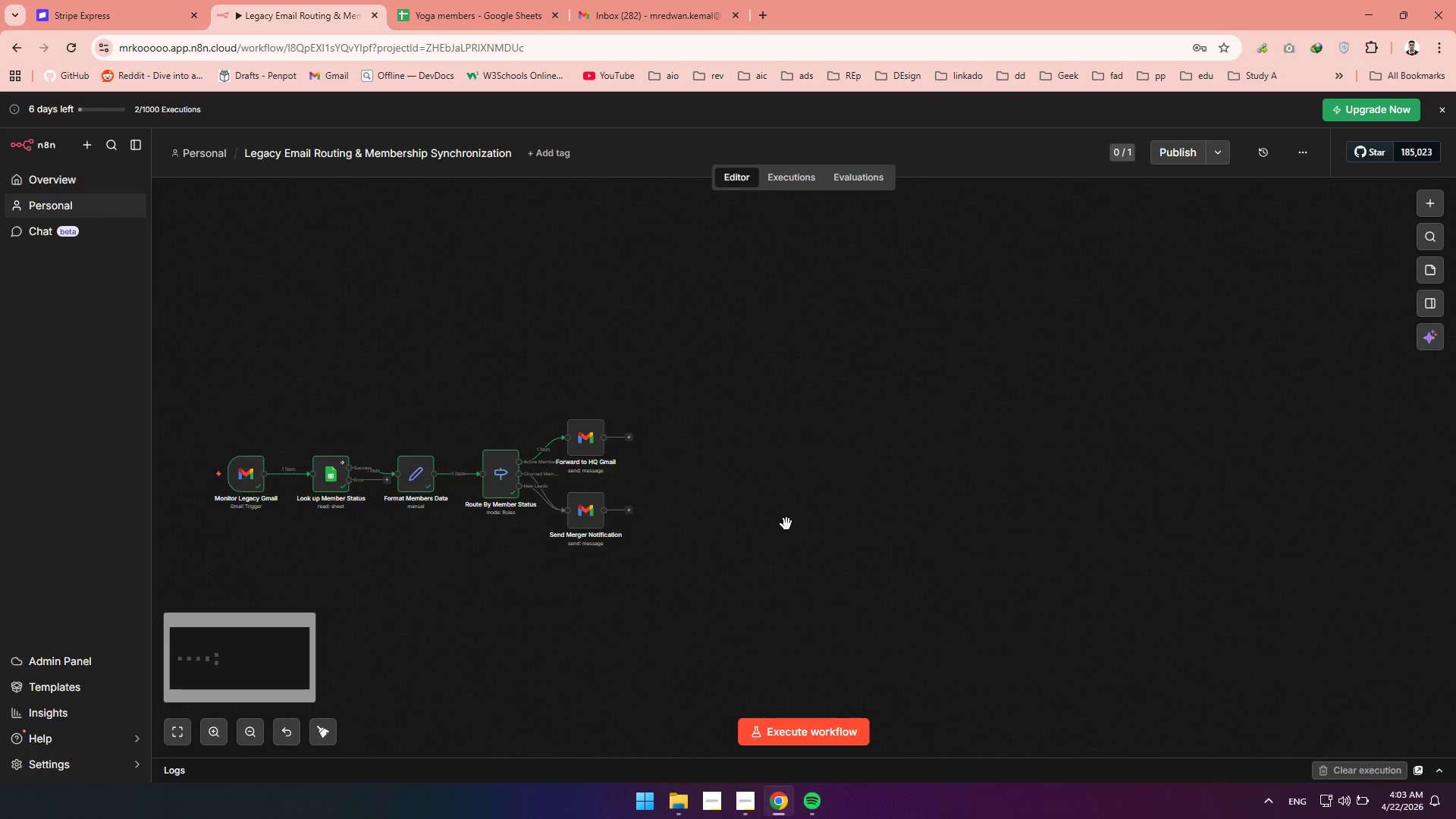 
key(Control+ControlLeft)
 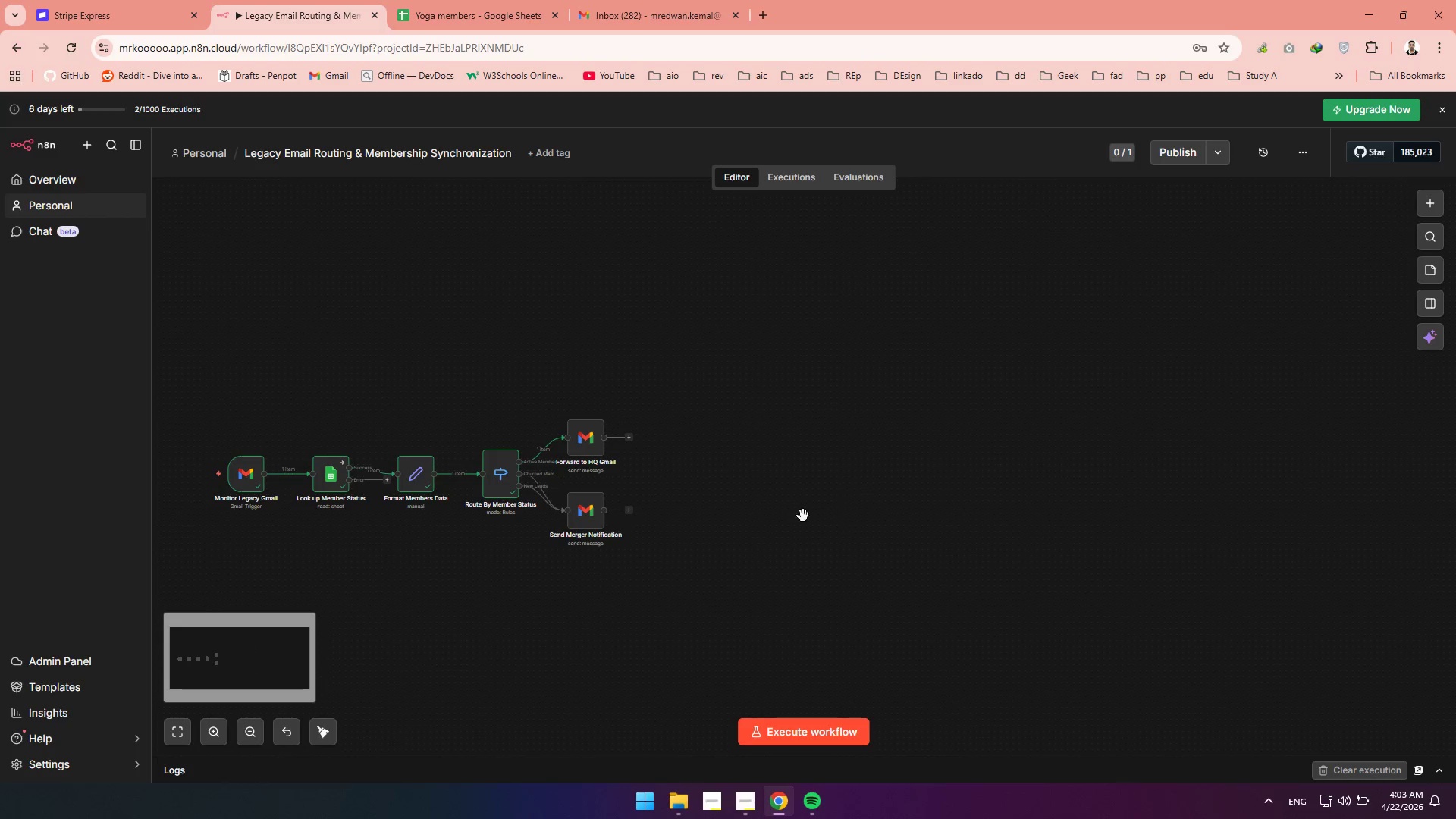 
hold_key(key=Space, duration=1.12)
 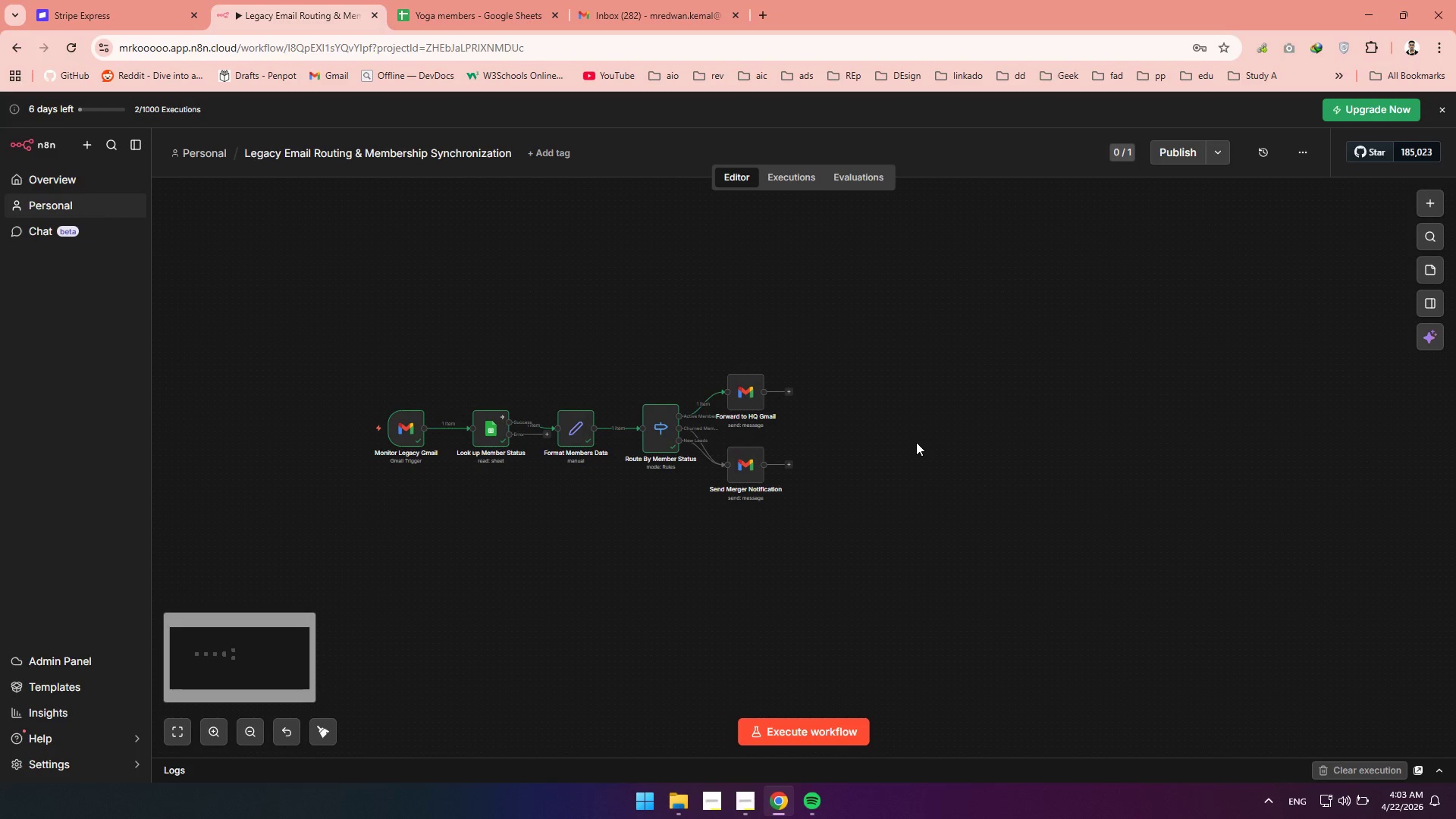 
scroll: coordinate [686, 425], scroll_direction: down, amount: 10.0
 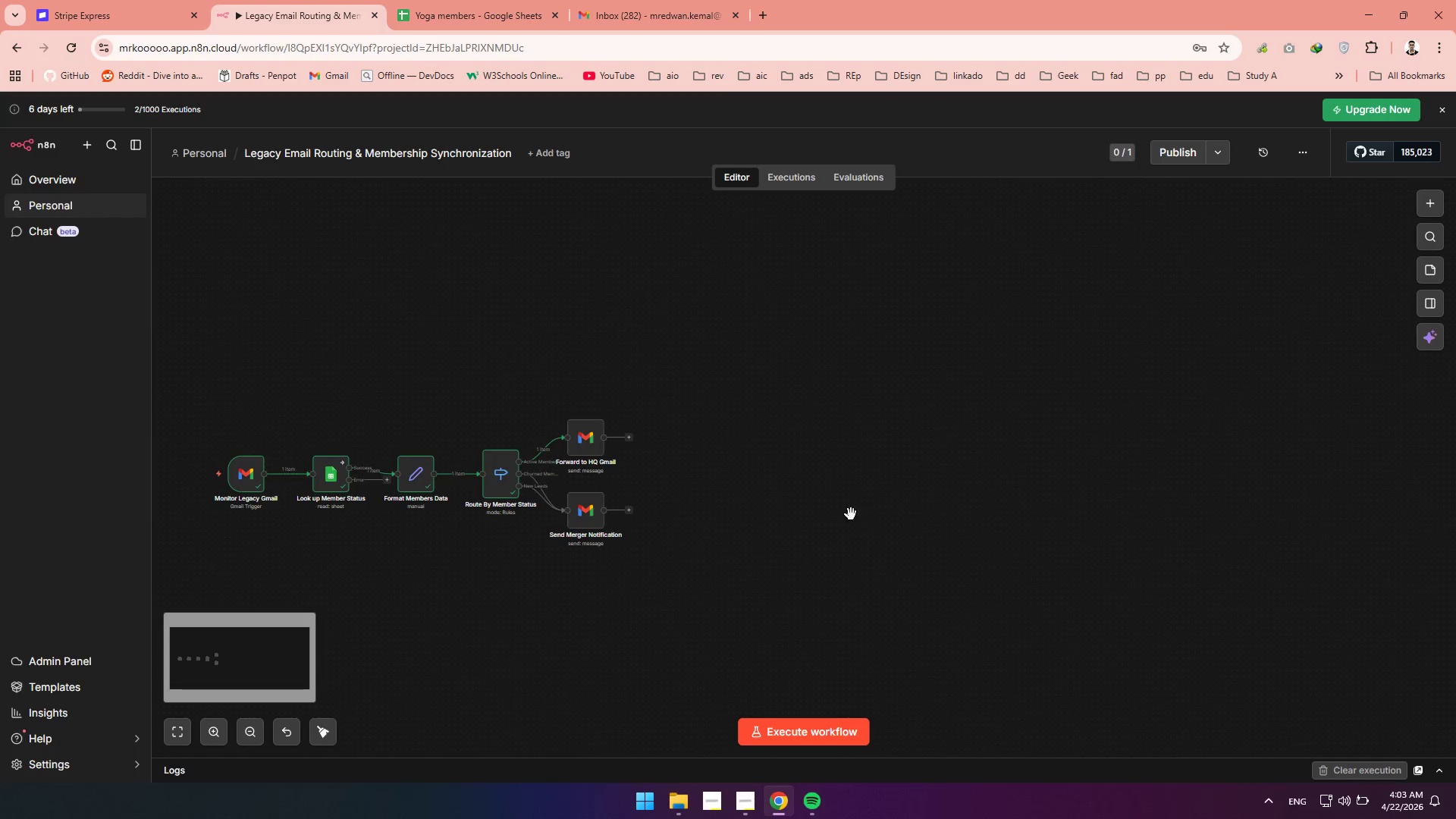 
left_click_drag(start_coordinate=[786, 525], to_coordinate=[946, 479])
 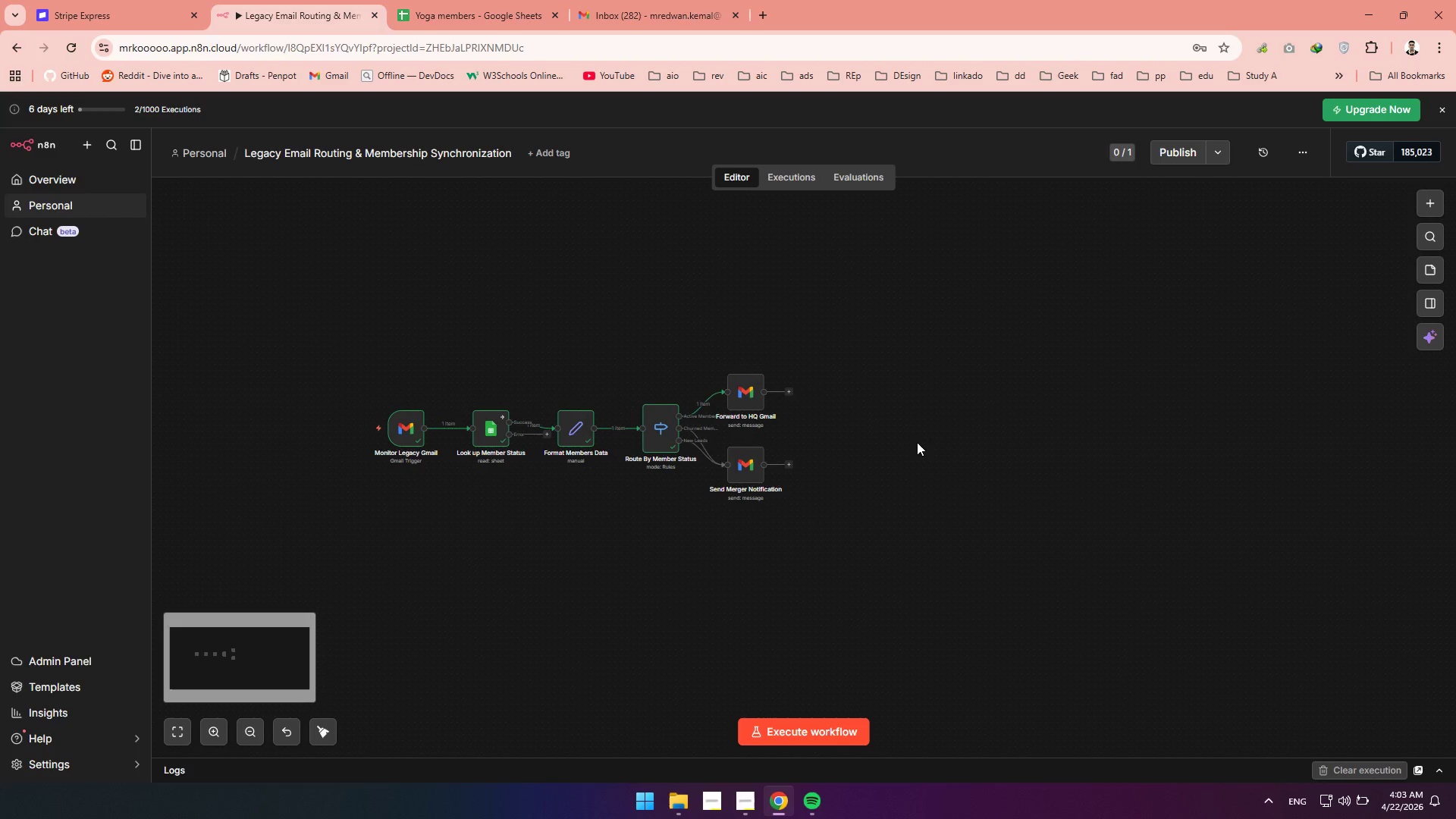 
left_click([918, 443])
 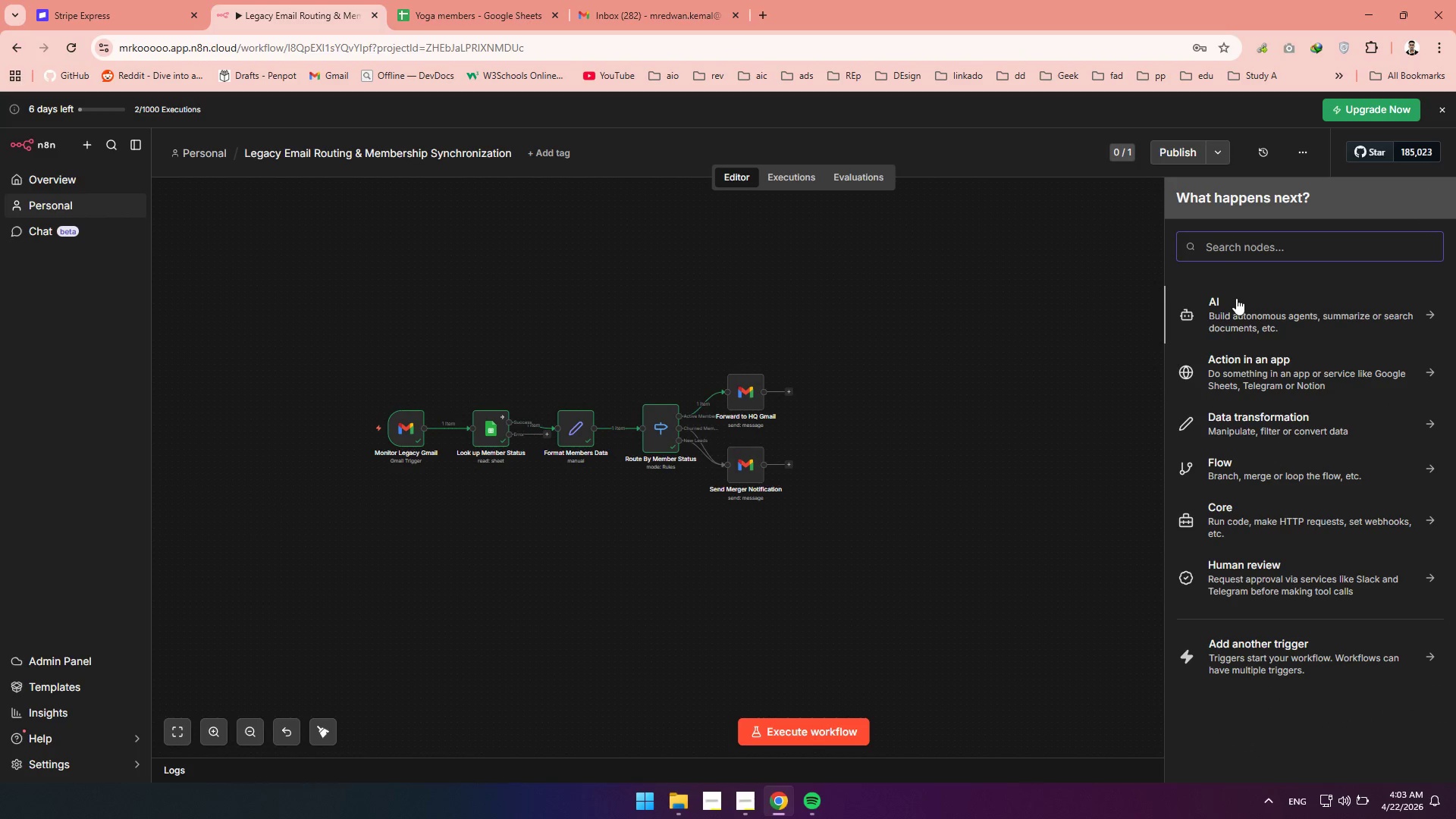 
type(sheet)
 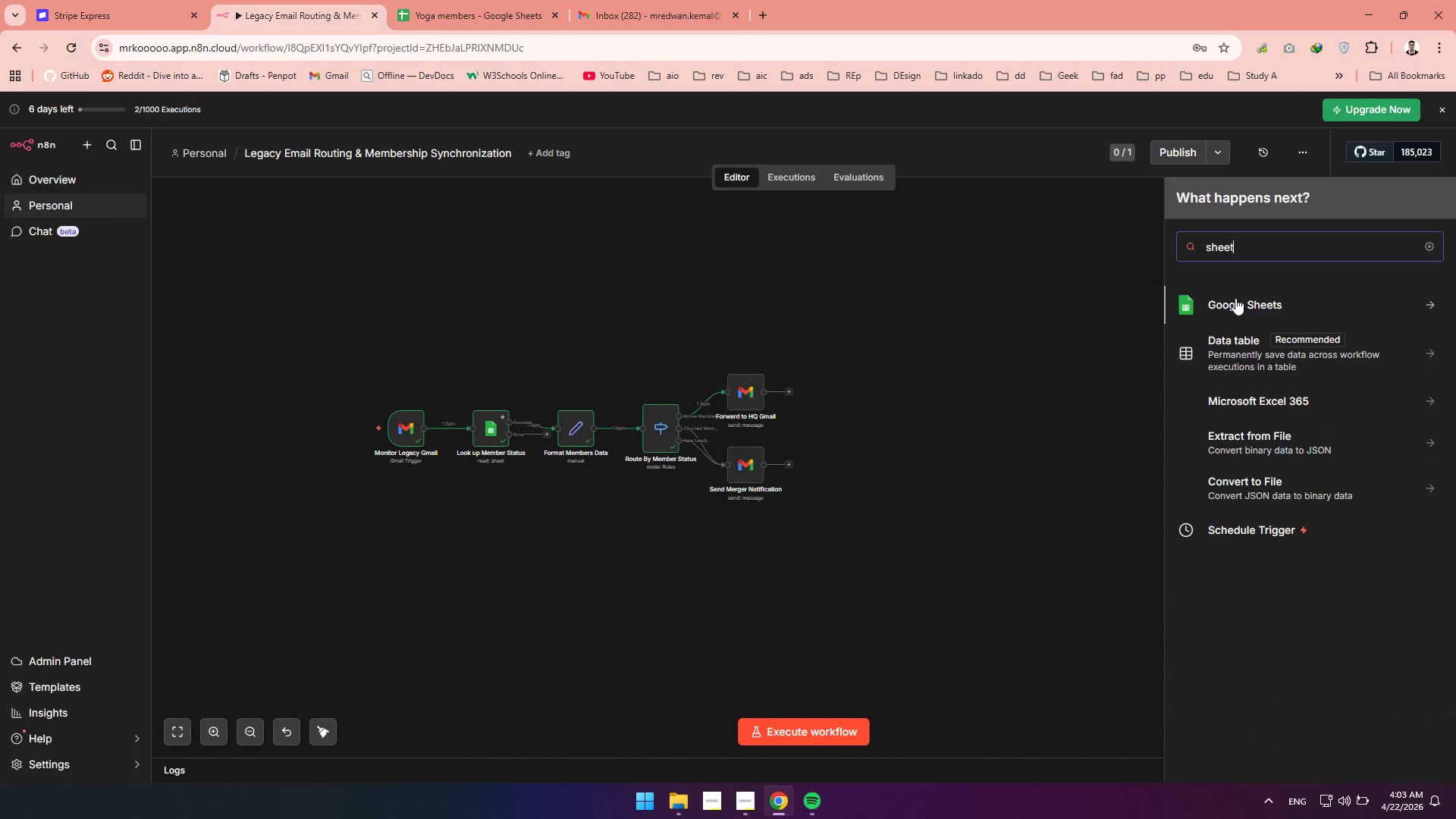 
left_click([1235, 298])
 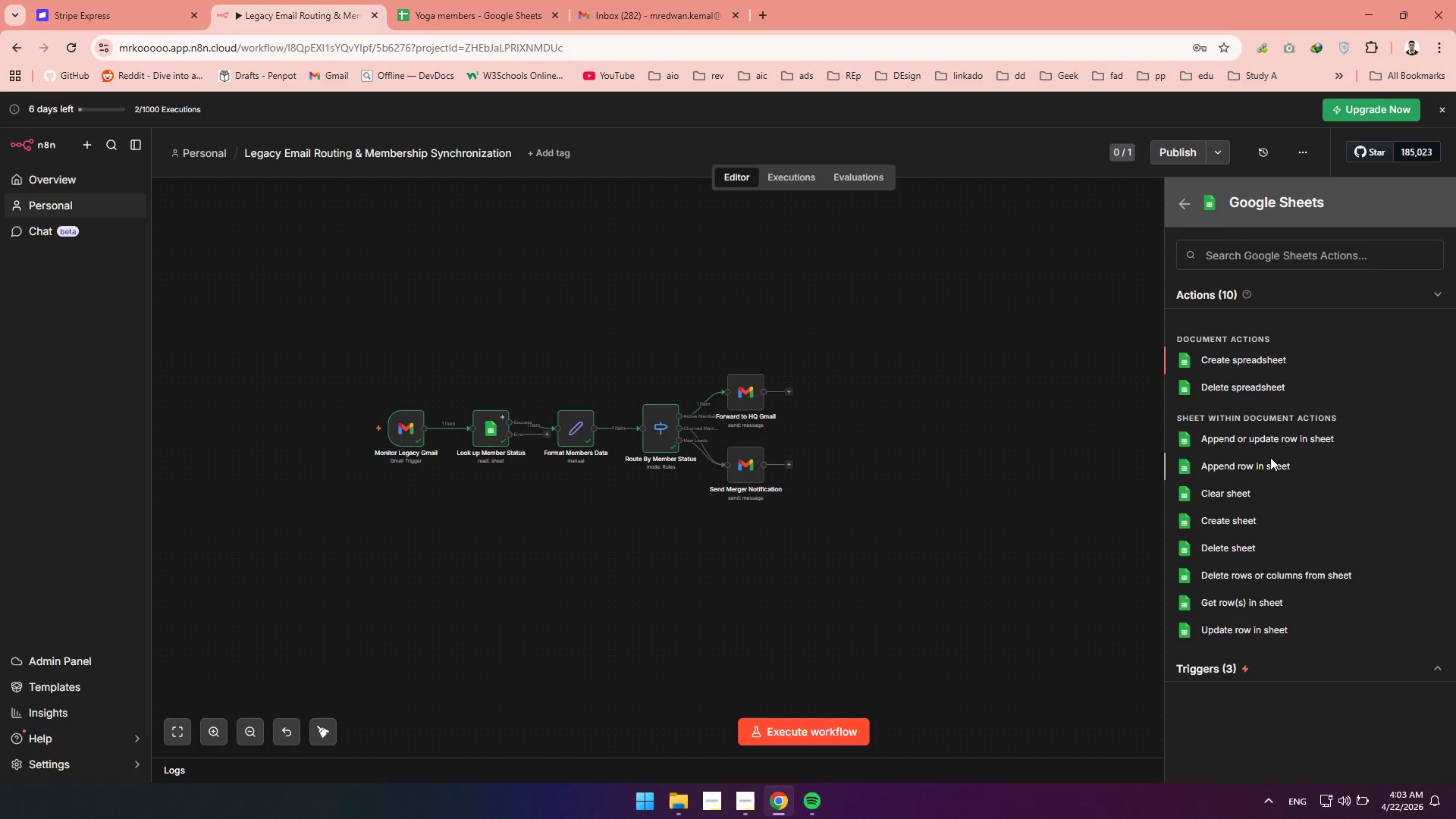 
wait(12.98)
 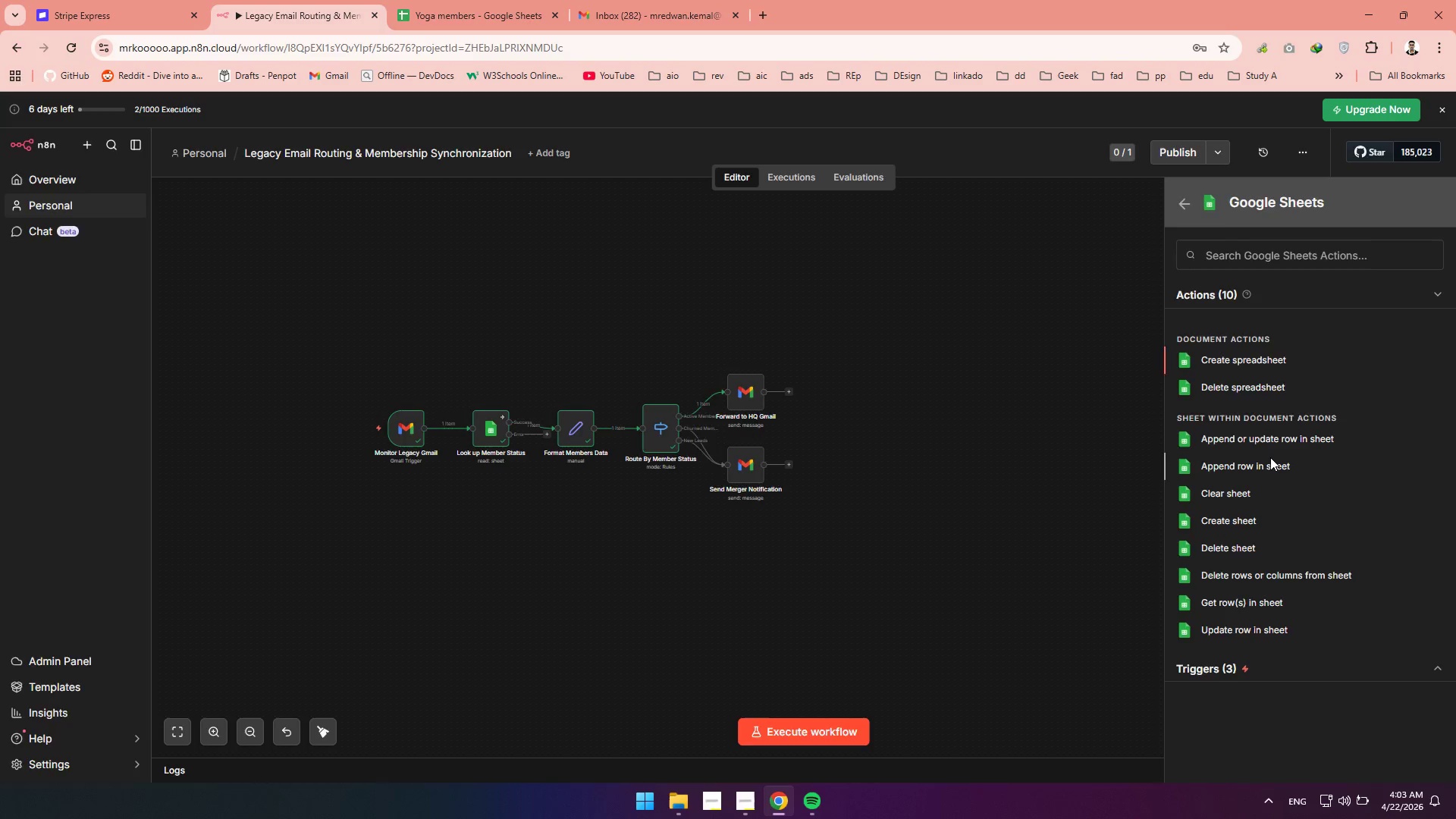 
left_click([423, 8])
 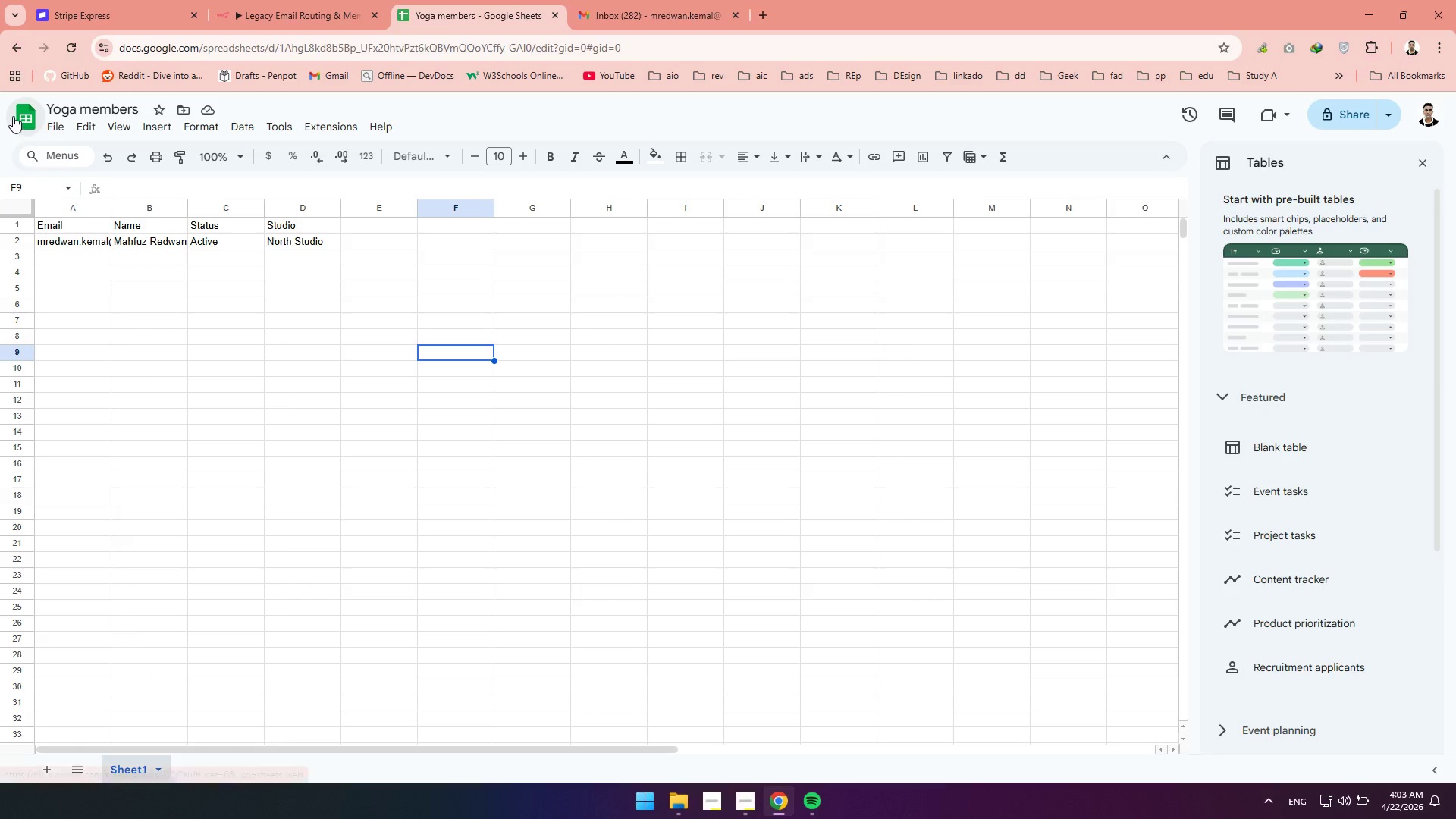 
middle_click([12, 116])
 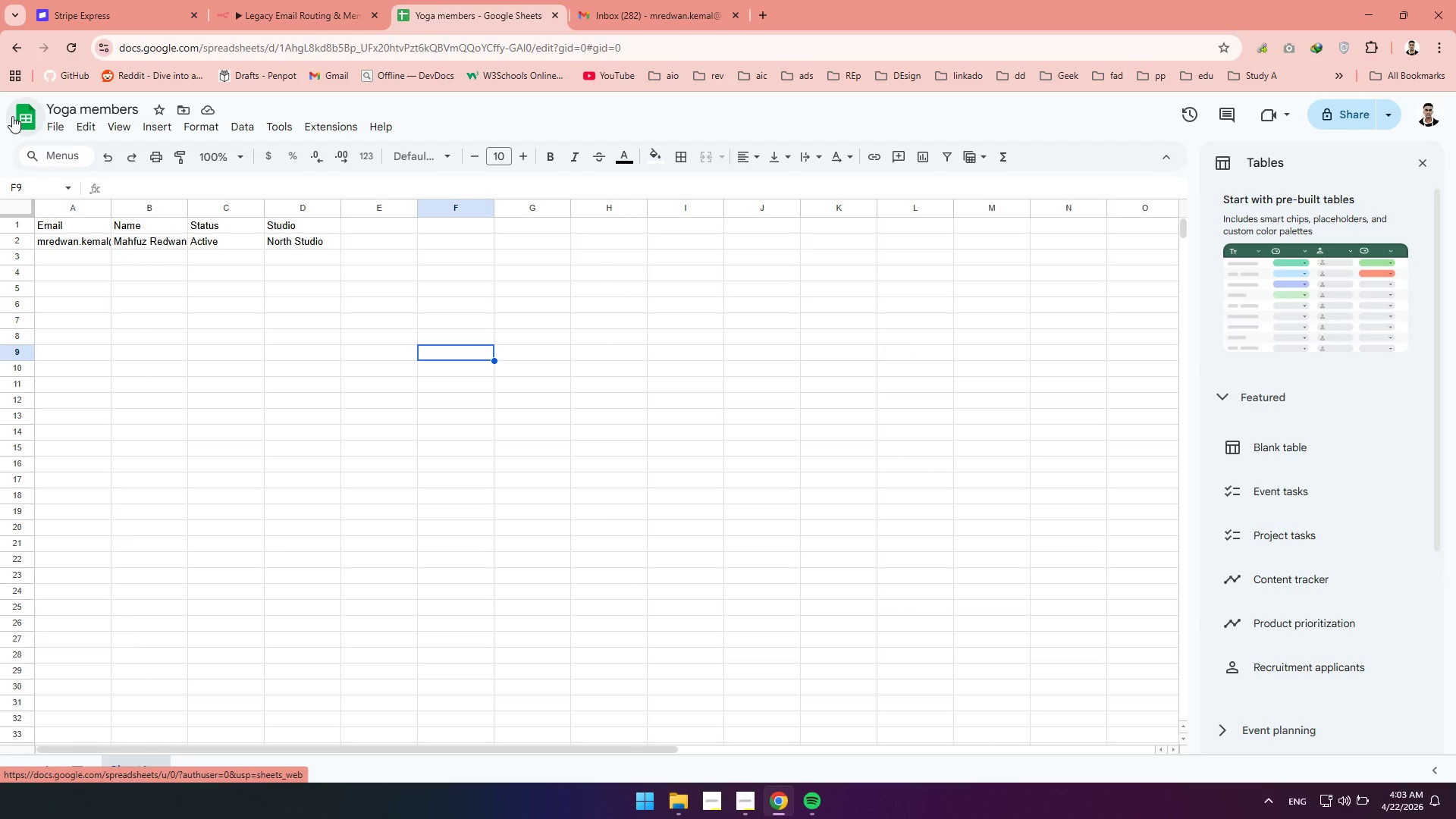 
scroll: coordinate [12, 116], scroll_direction: up, amount: 1.0
 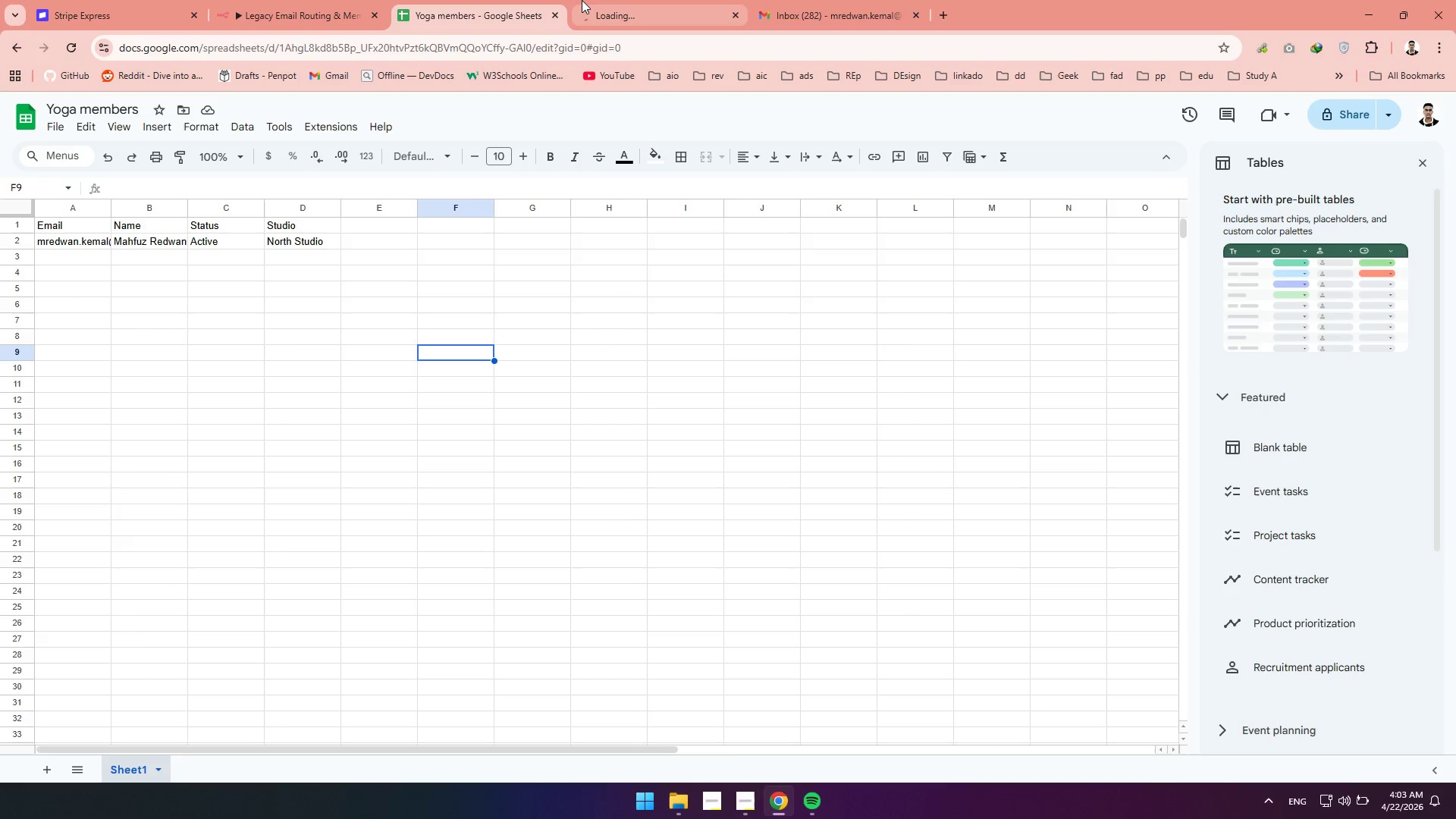 
left_click([582, 0])
 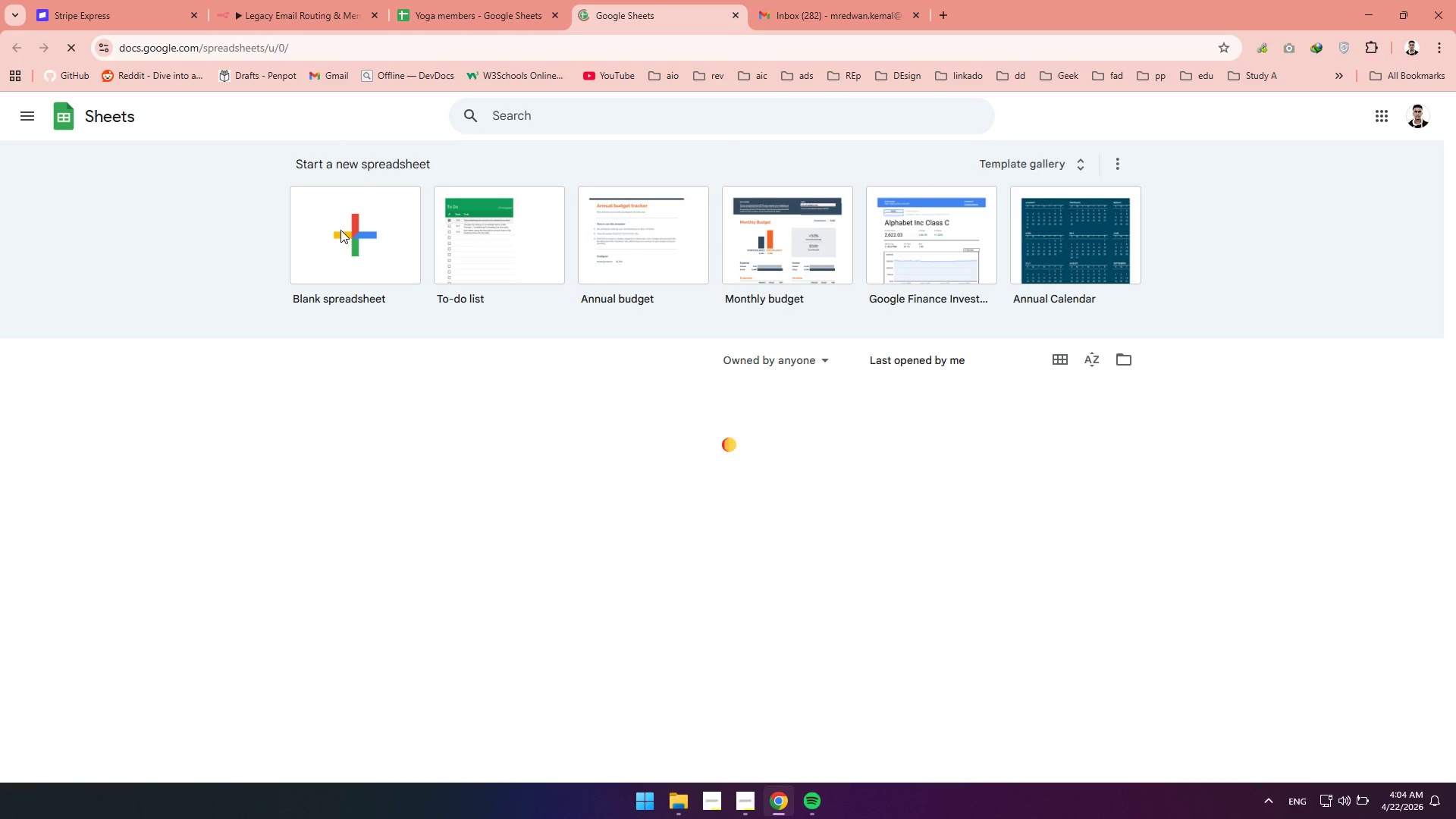 
wait(7.62)
 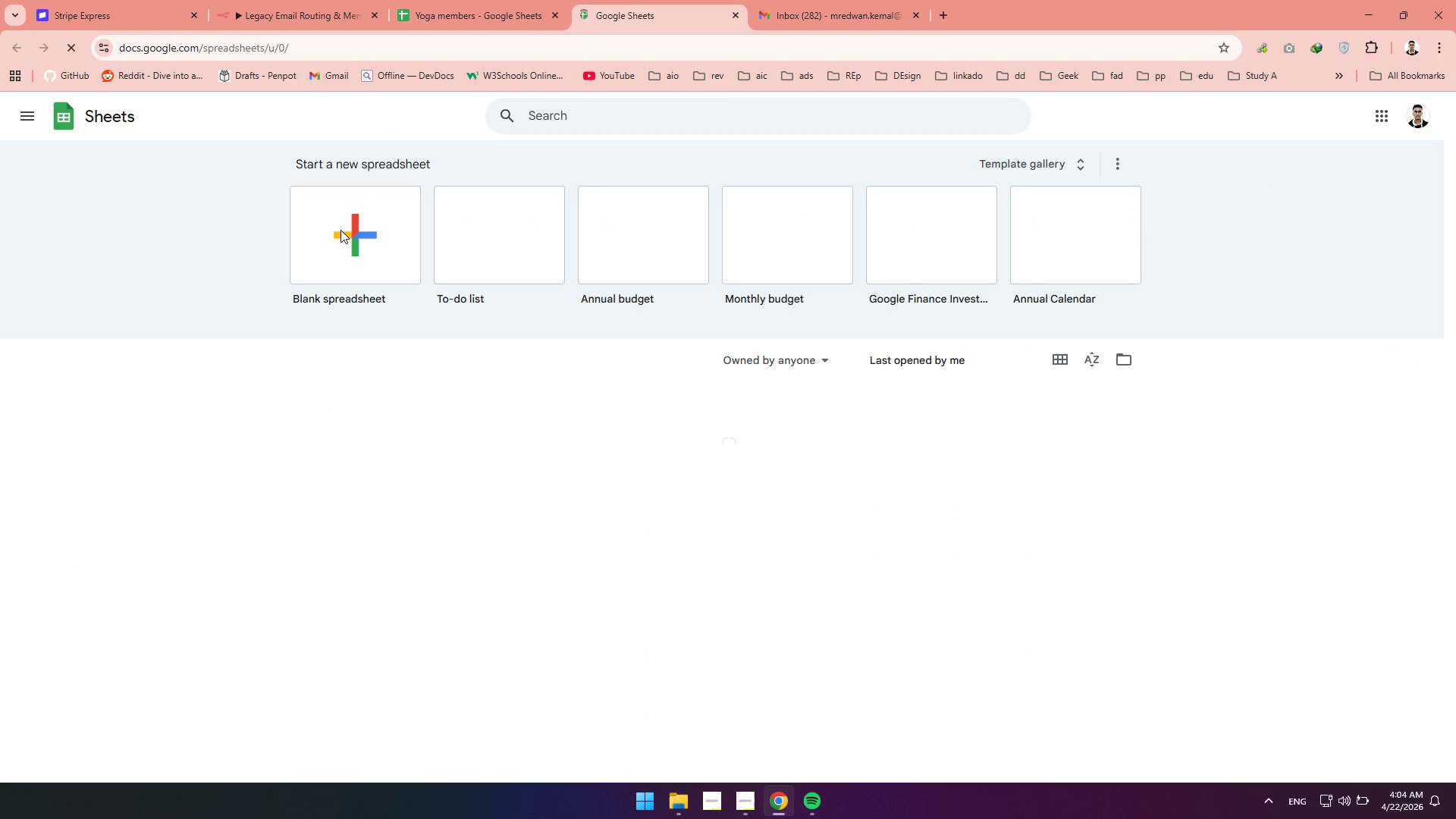 
left_click([340, 230])
 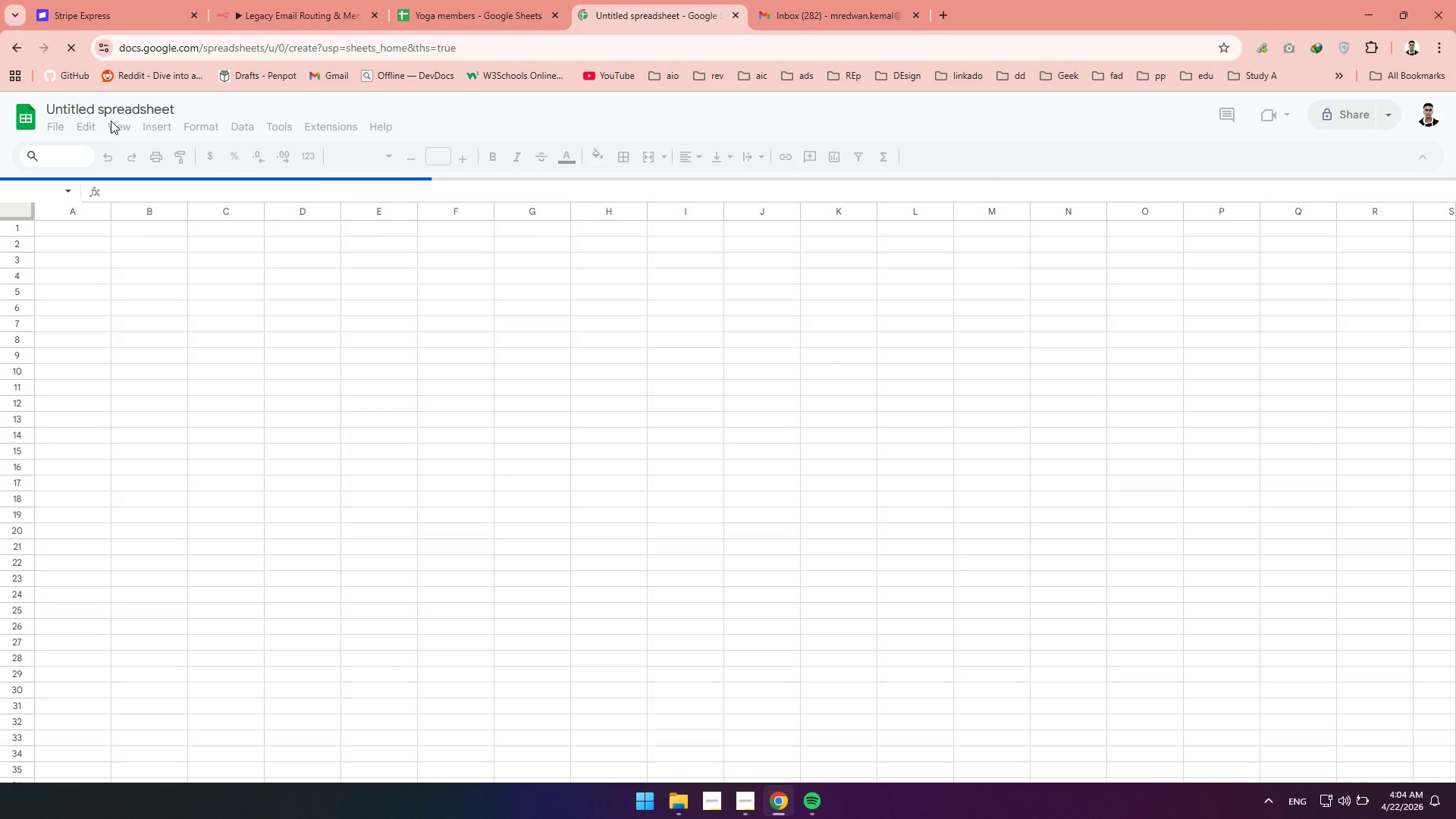 
double_click([104, 108])
 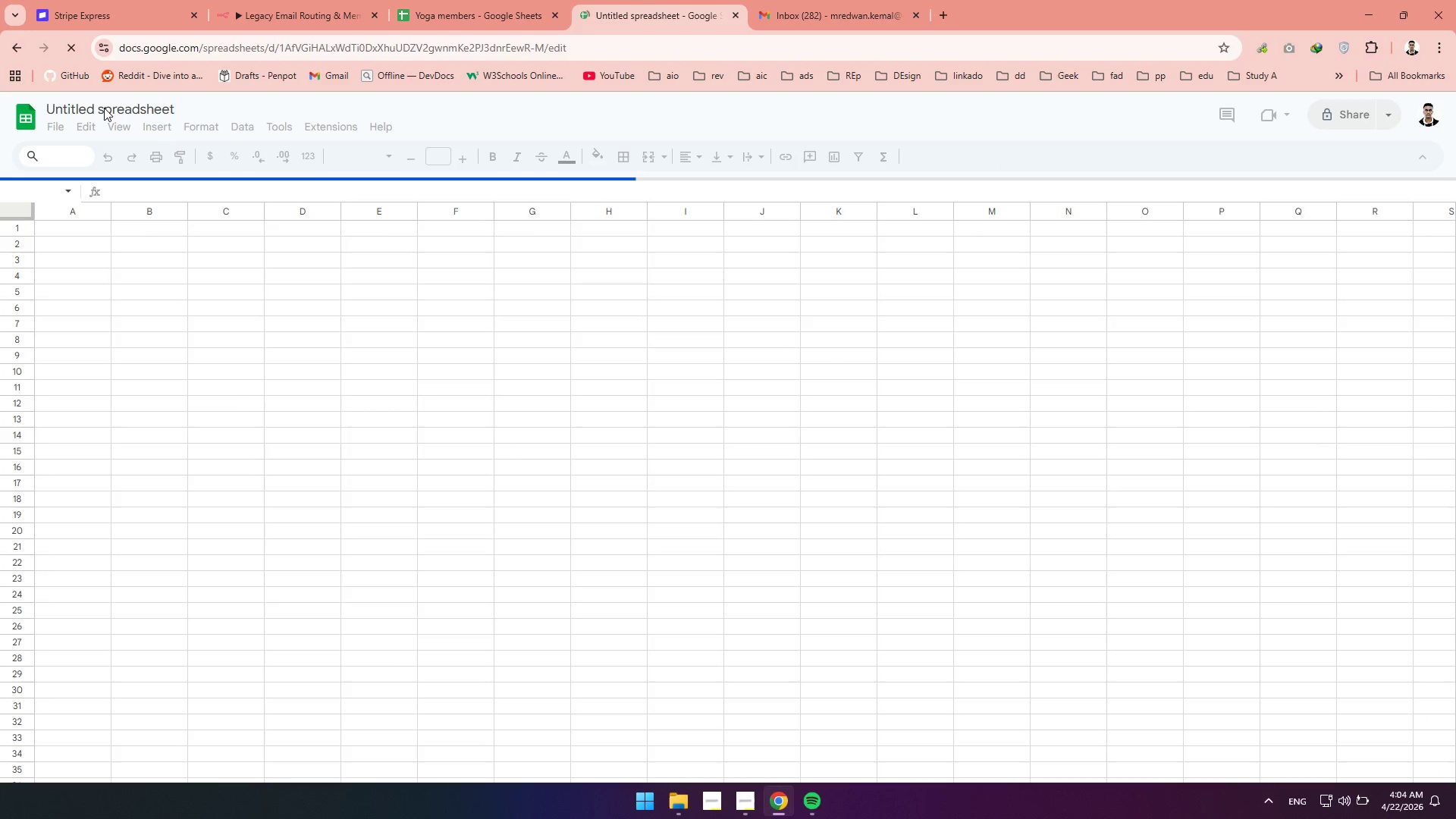 
triple_click([104, 108])
 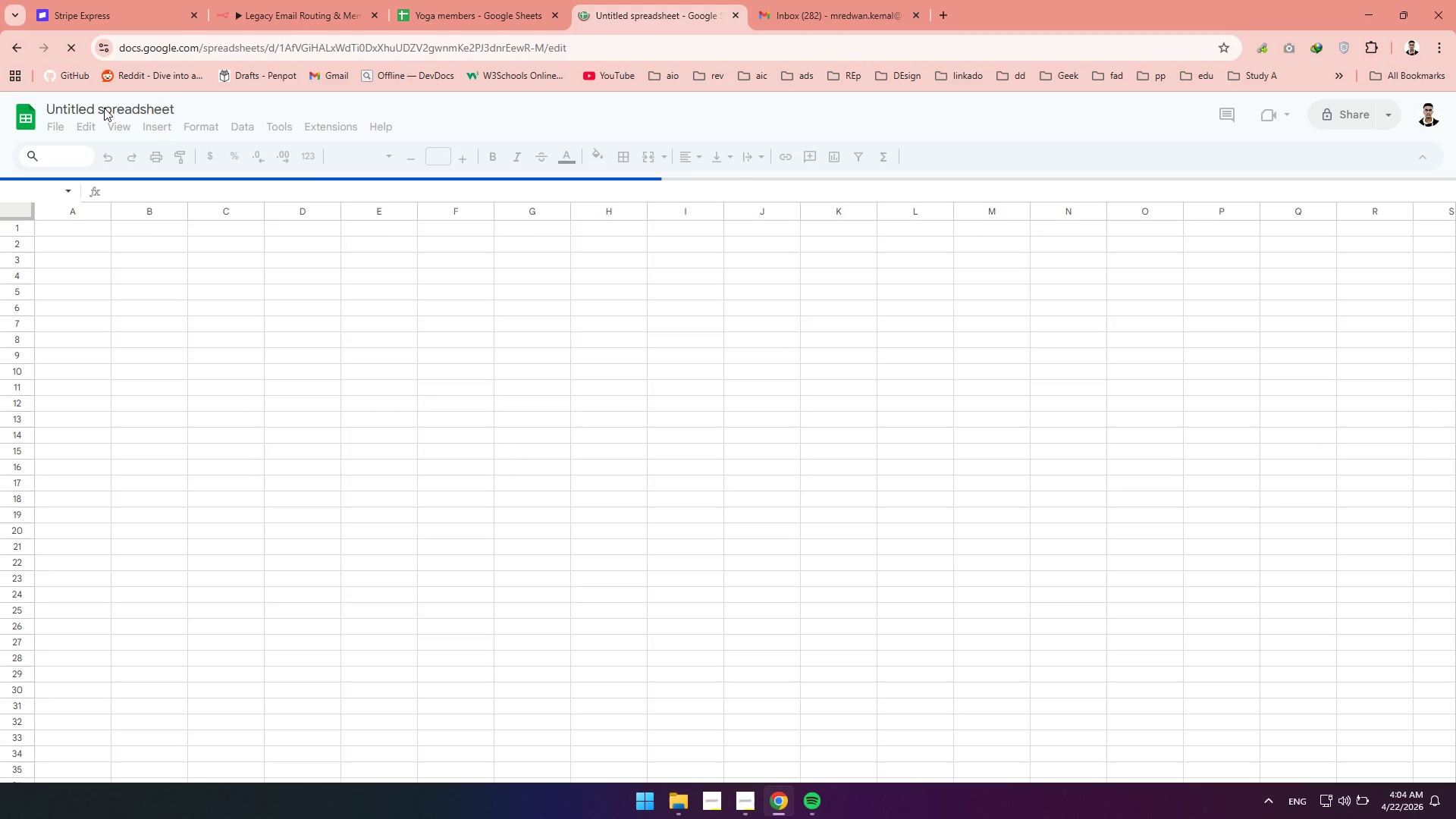 
triple_click([104, 108])
 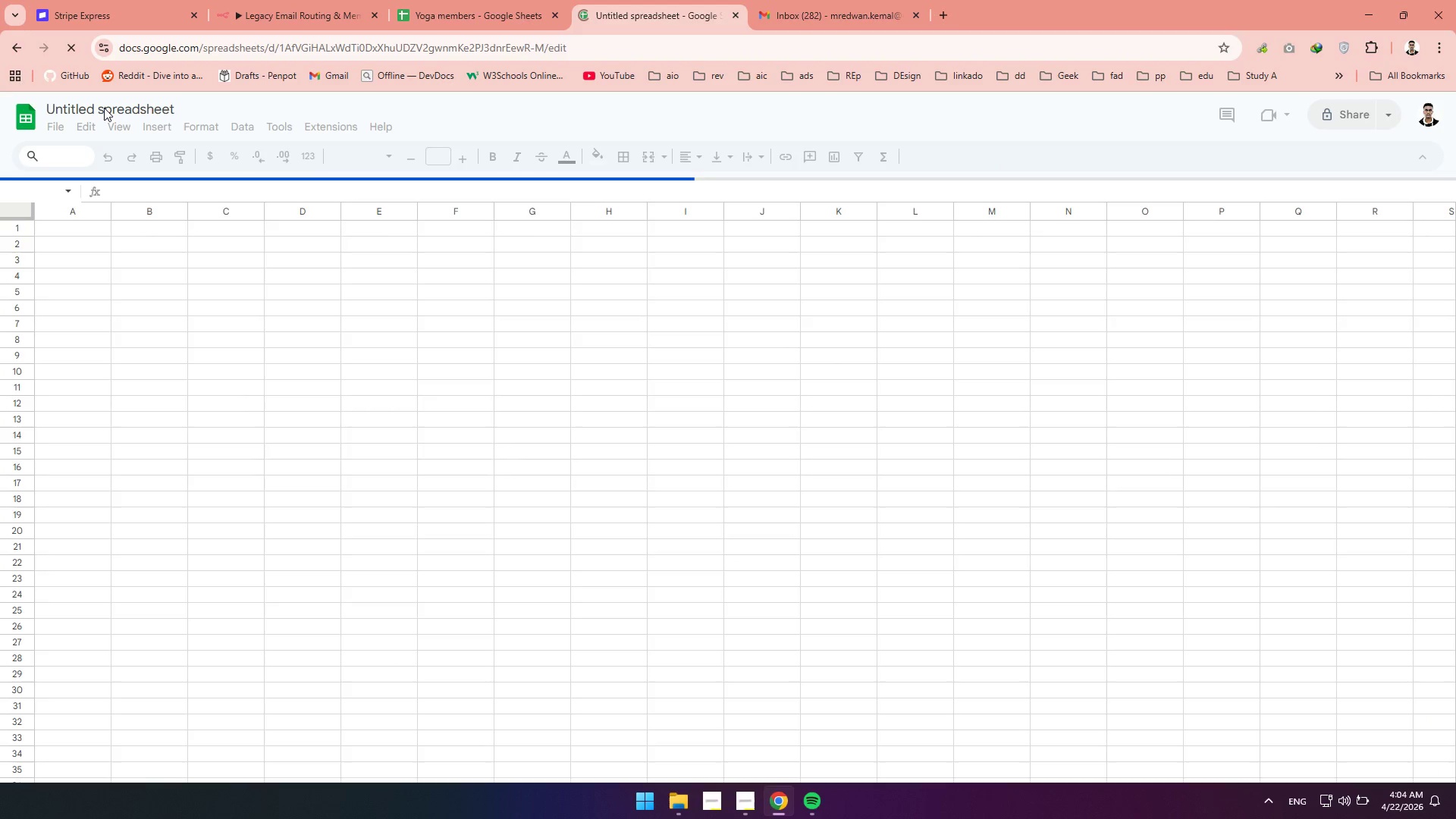 
triple_click([104, 108])
 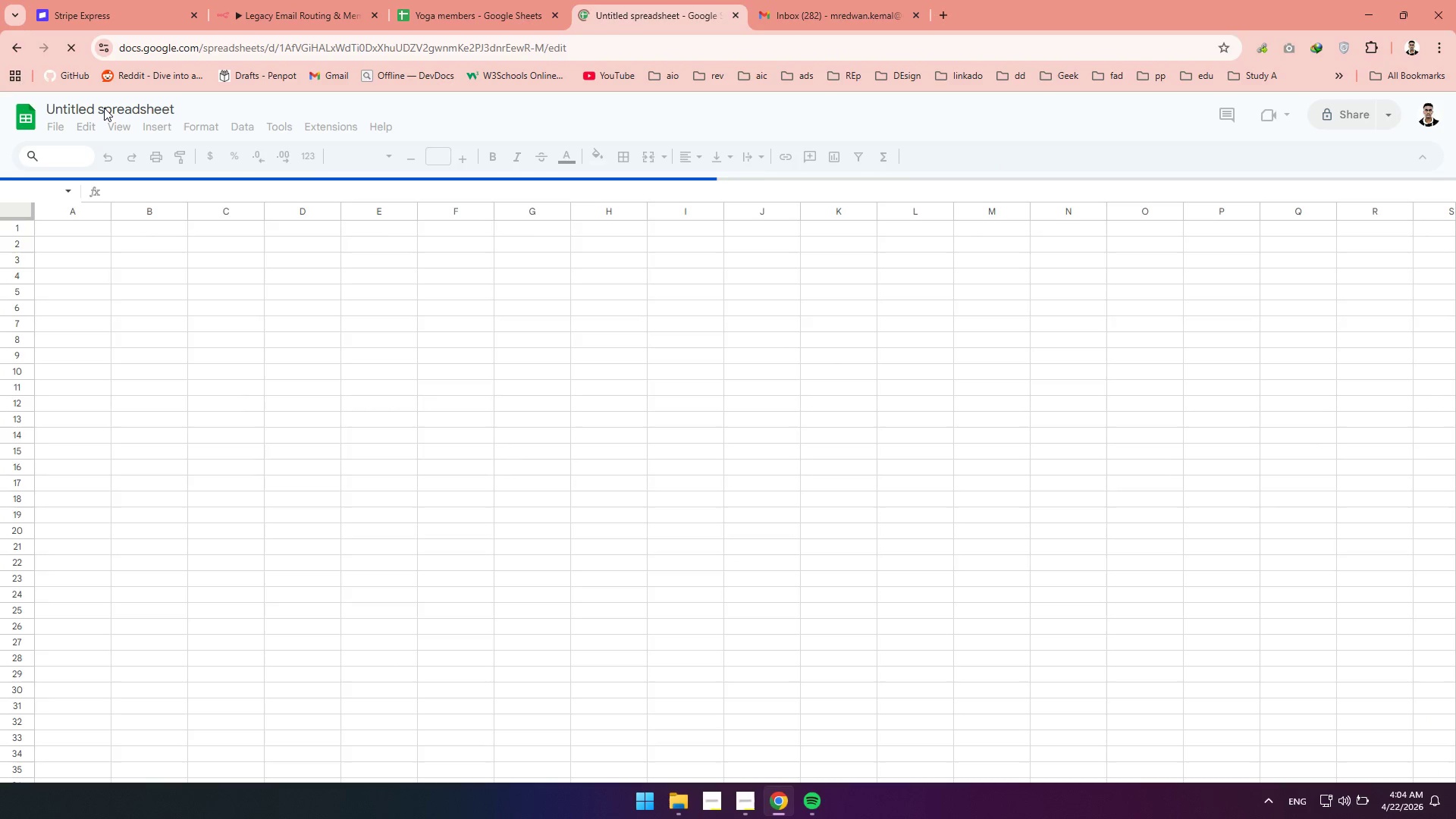 
triple_click([104, 108])
 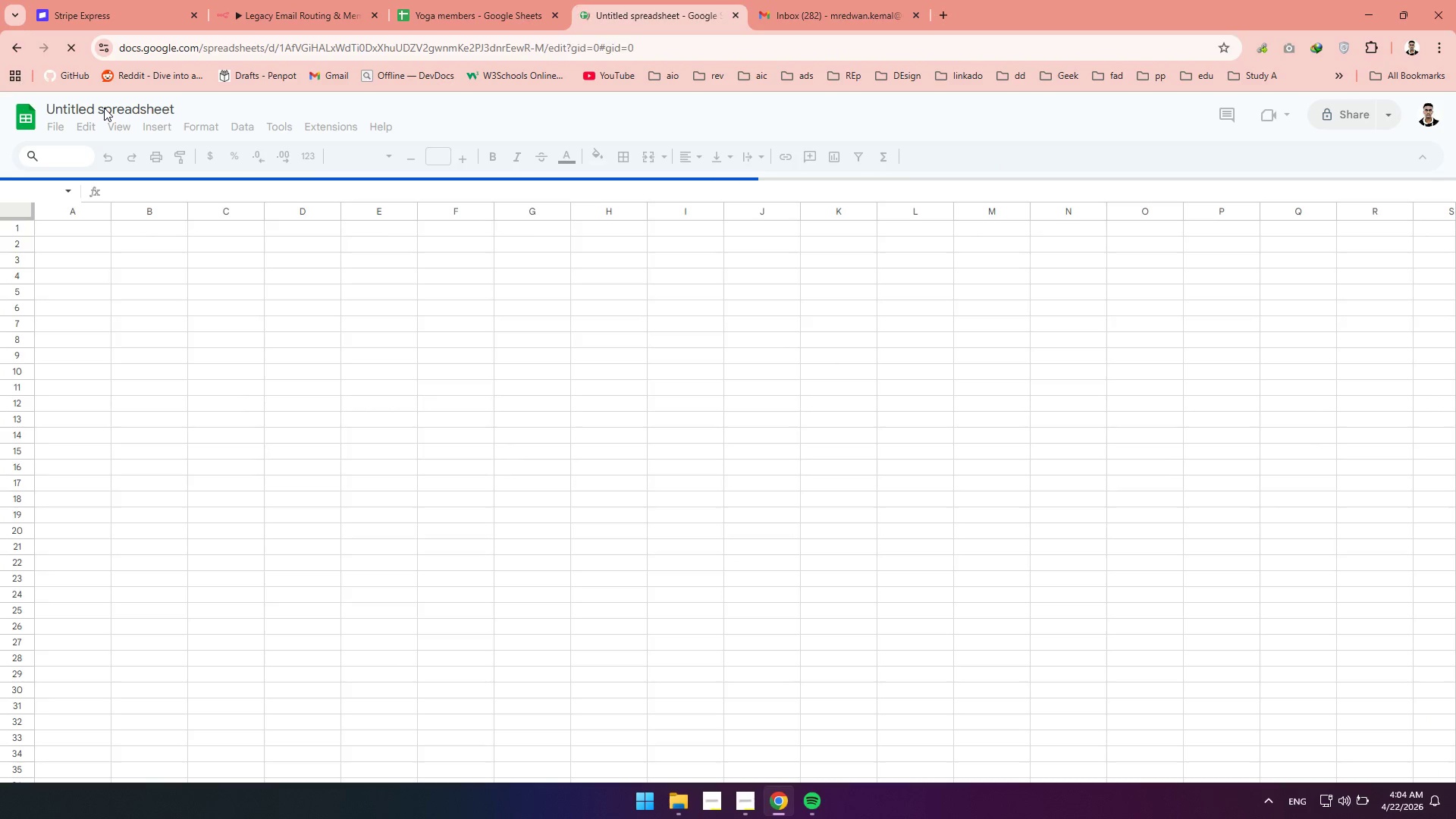 
triple_click([104, 108])
 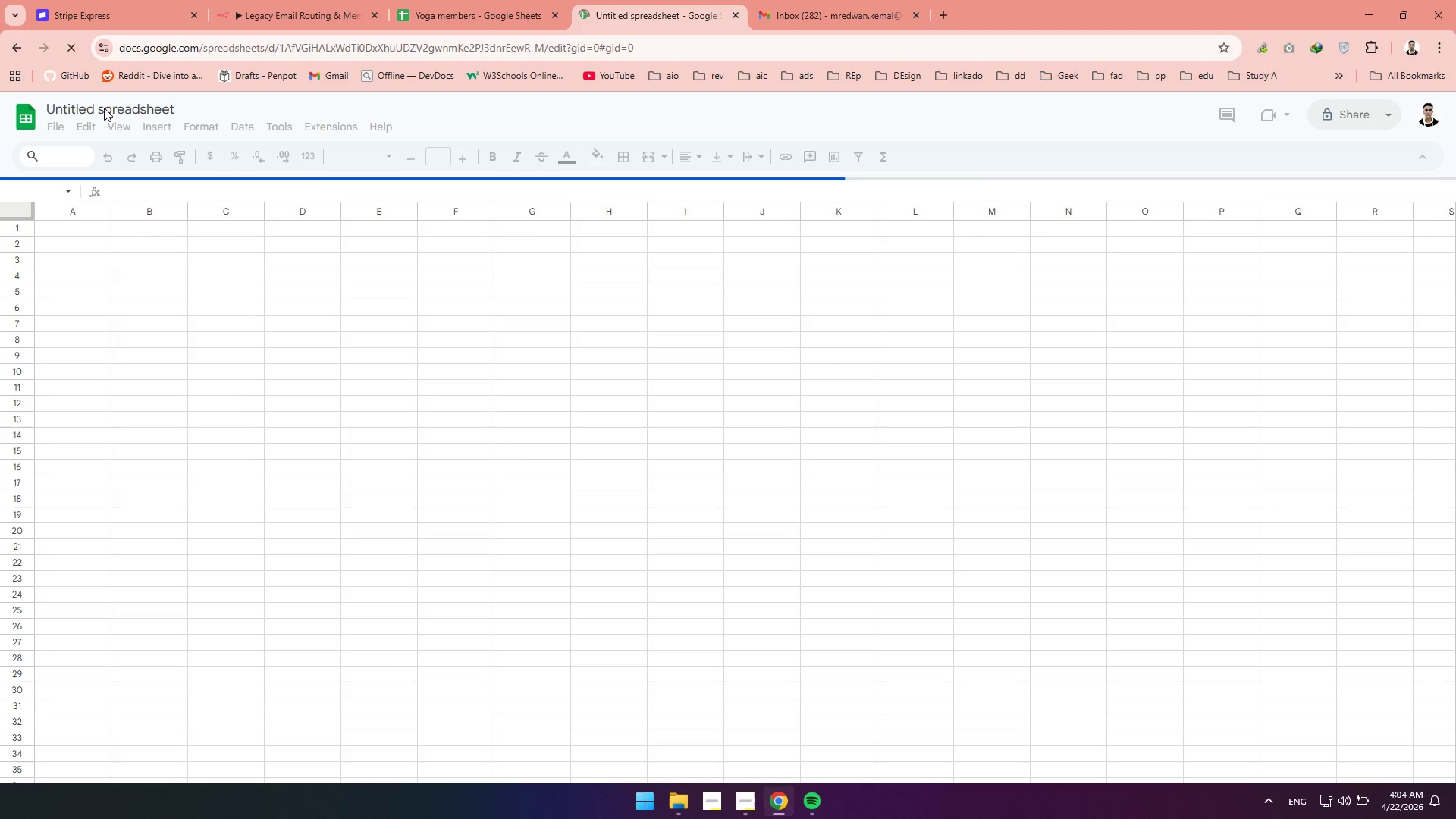 
double_click([104, 108])
 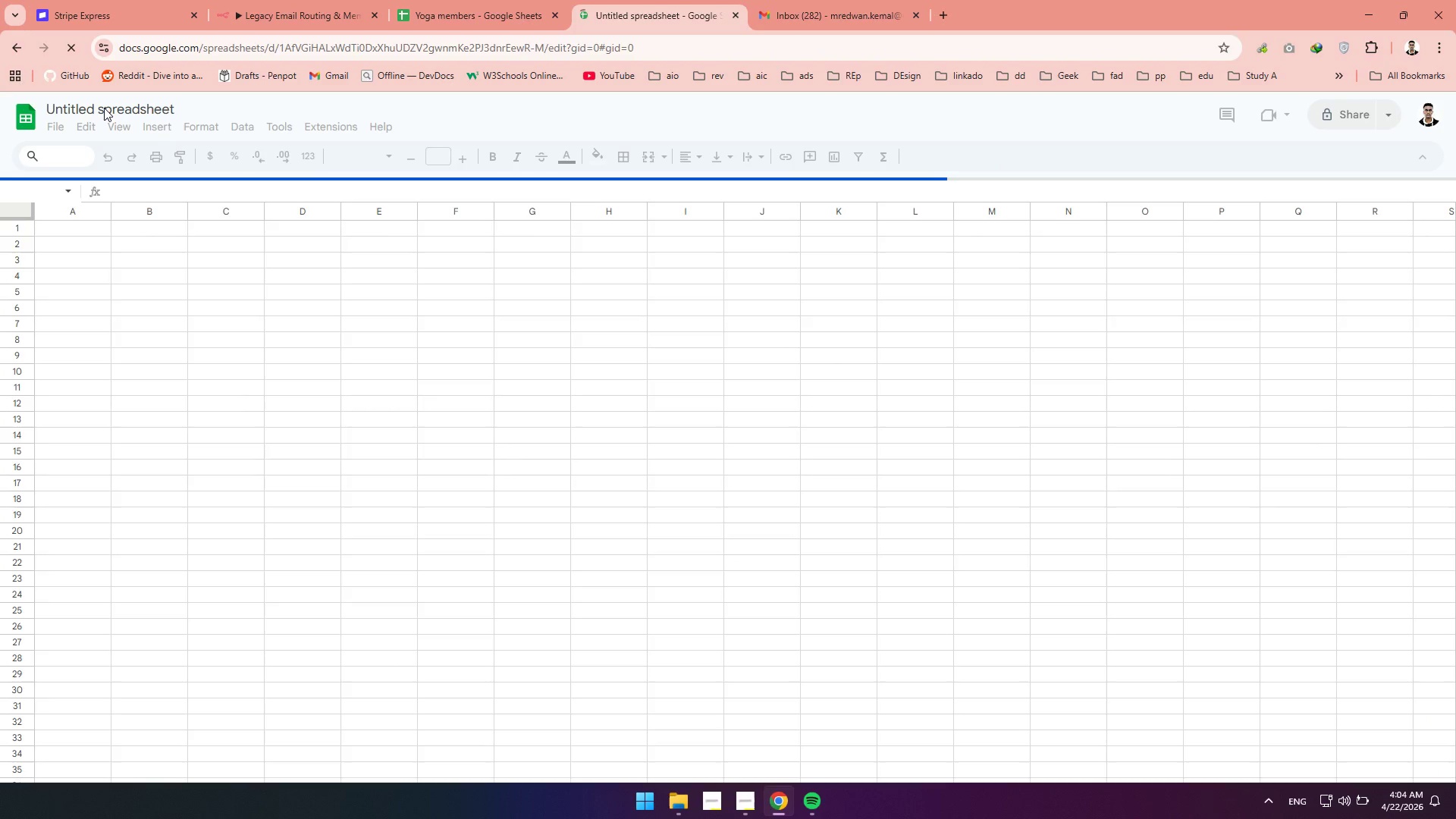 
double_click([104, 108])
 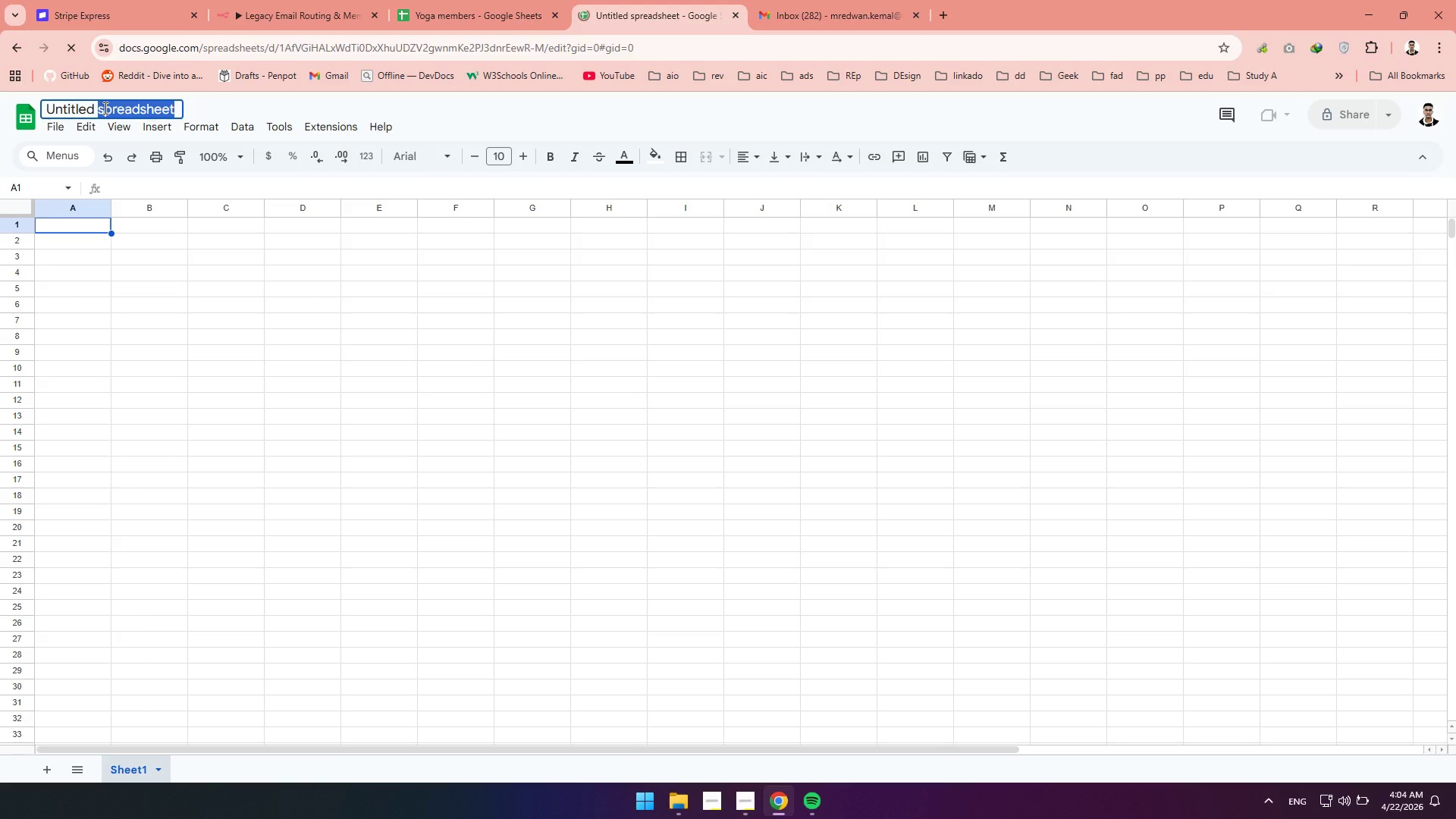 
left_click([171, 106])
 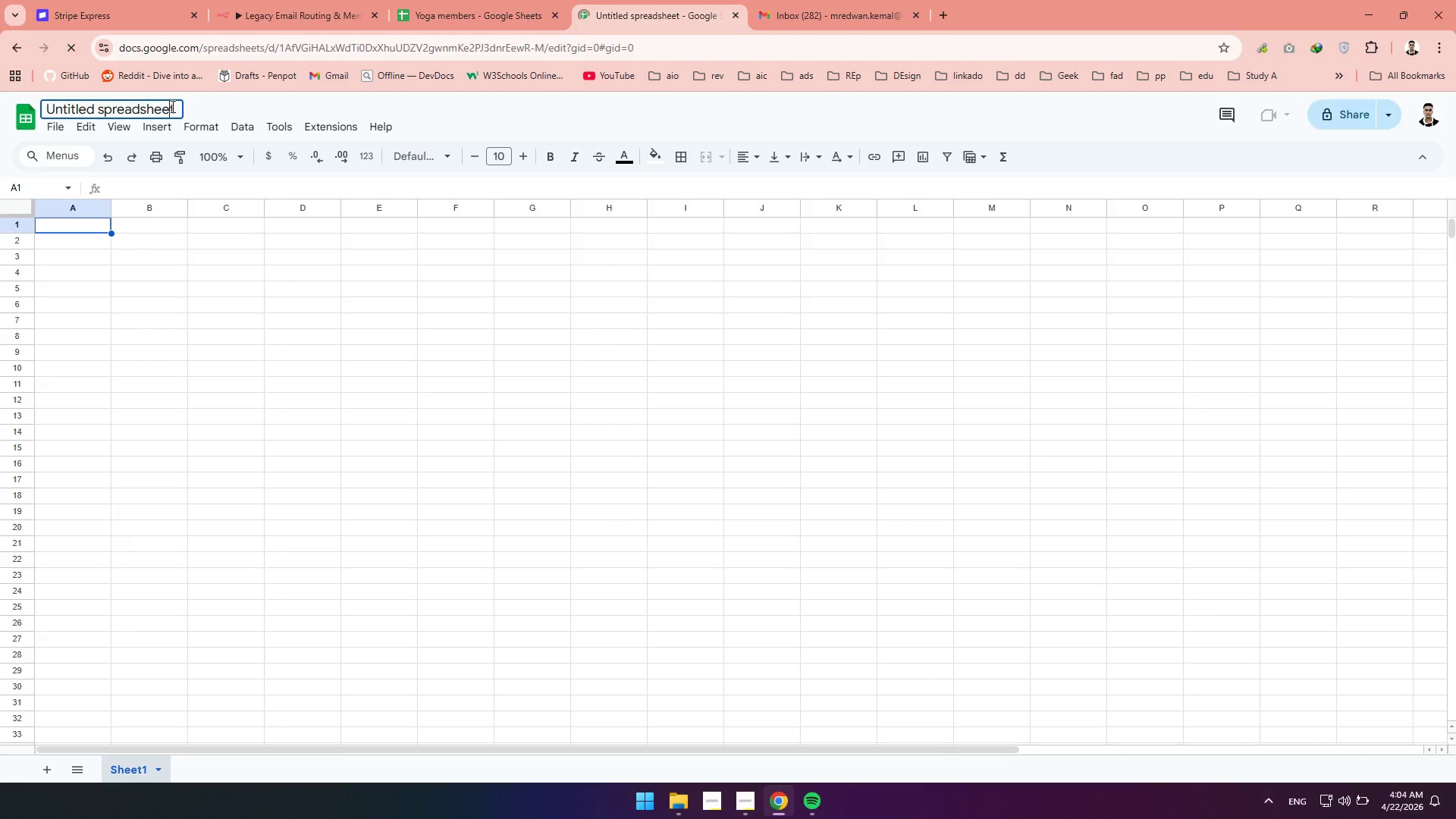 
left_click_drag(start_coordinate=[171, 106], to_coordinate=[139, 102])
 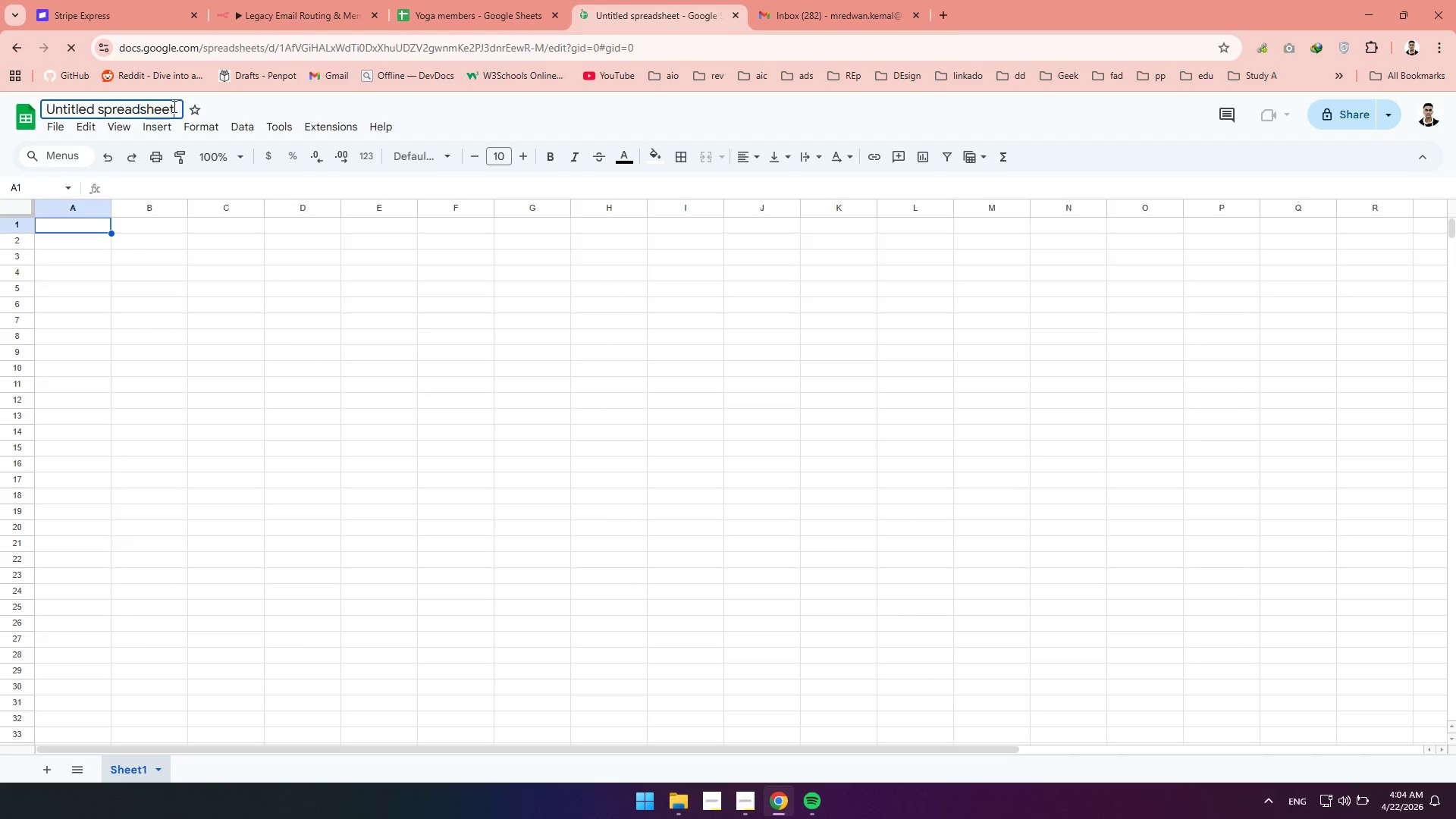 
left_click([173, 106])
 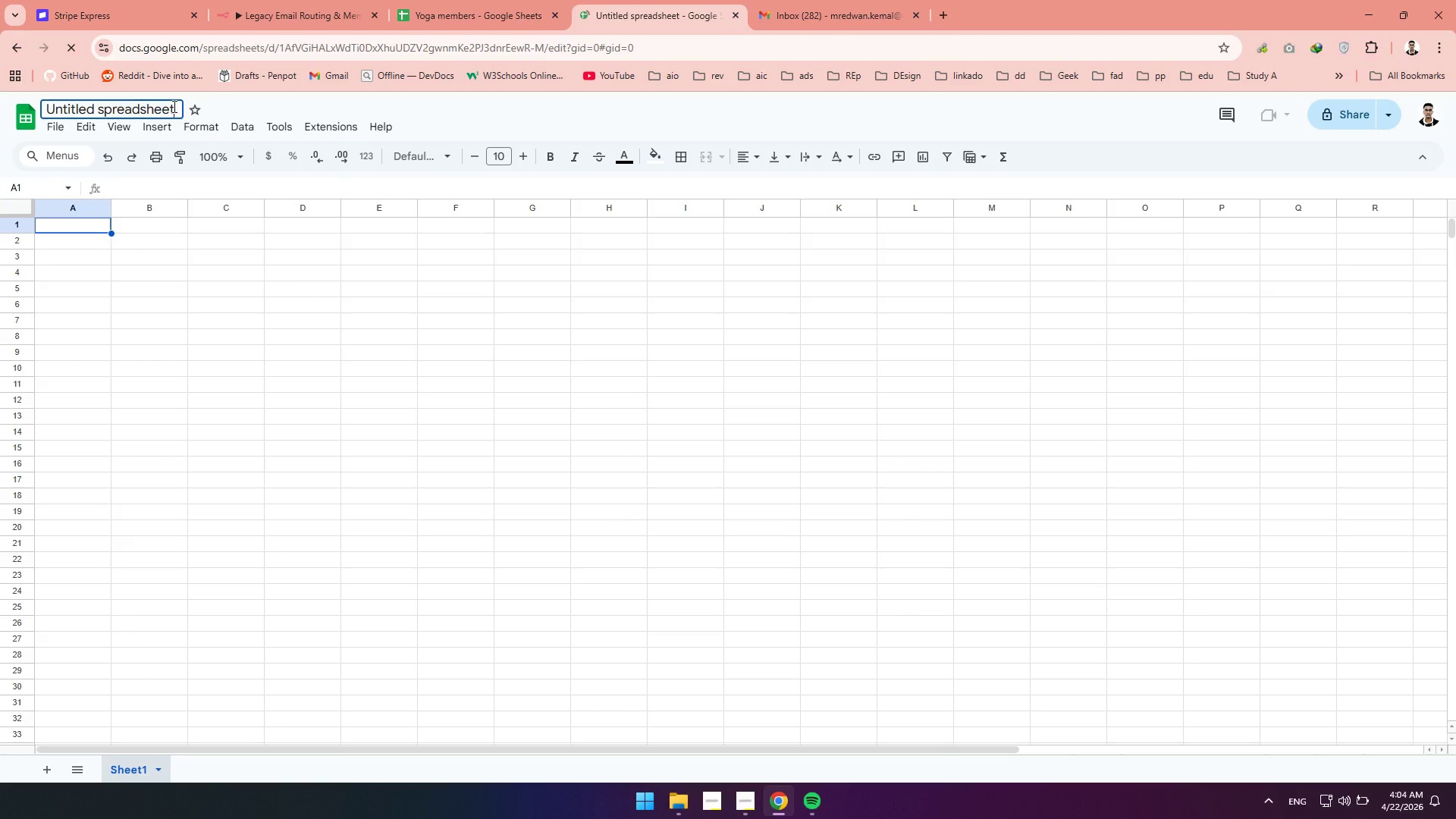 
left_click_drag(start_coordinate=[173, 106], to_coordinate=[22, 101])
 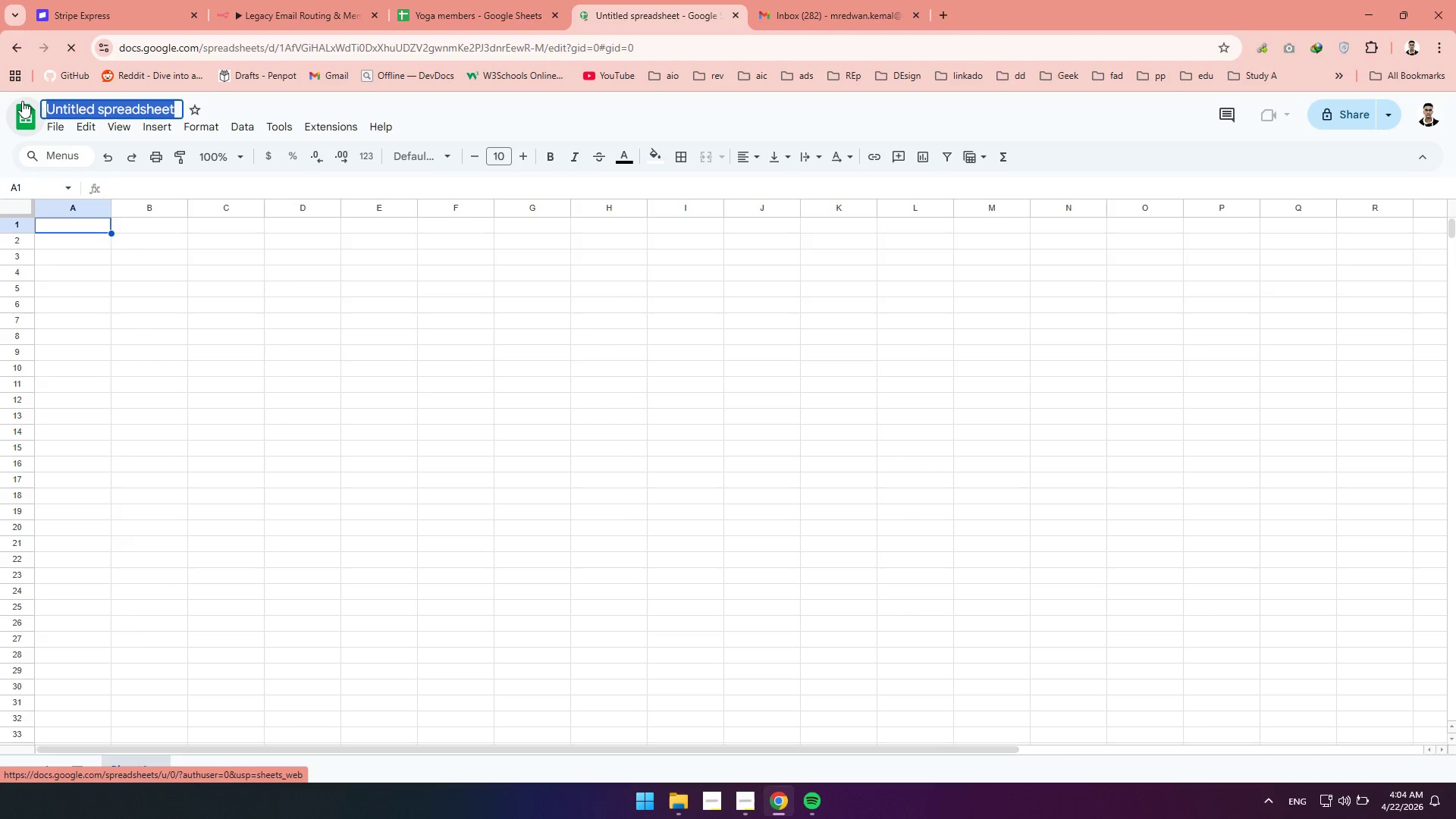 
type(Migration Tre)
 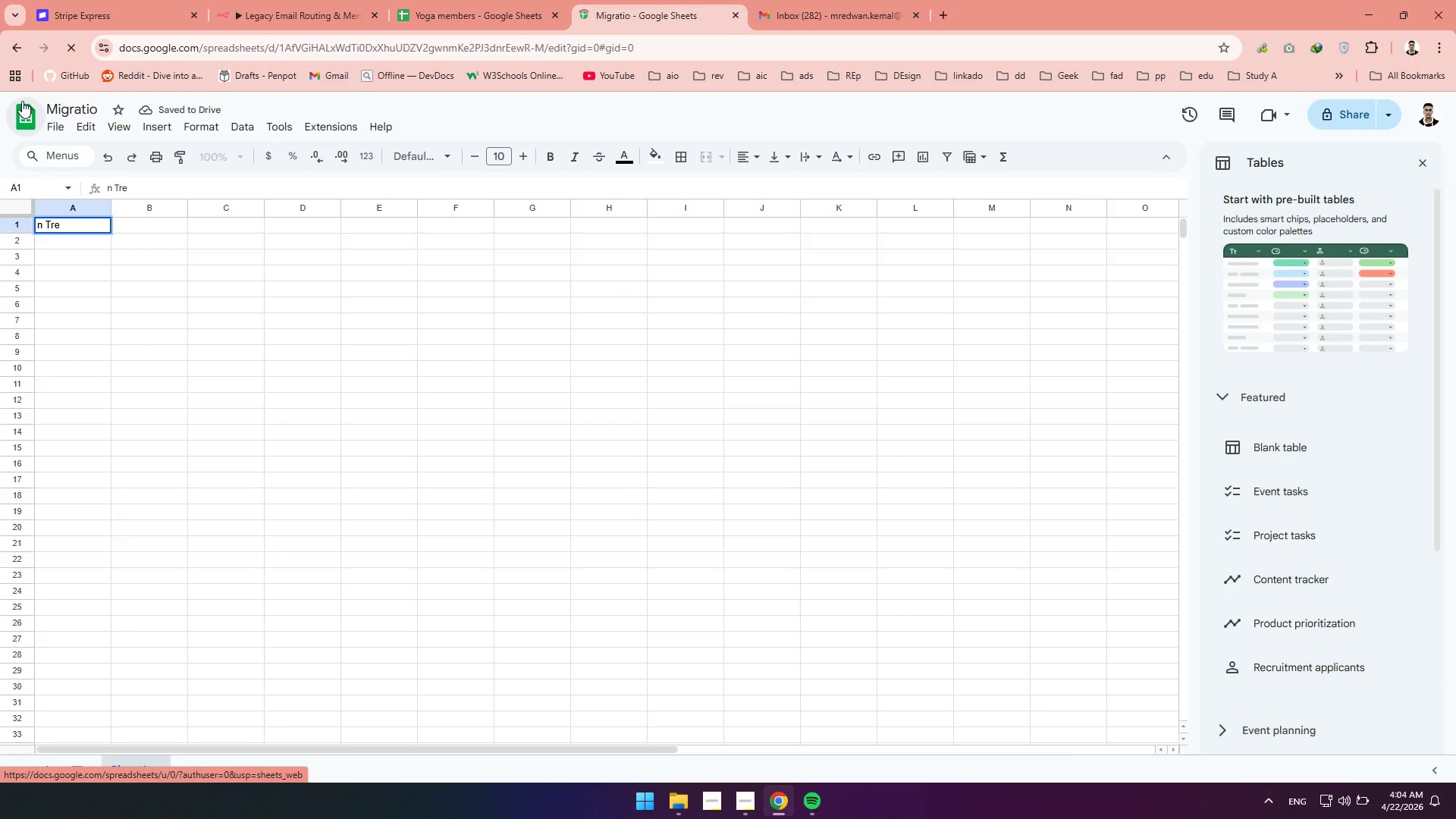 
left_click_drag(start_coordinate=[79, 214], to_coordinate=[76, 219])
 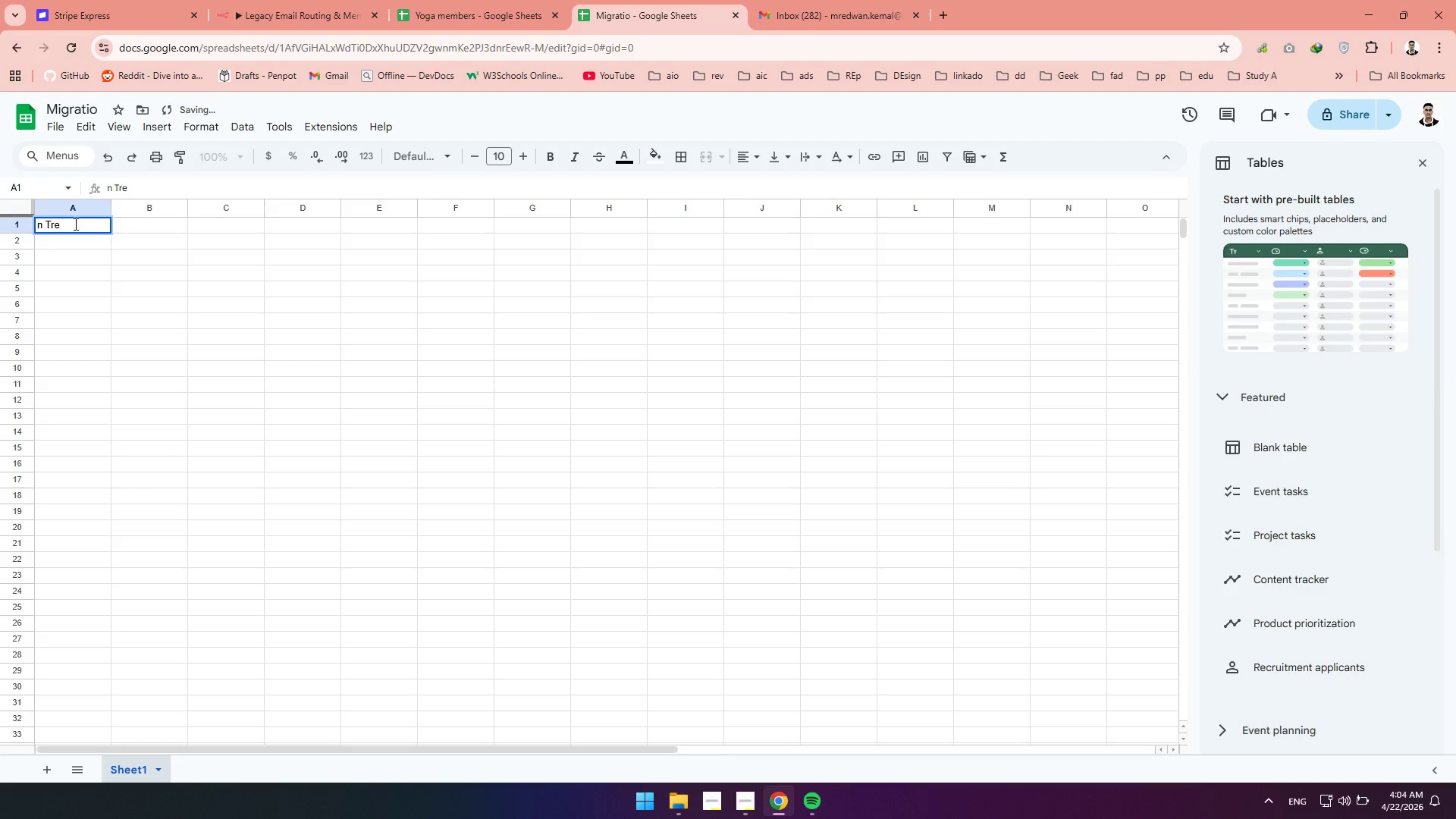 
left_click_drag(start_coordinate=[74, 224], to_coordinate=[0, 218])
 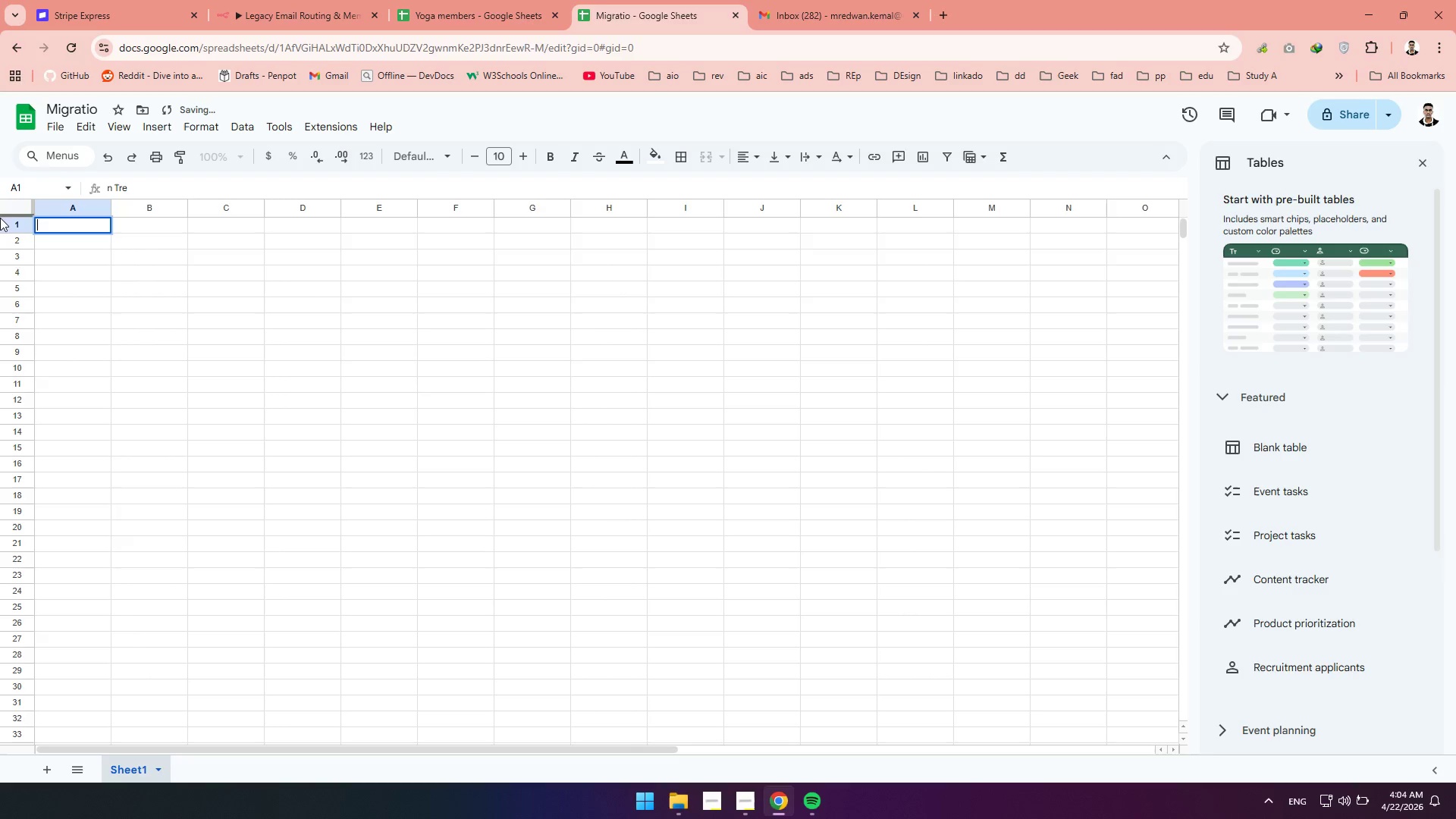 
key(Backspace)
 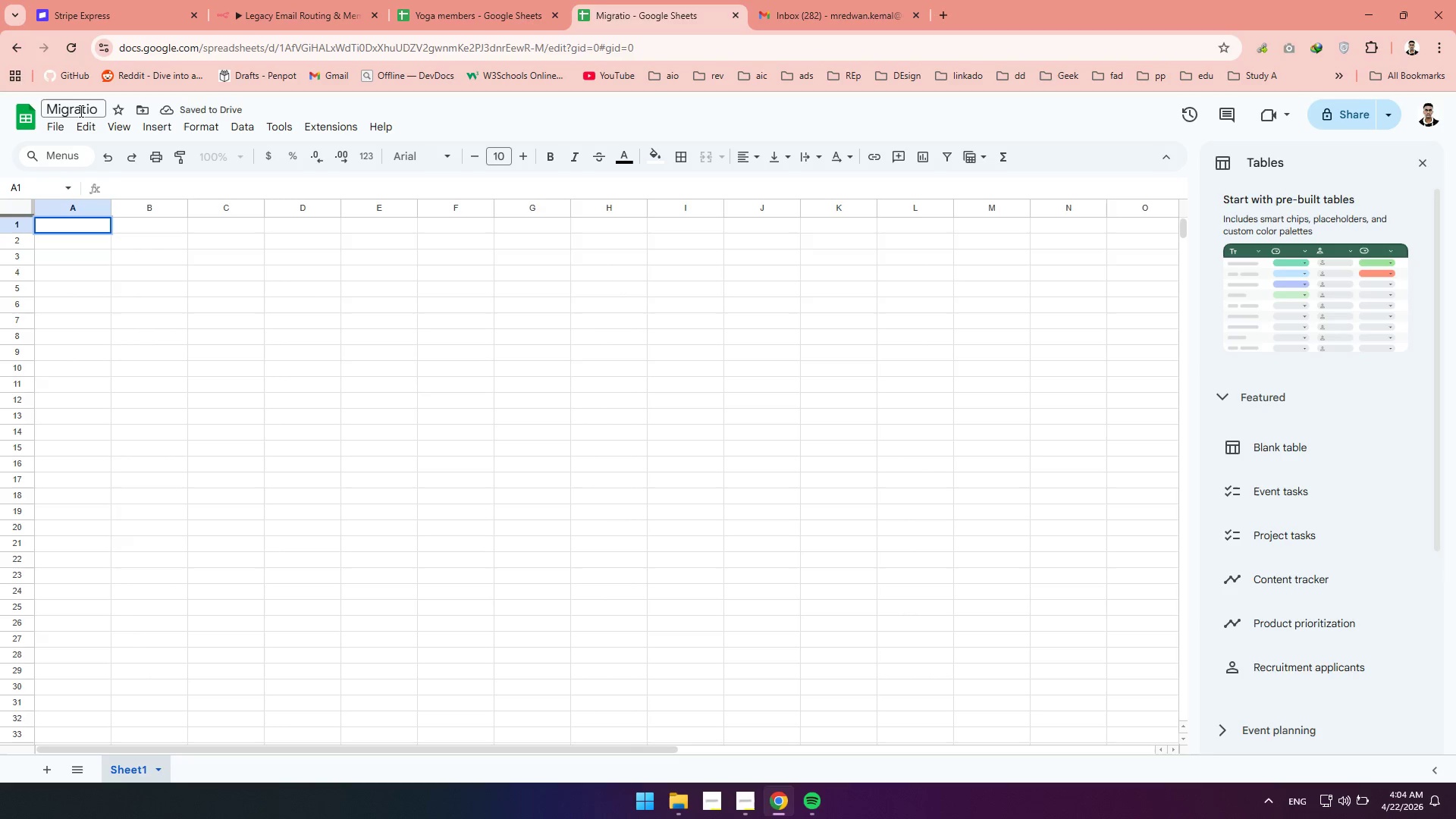 
left_click([80, 111])
 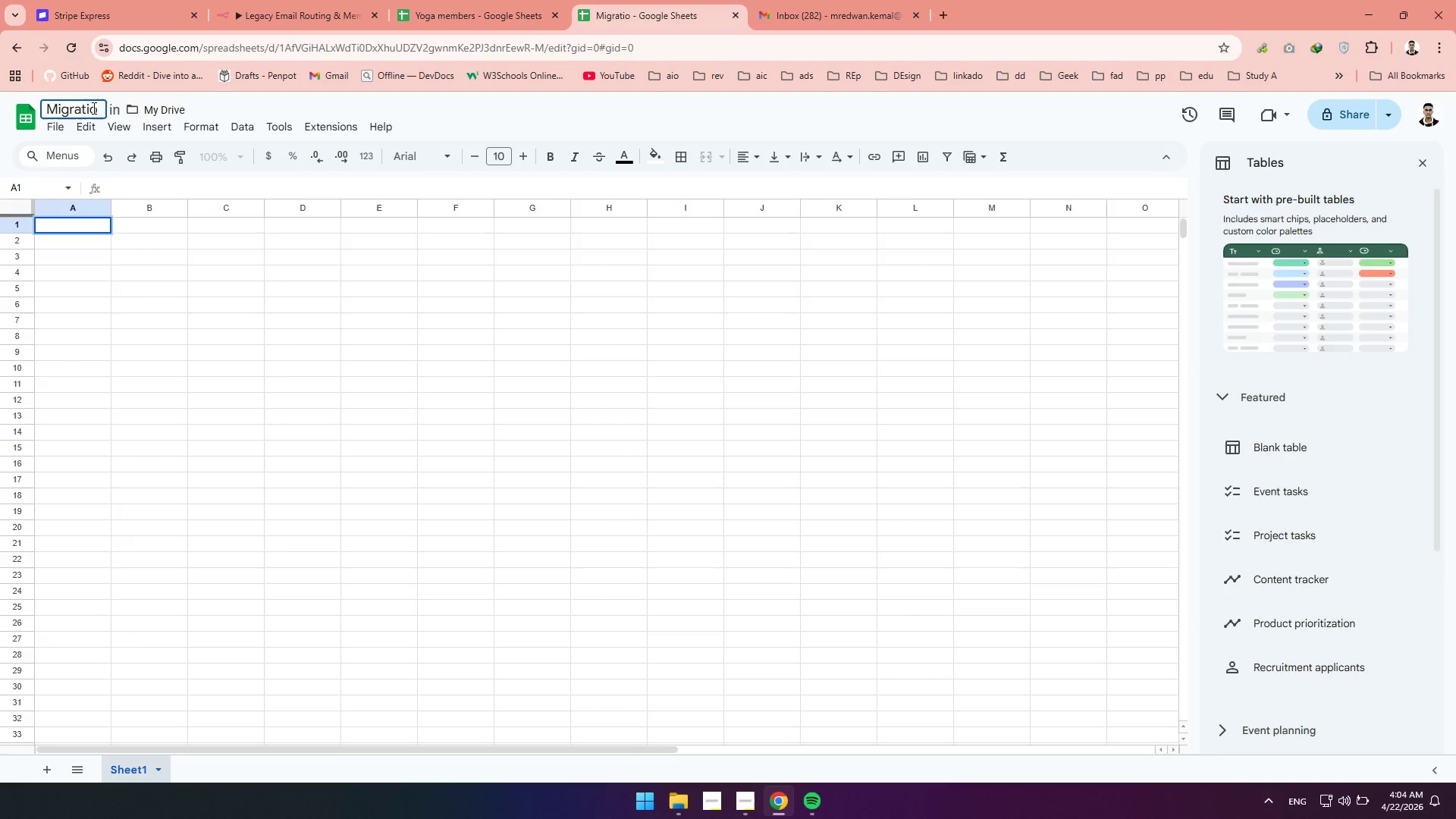 
double_click([93, 108])
 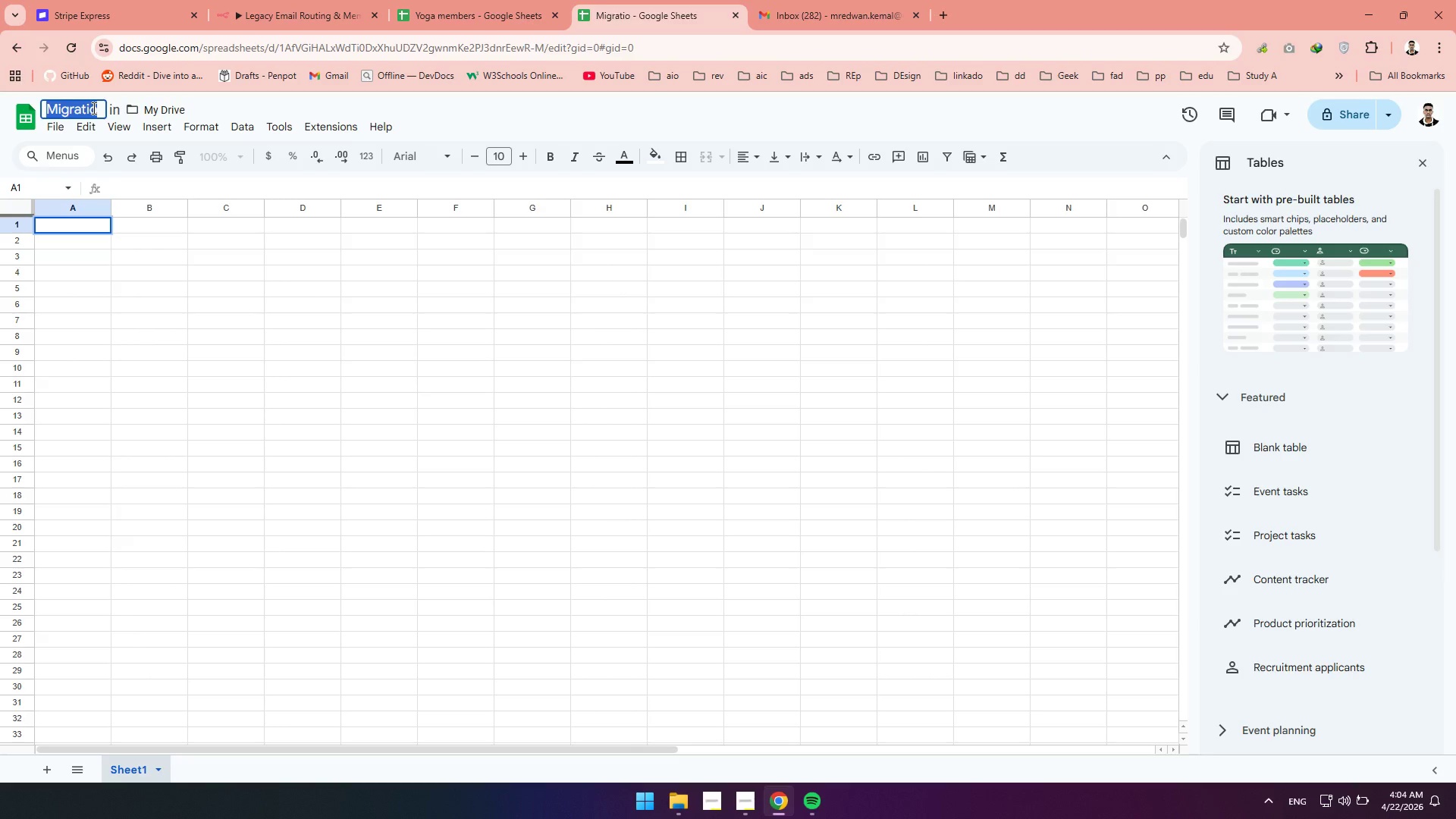 
type(Migration Tracker)
 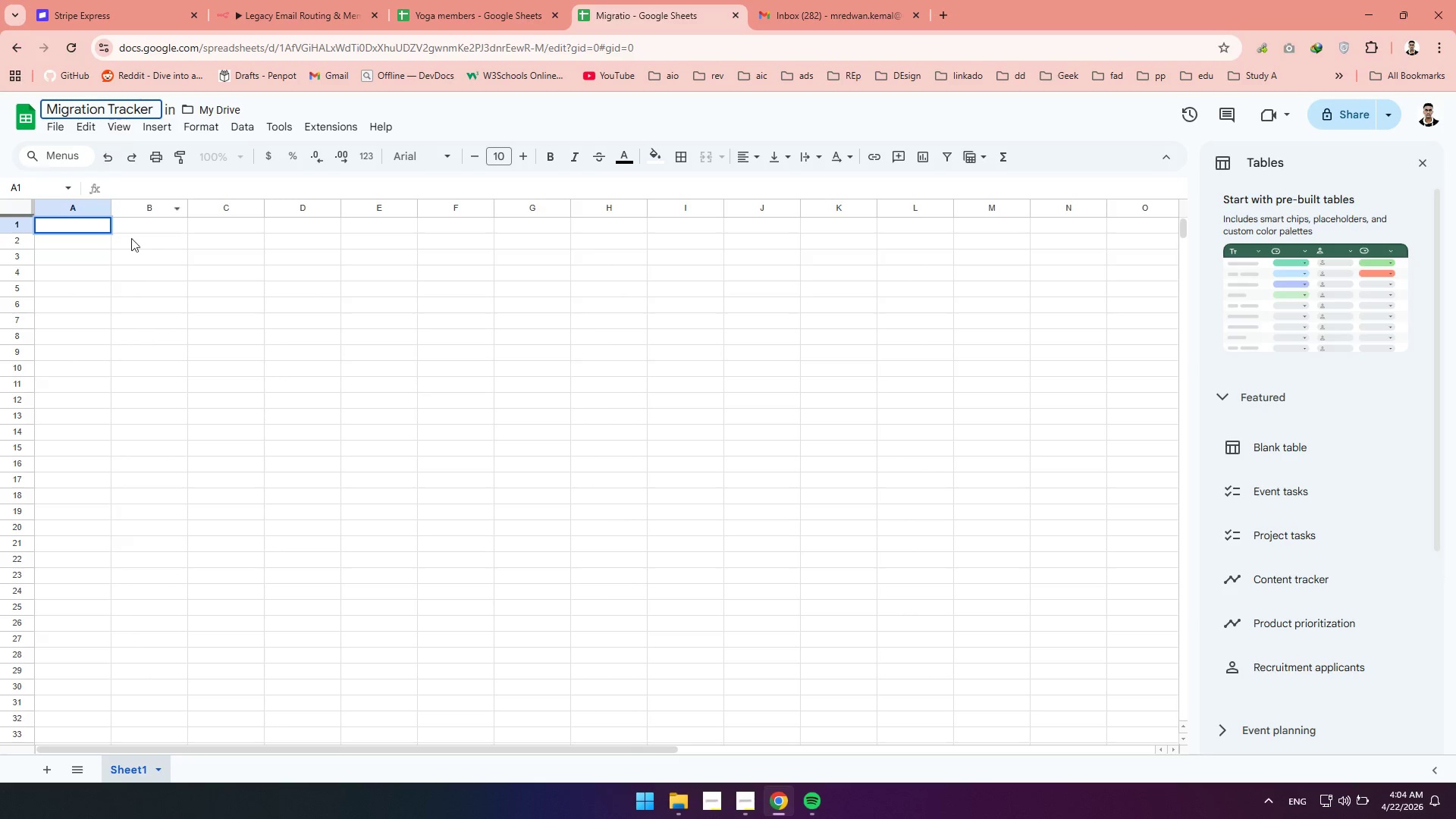 
left_click([222, 308])
 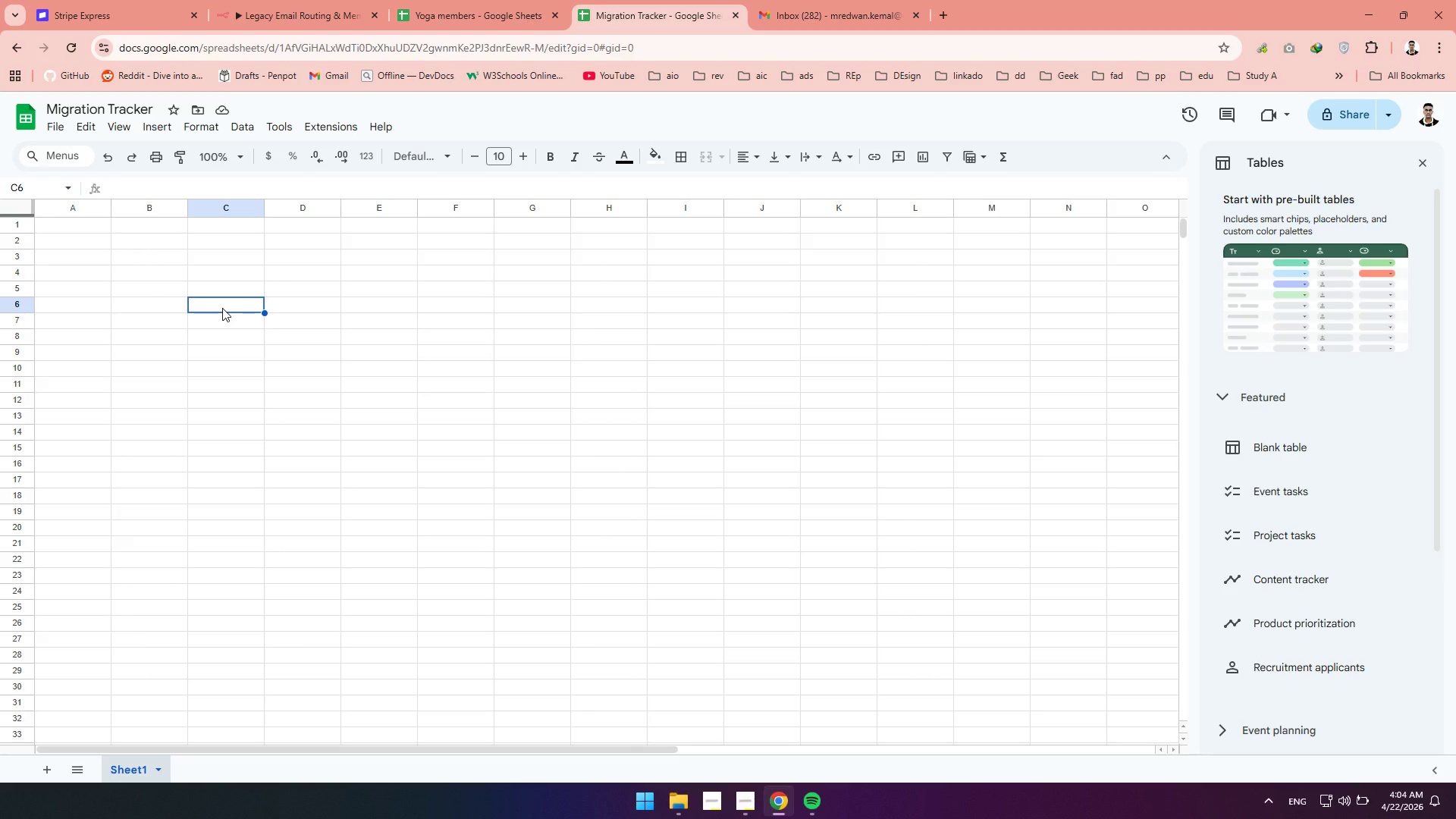 
wait(8.03)
 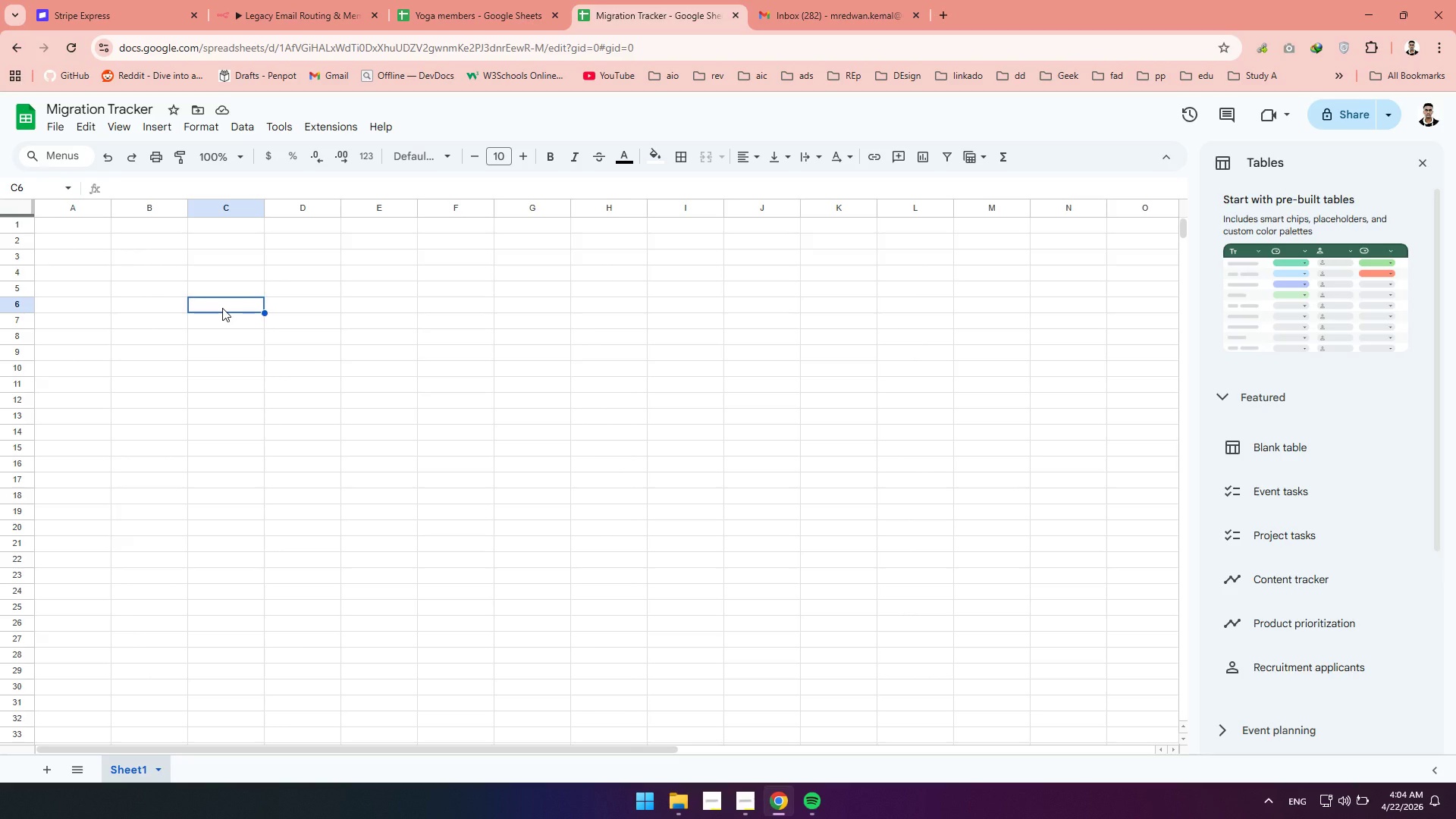 
left_click([758, 805])
 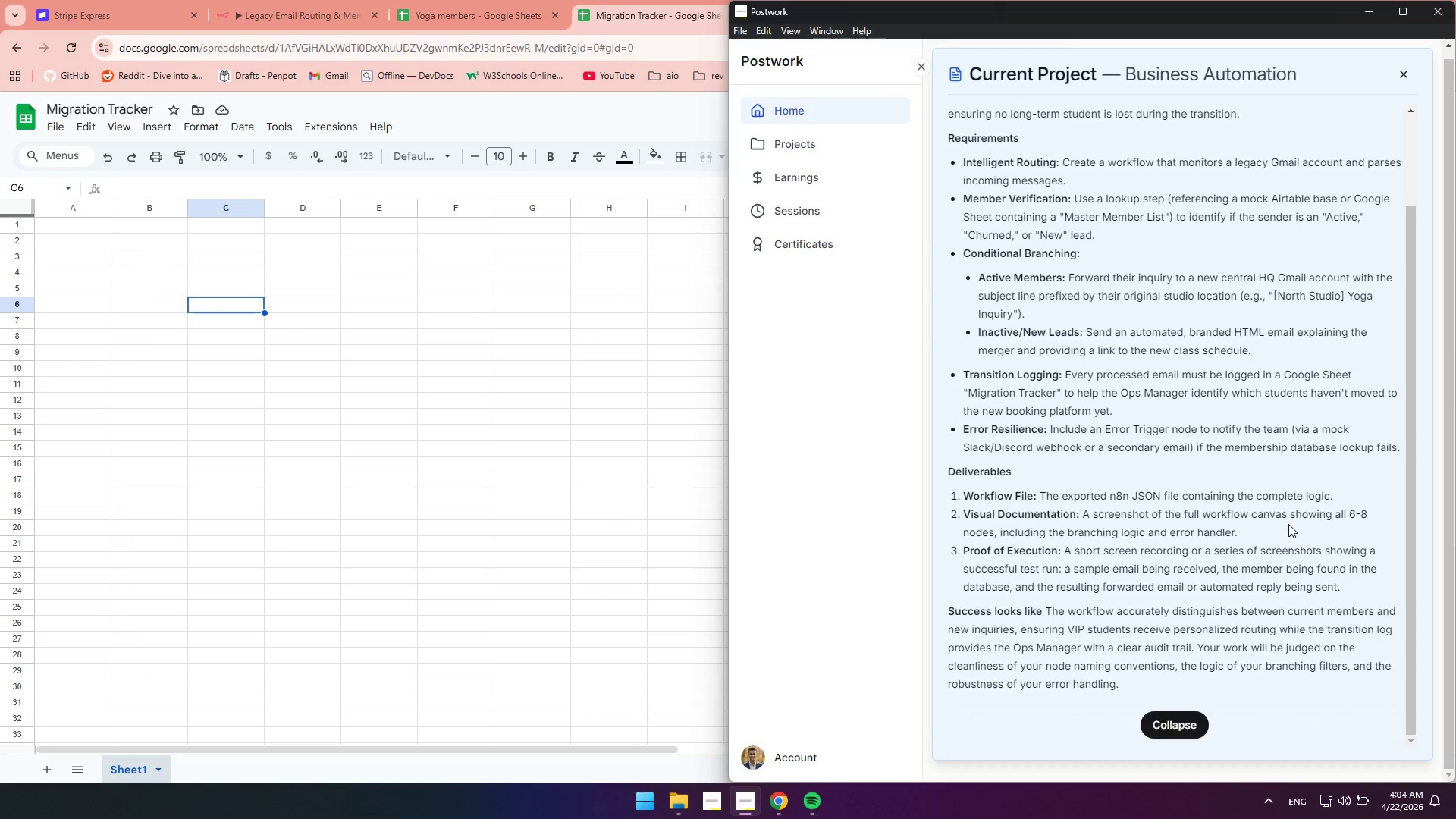 
wait(18.55)
 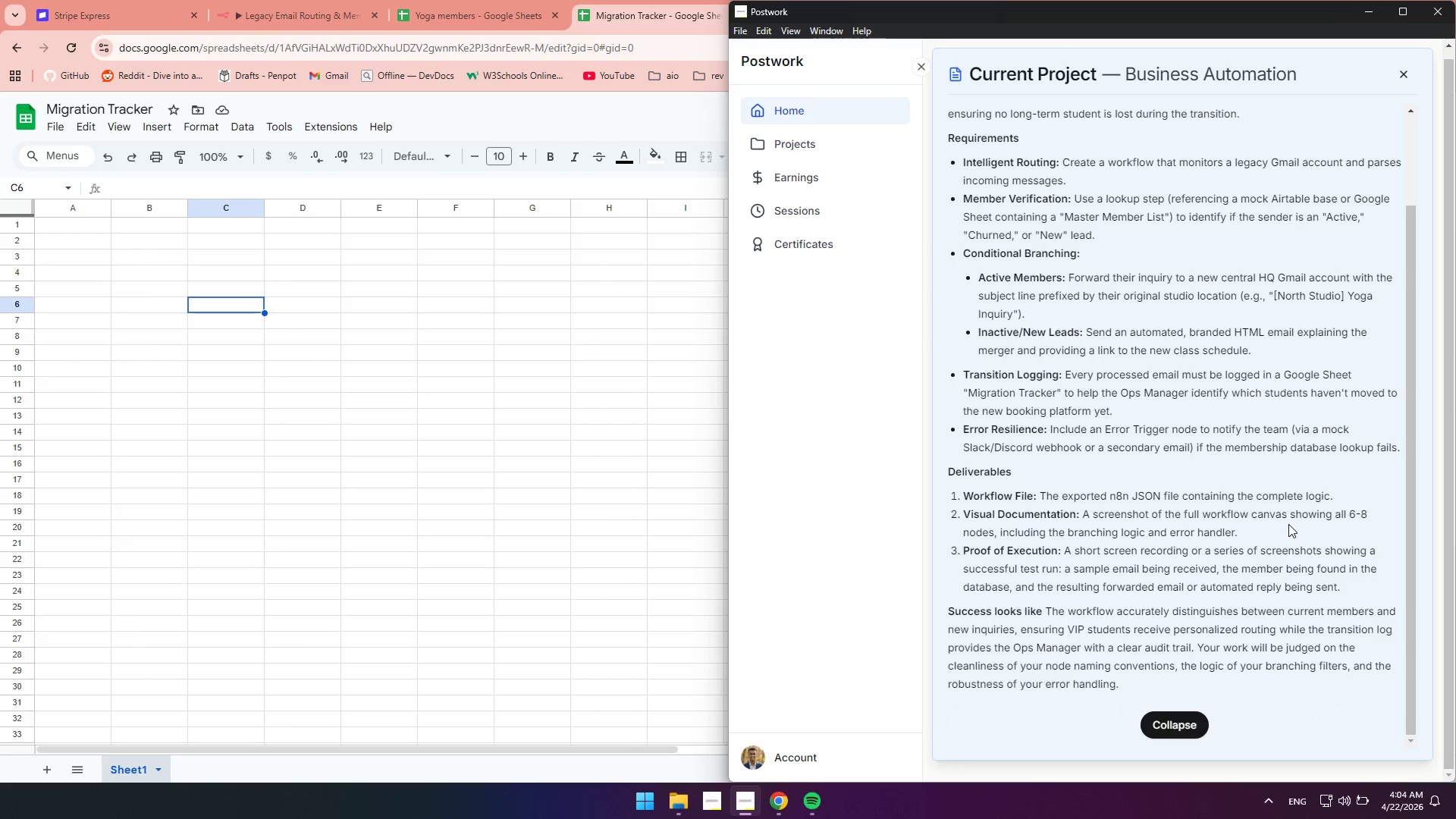 
type(Emailed)
key(Backspace)
key(Backspace)
 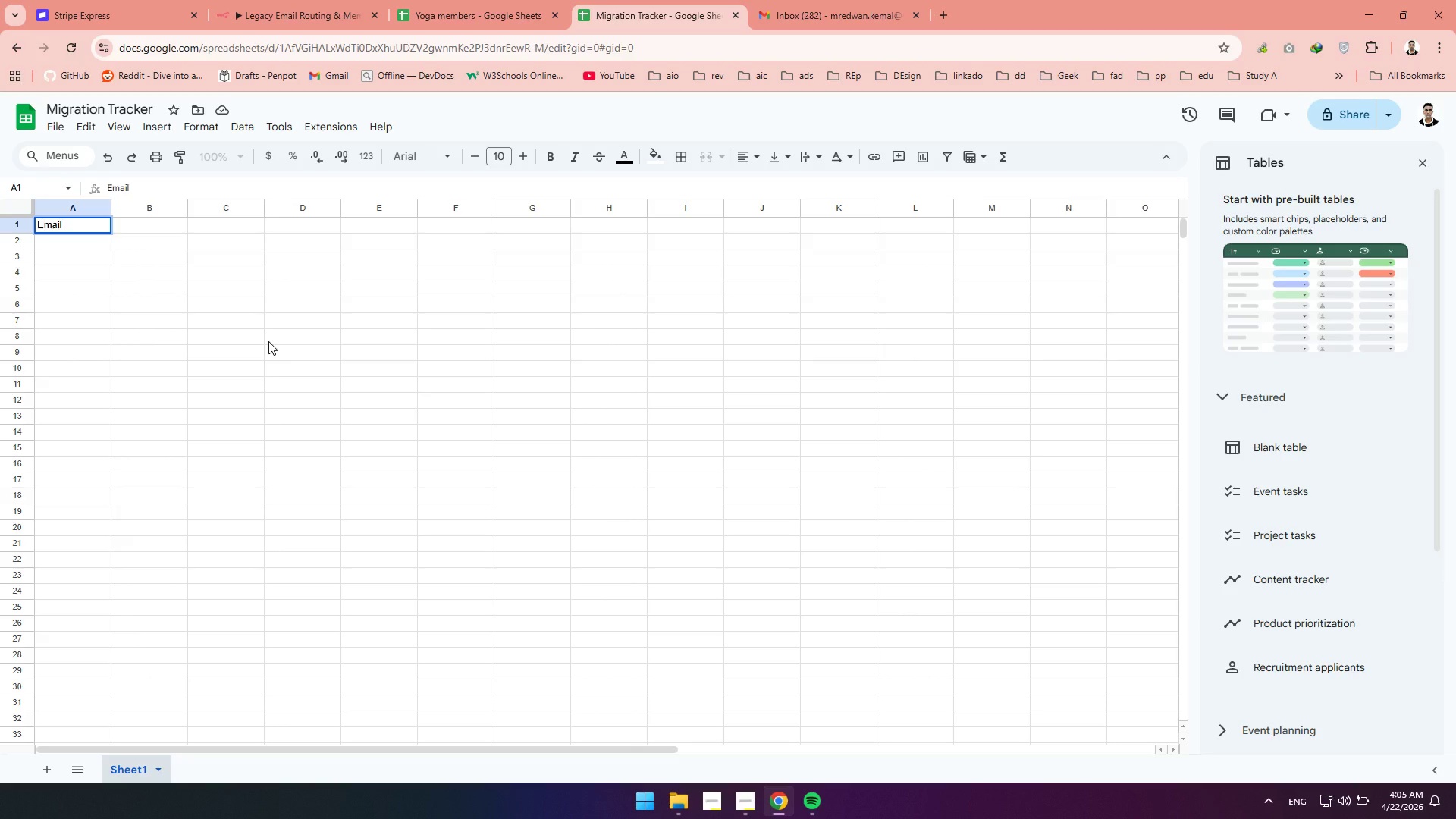 
wait(10.25)
 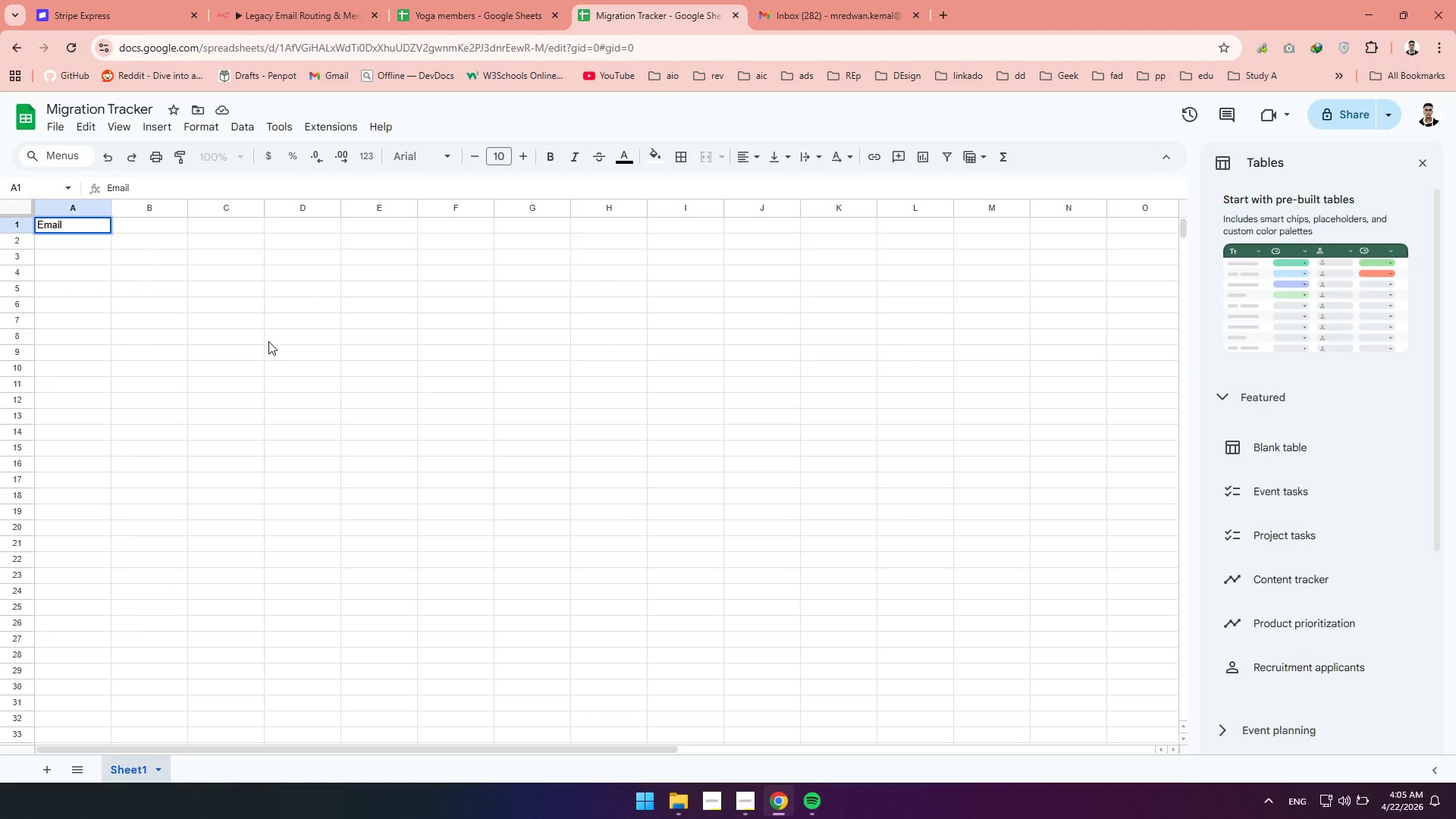 
left_click([755, 808])